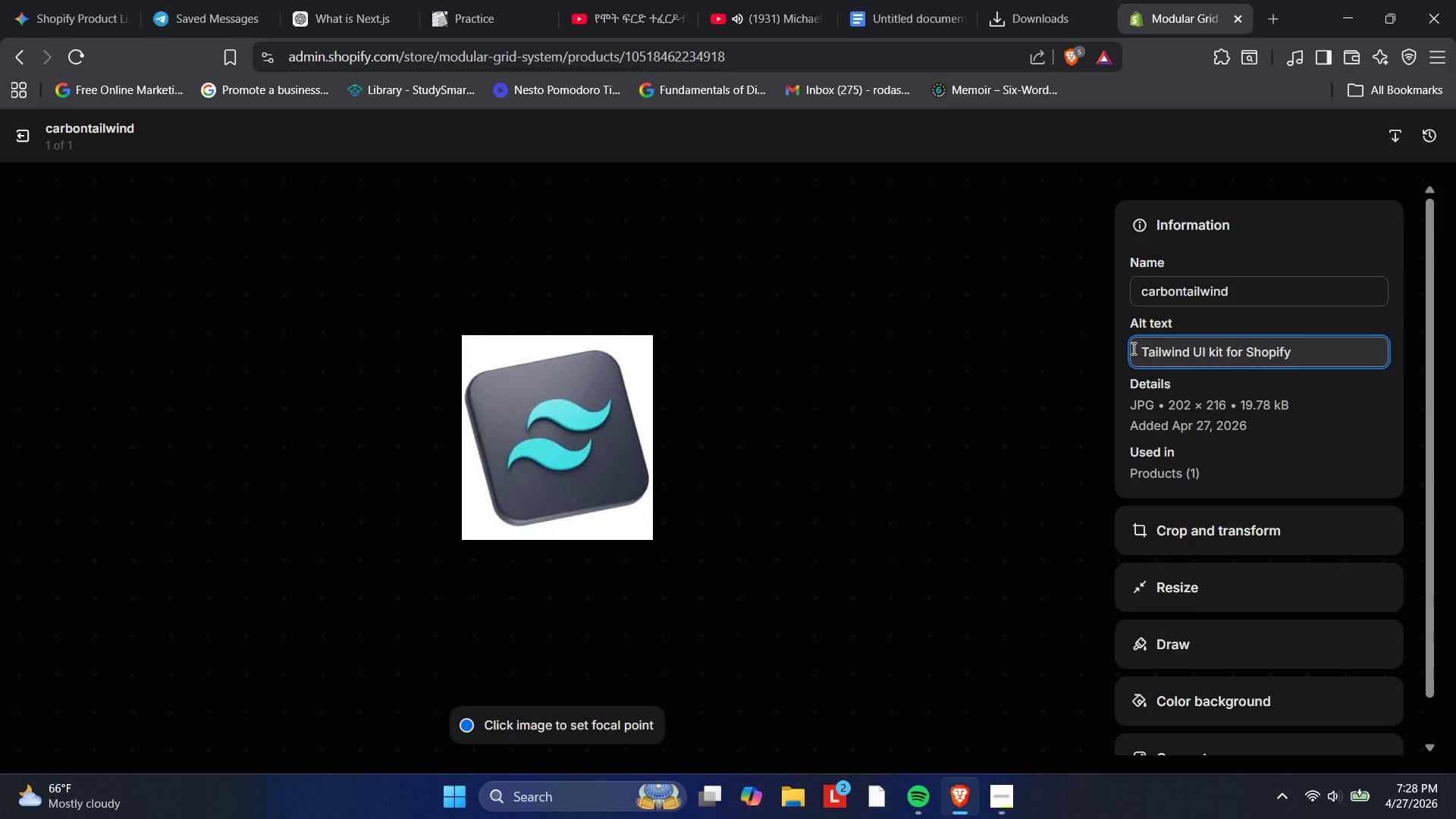 
wait(6.69)
 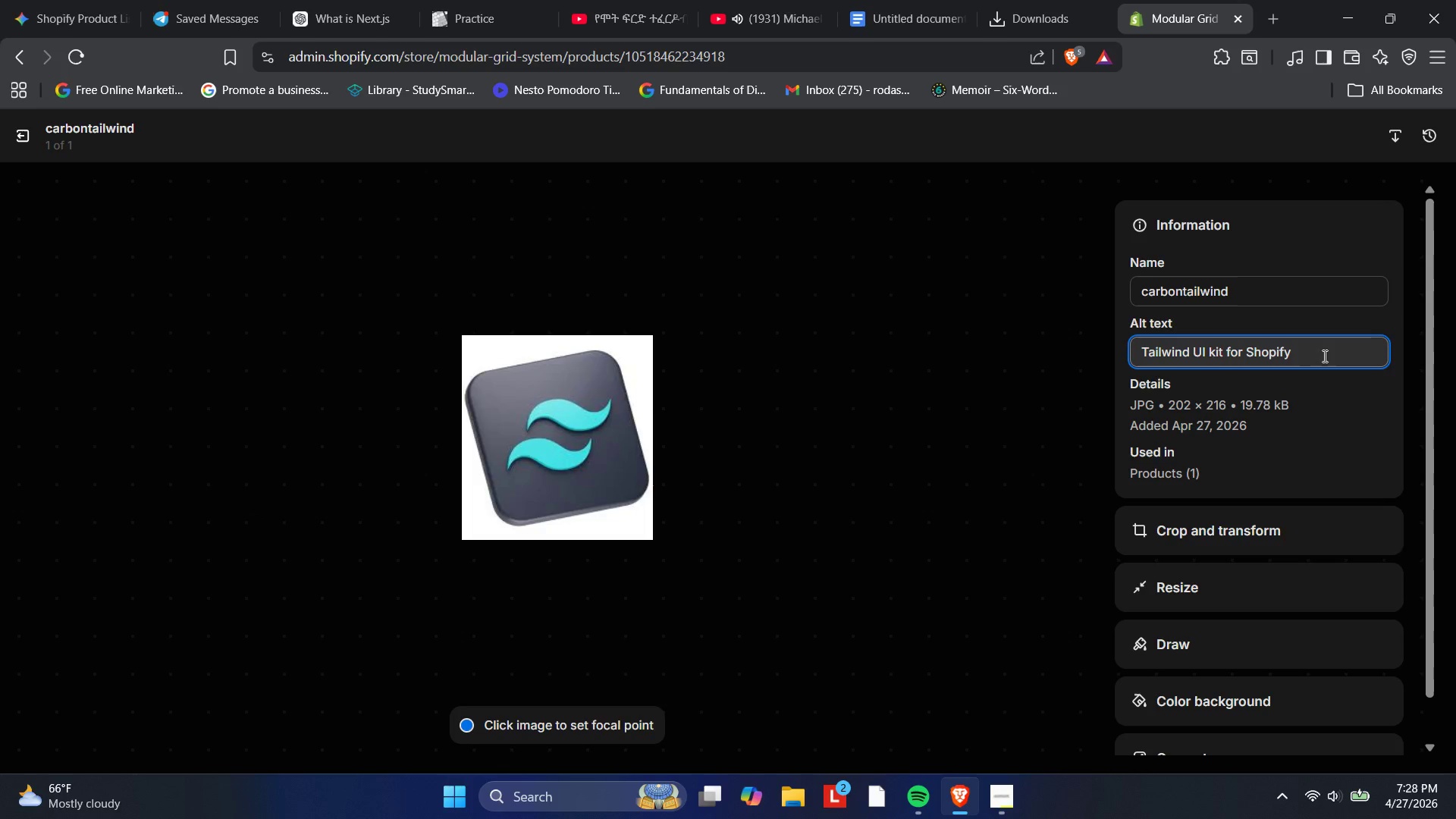 
left_click([1329, 351])
 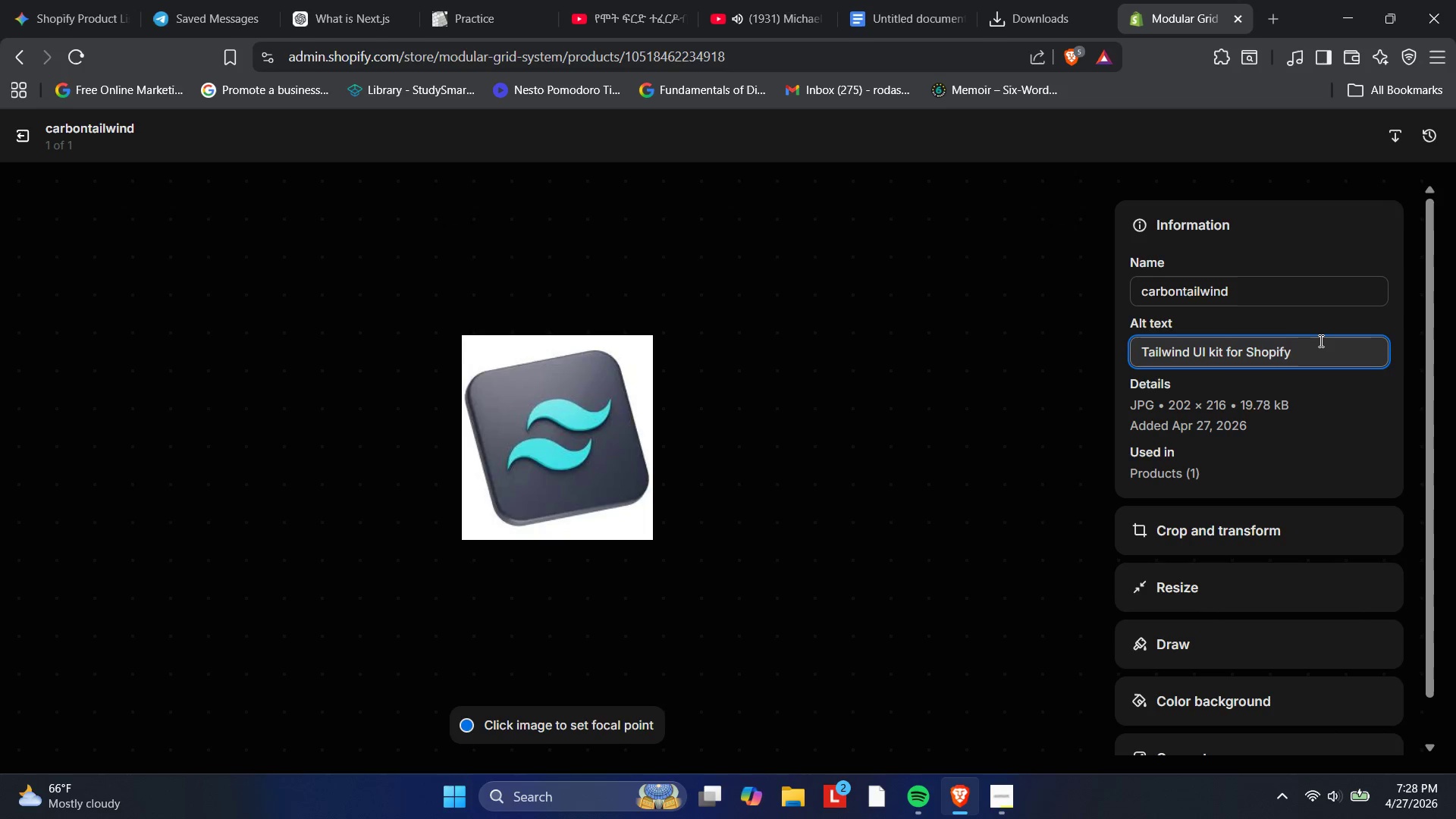 
type( modular design systems.)
 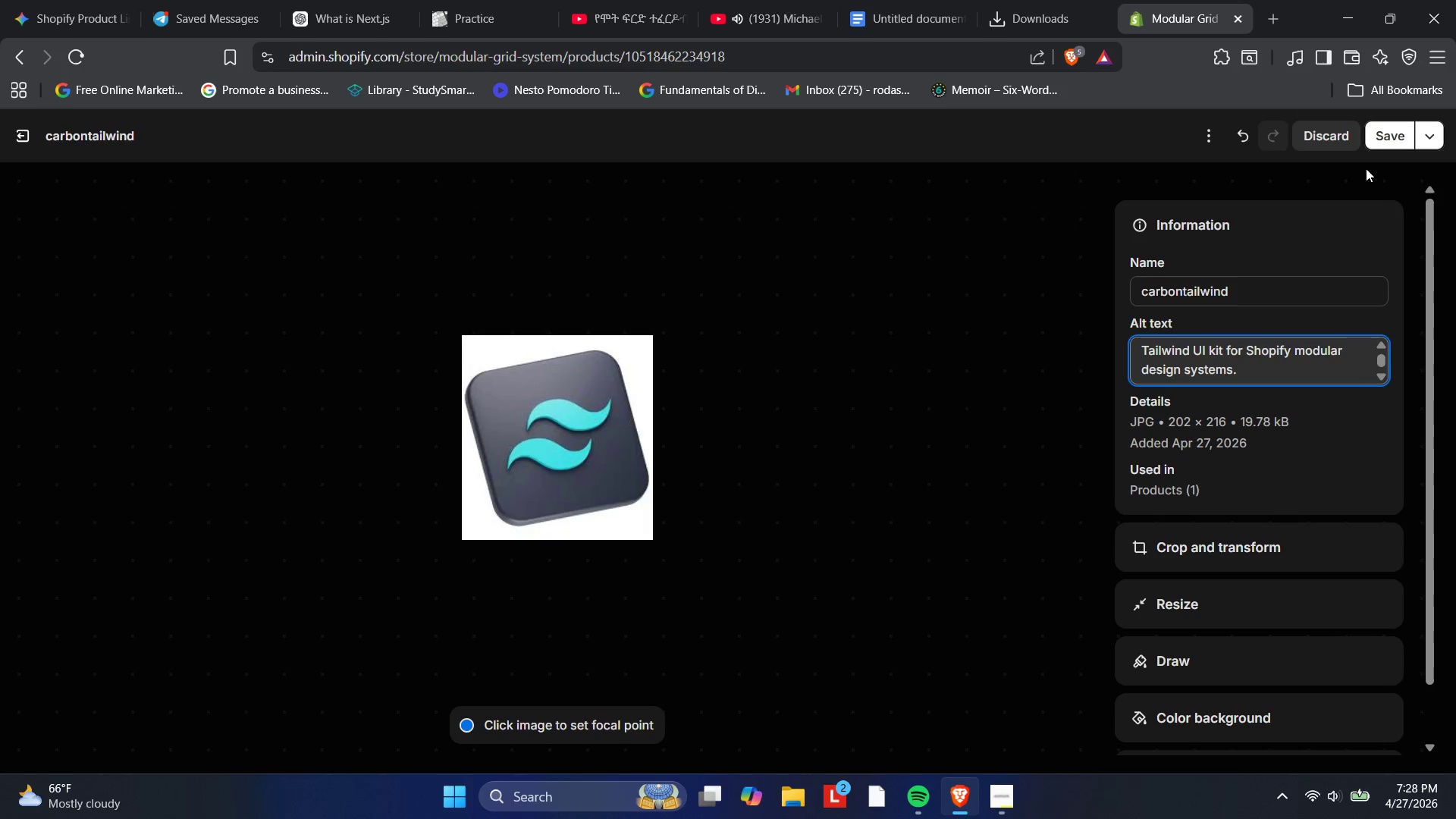 
wait(18.27)
 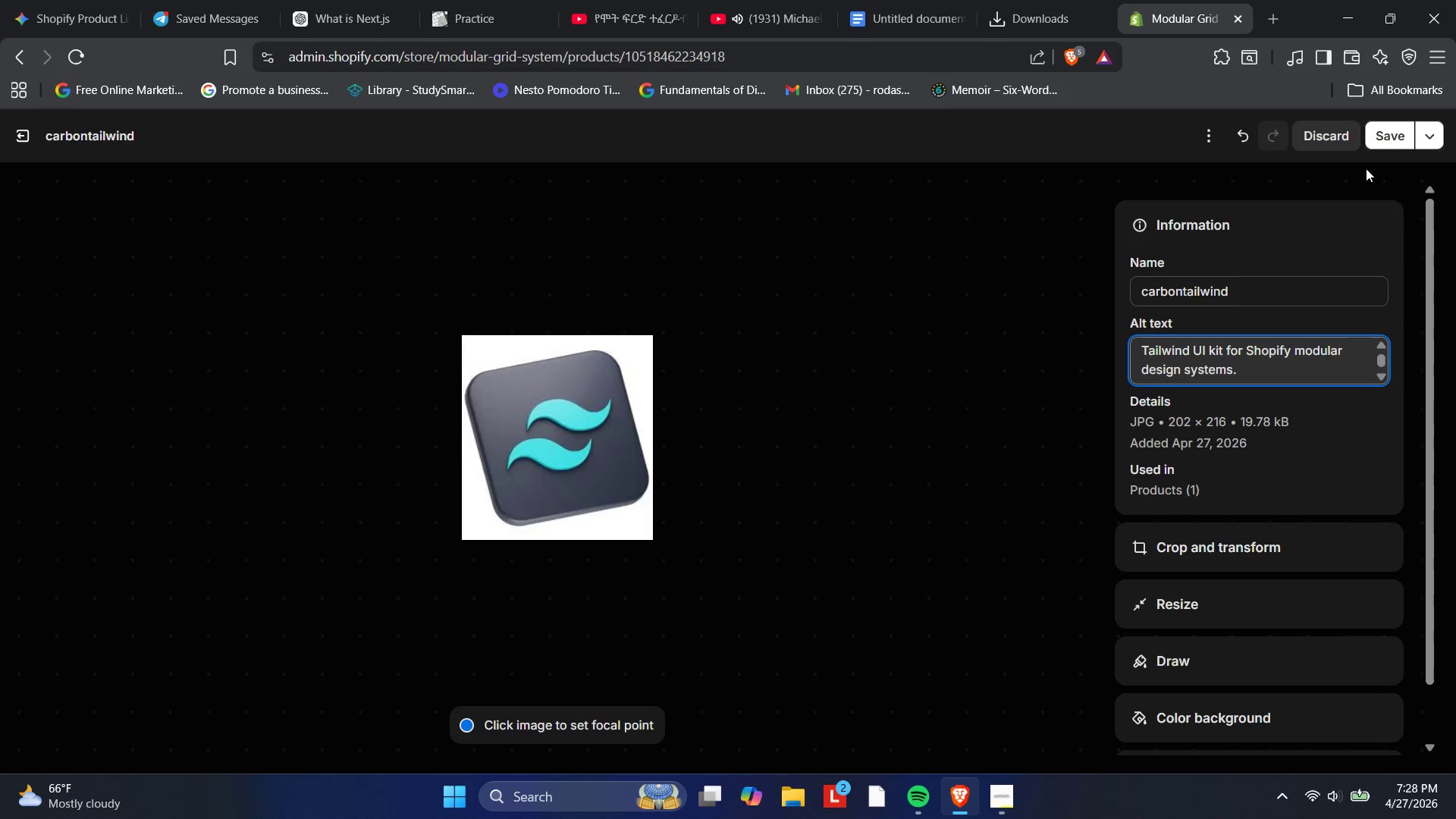 
left_click([10, 136])
 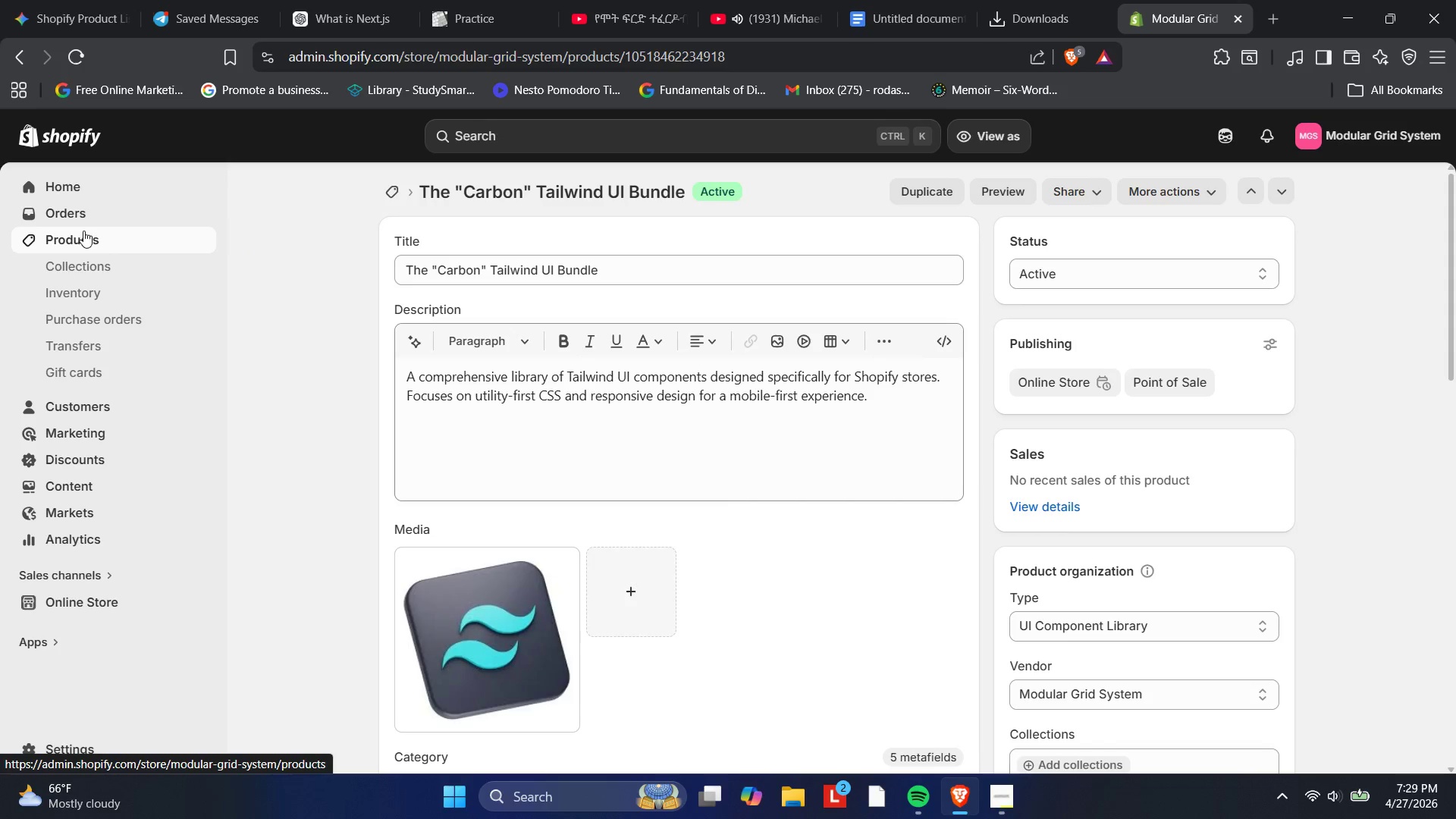 
left_click([84, 226])
 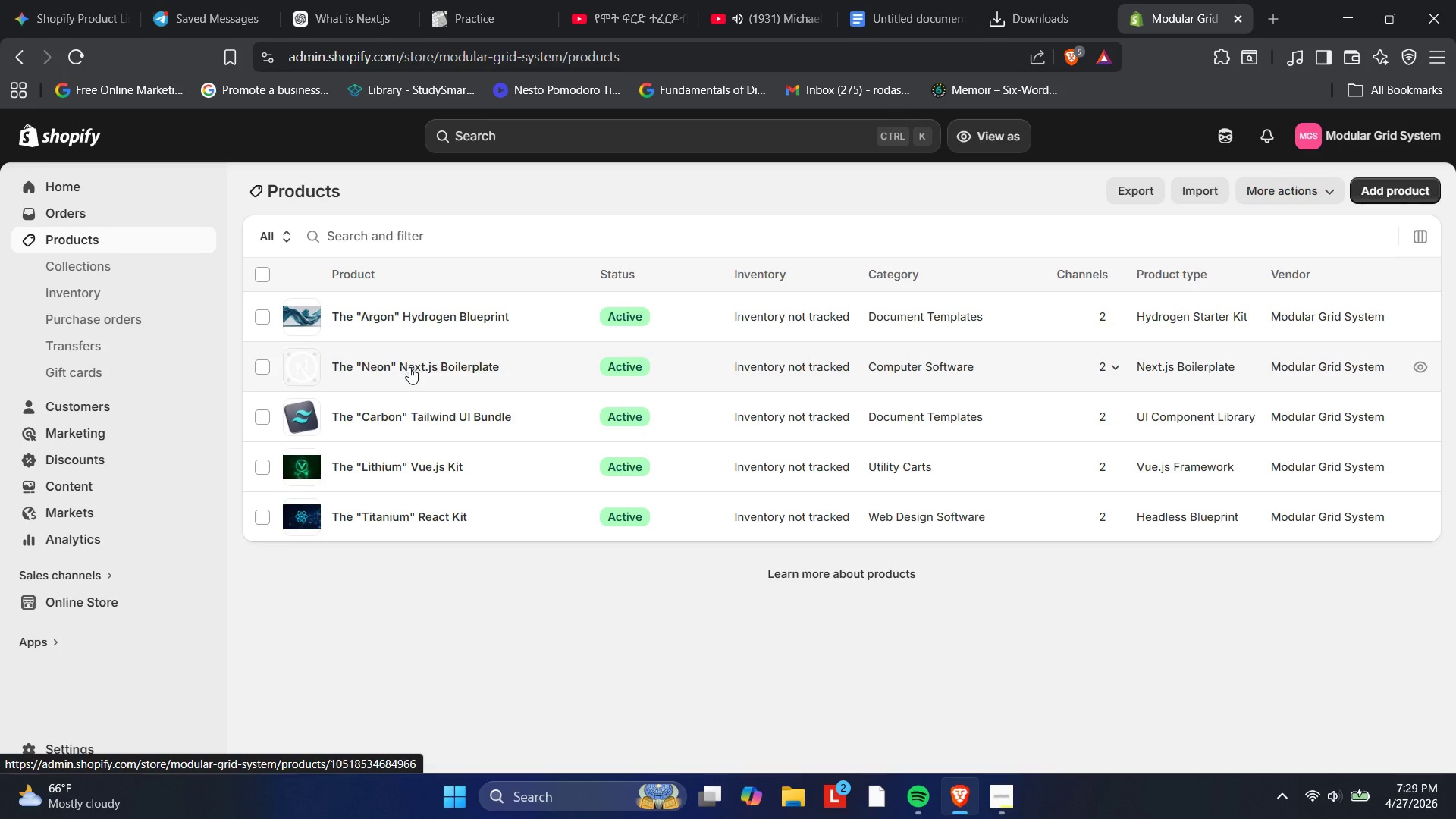 
wait(12.42)
 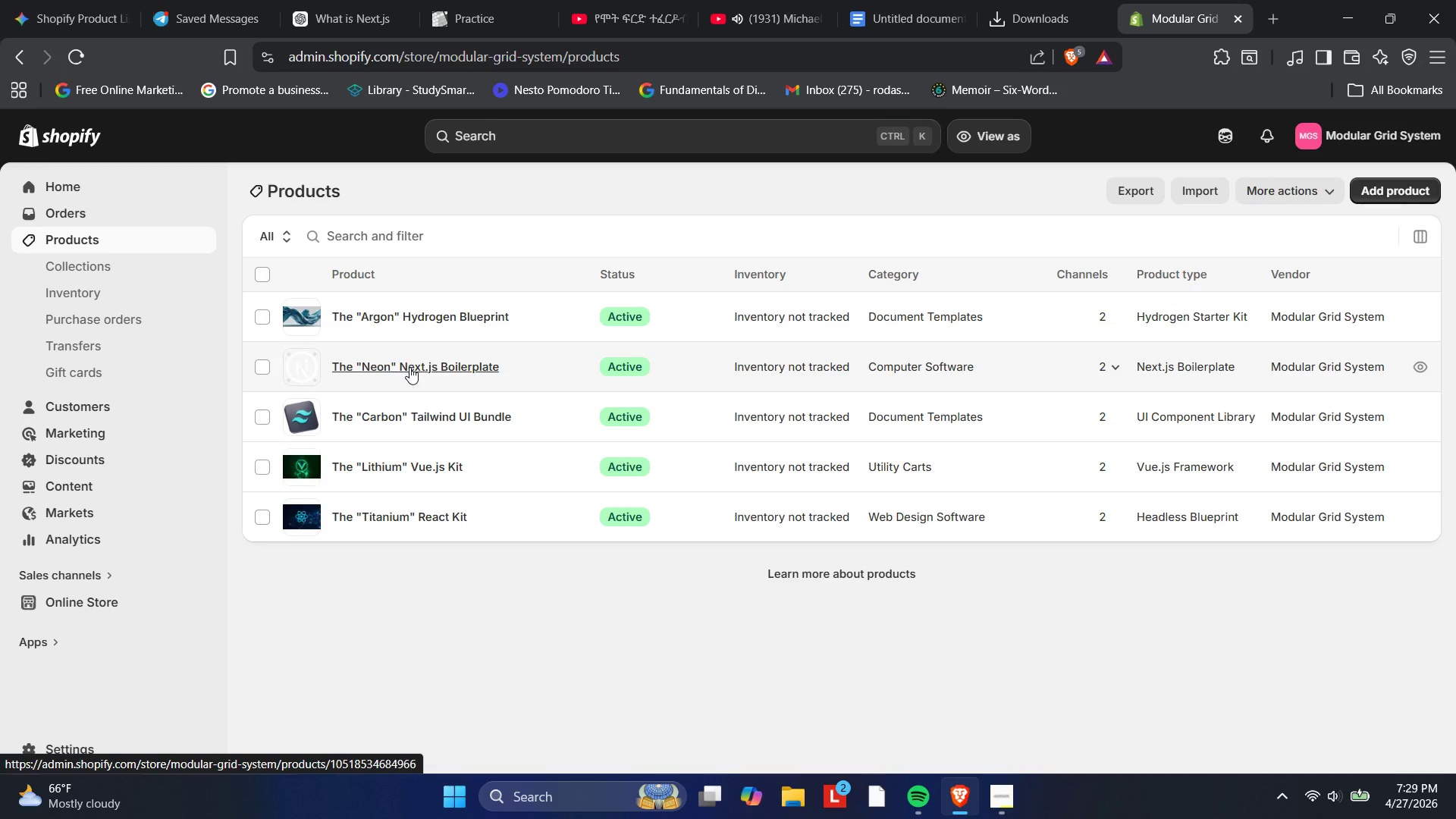 
left_click([386, 469])
 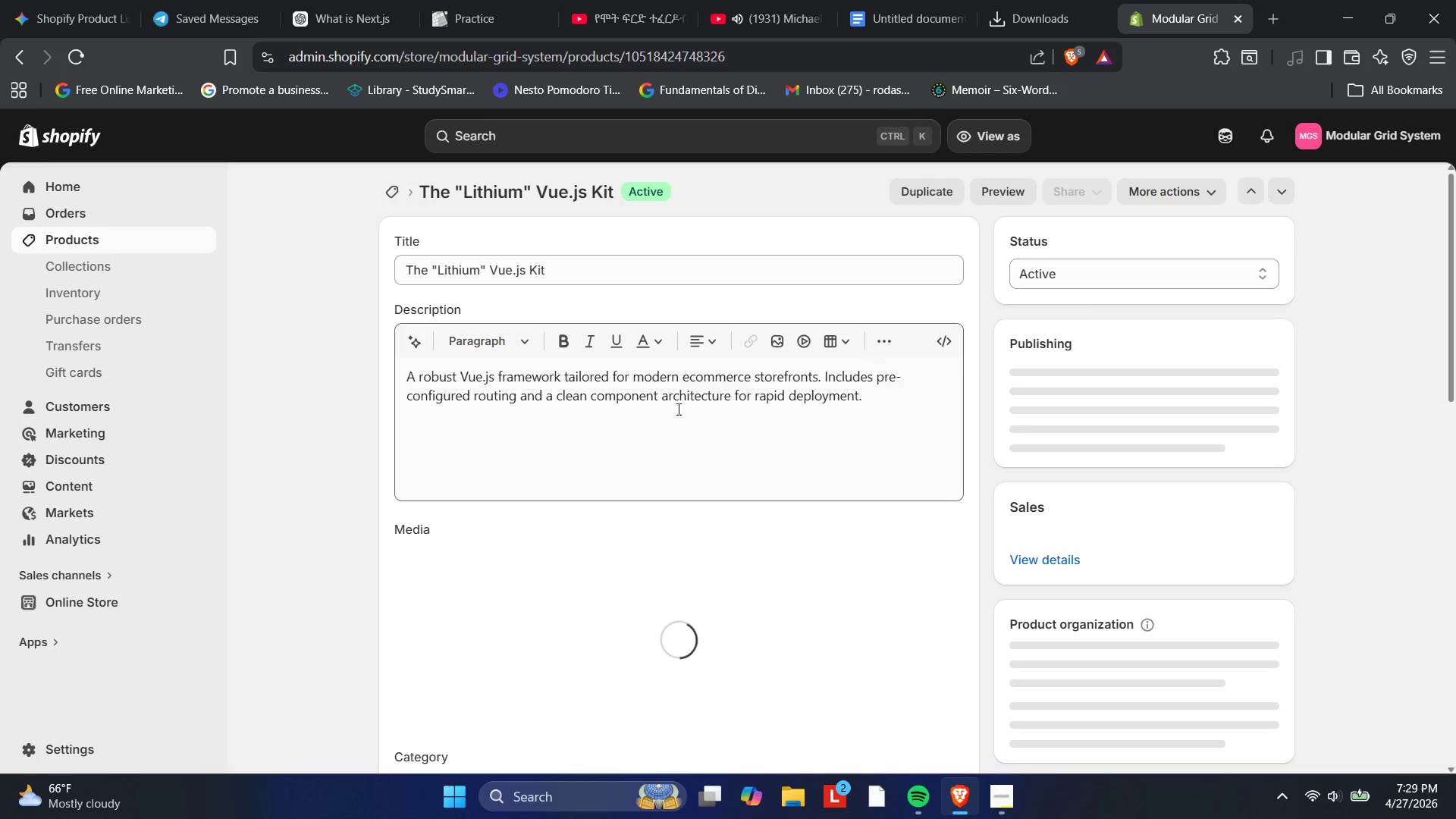 
scroll: coordinate [654, 388], scroll_direction: down, amount: 1.0
 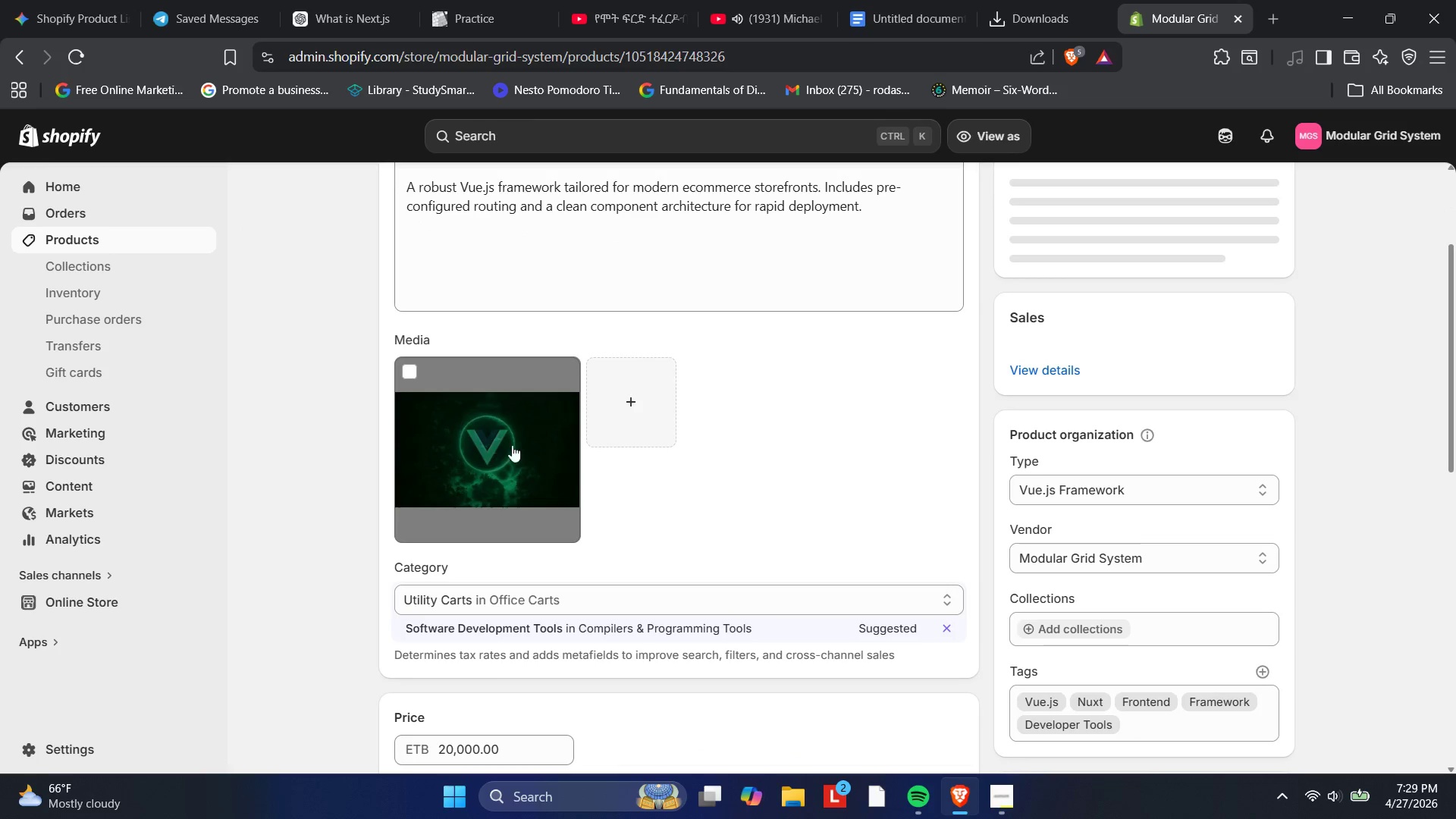 
left_click([544, 461])
 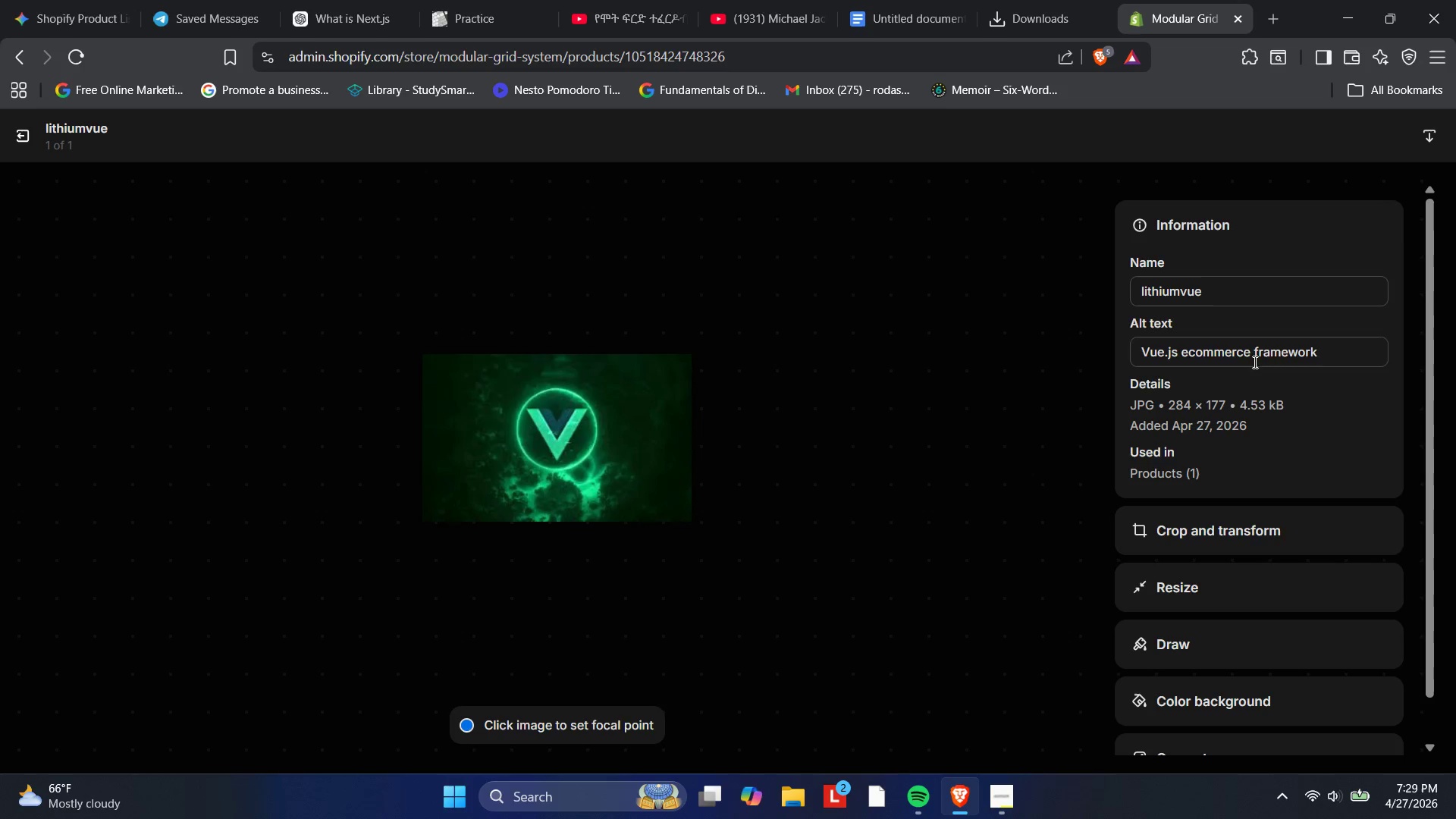 
left_click([1350, 357])
 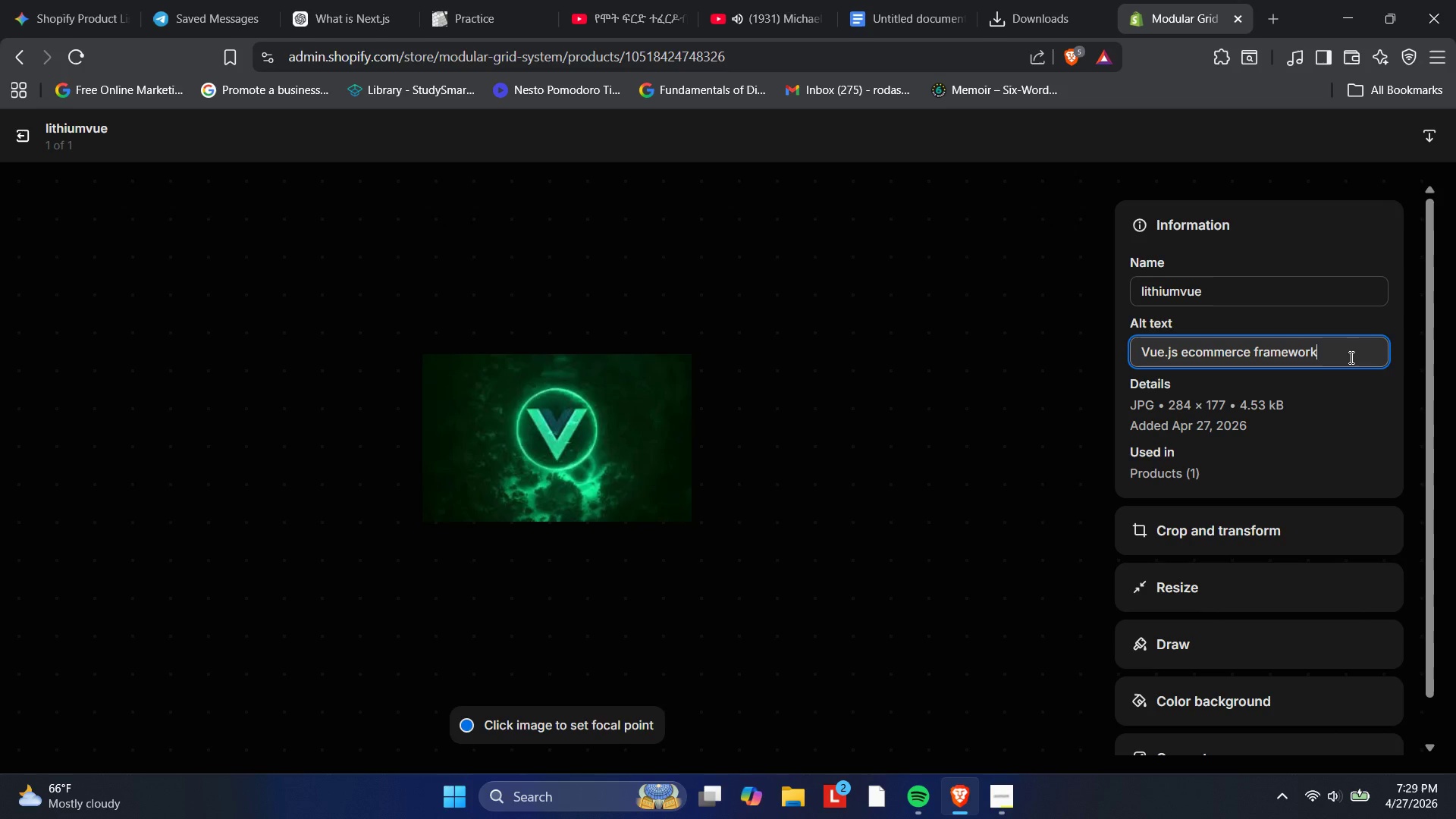 
wait(8.3)
 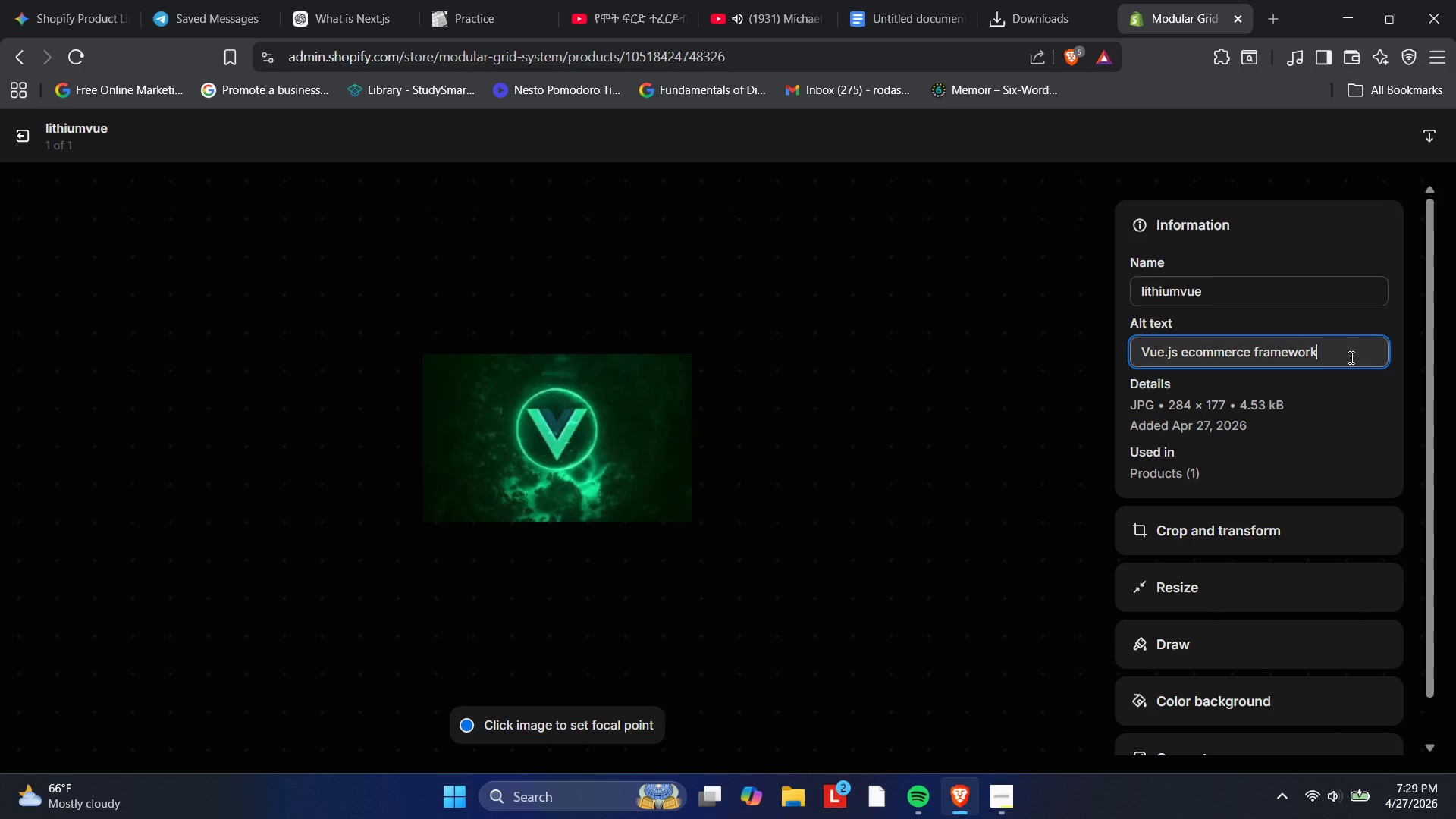 
type( for high-performance )
 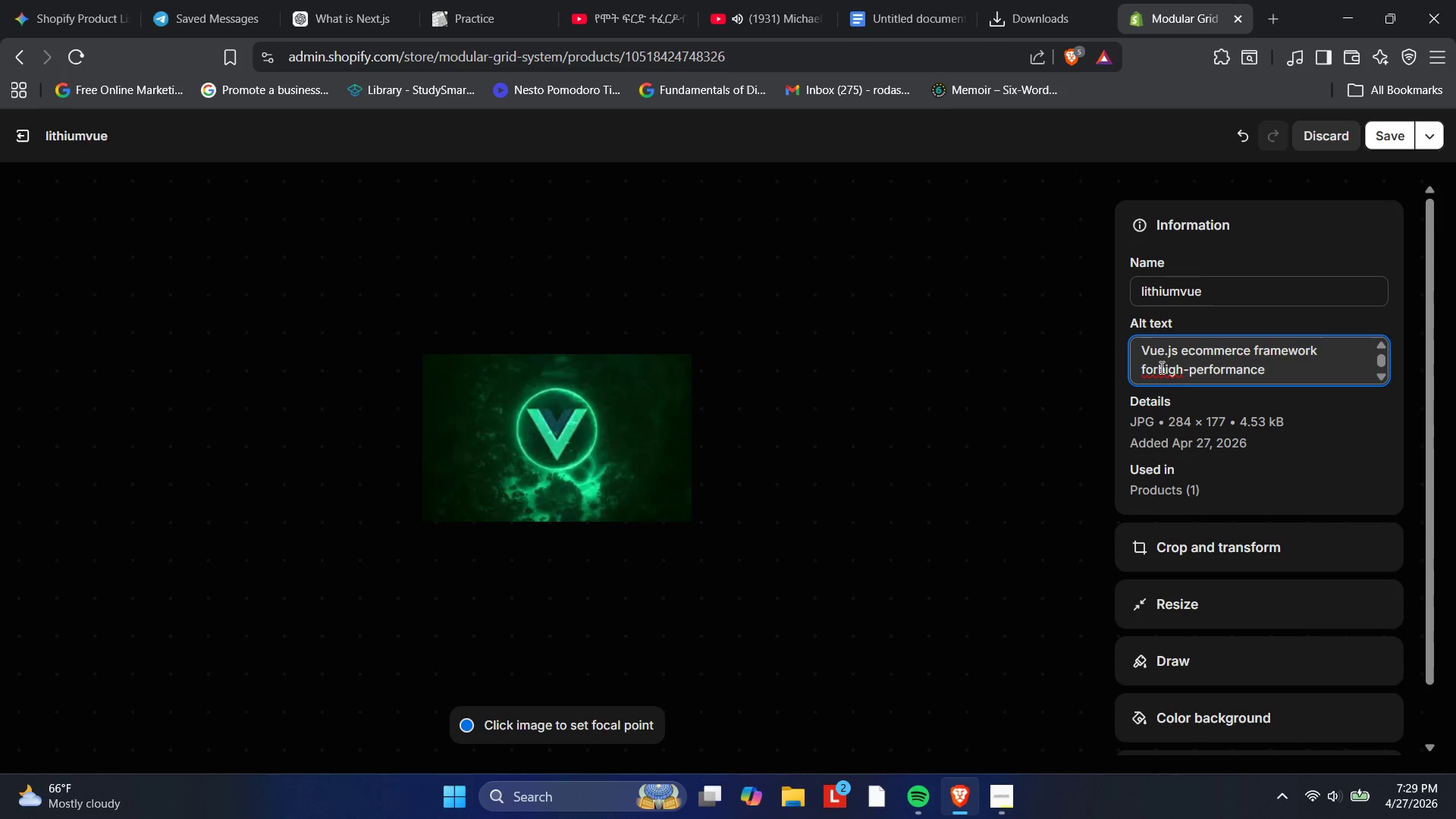 
left_click([1156, 371])
 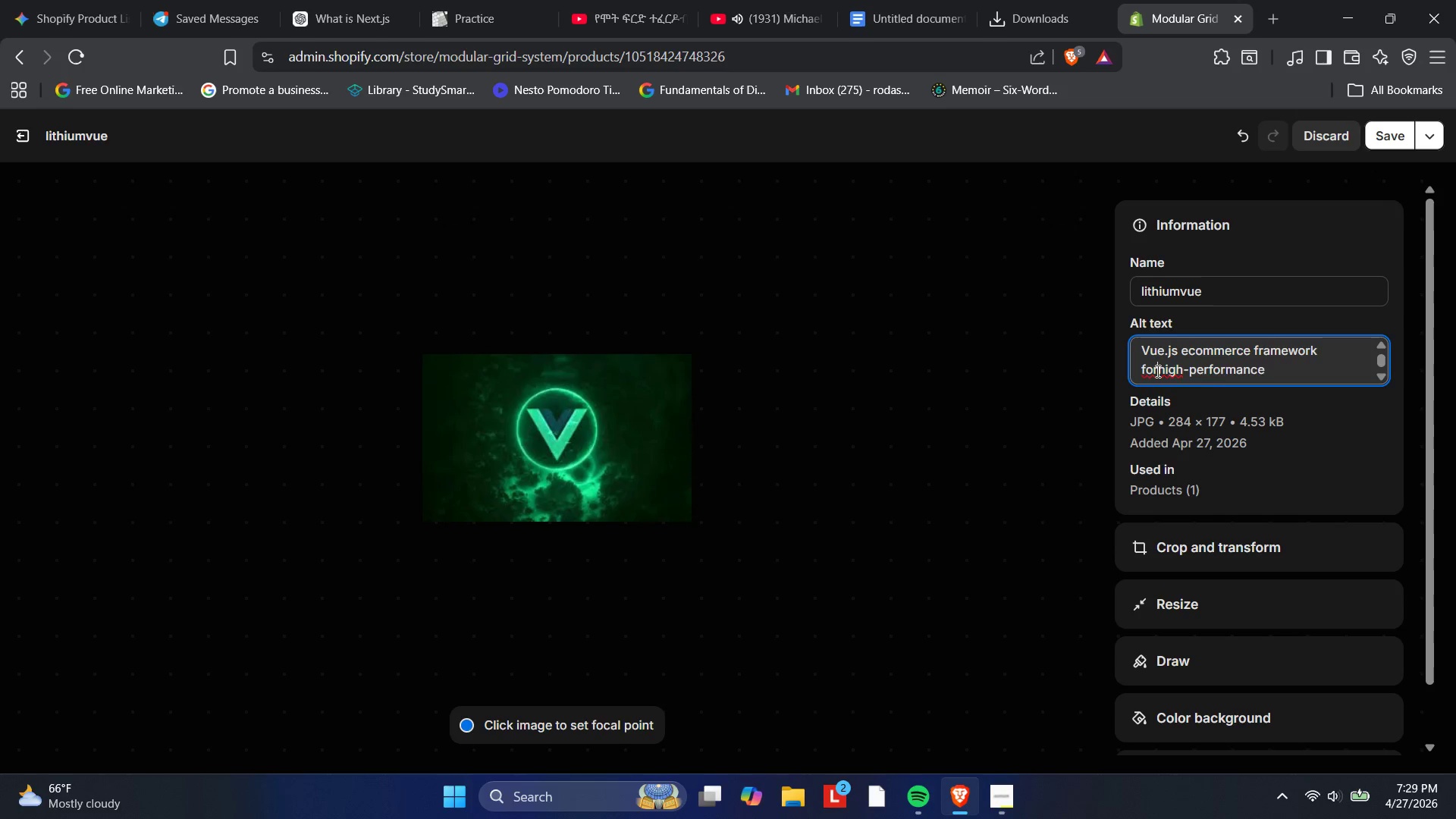 
key(Space)
 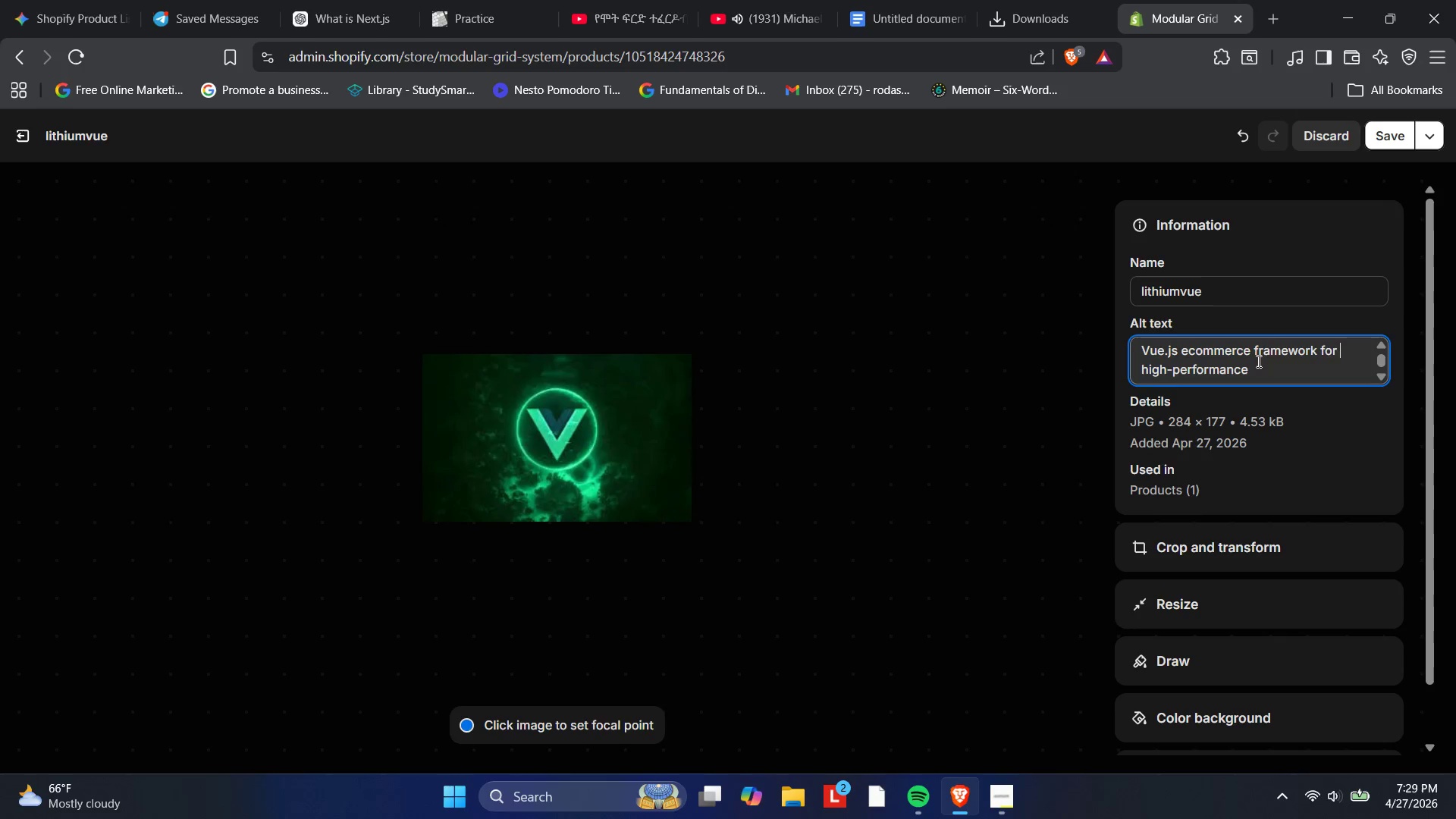 
left_click([1253, 369])
 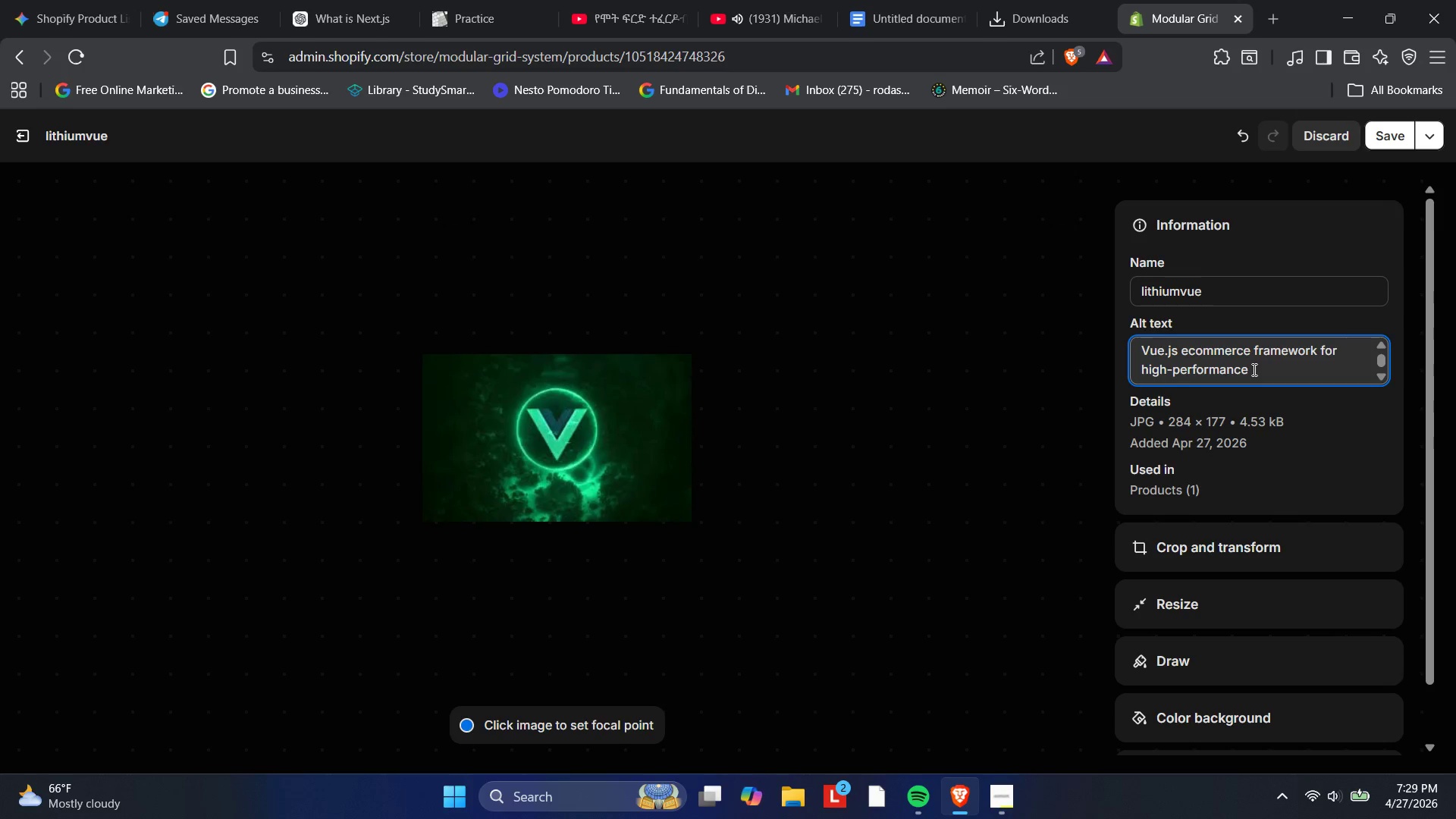 
wait(6.55)
 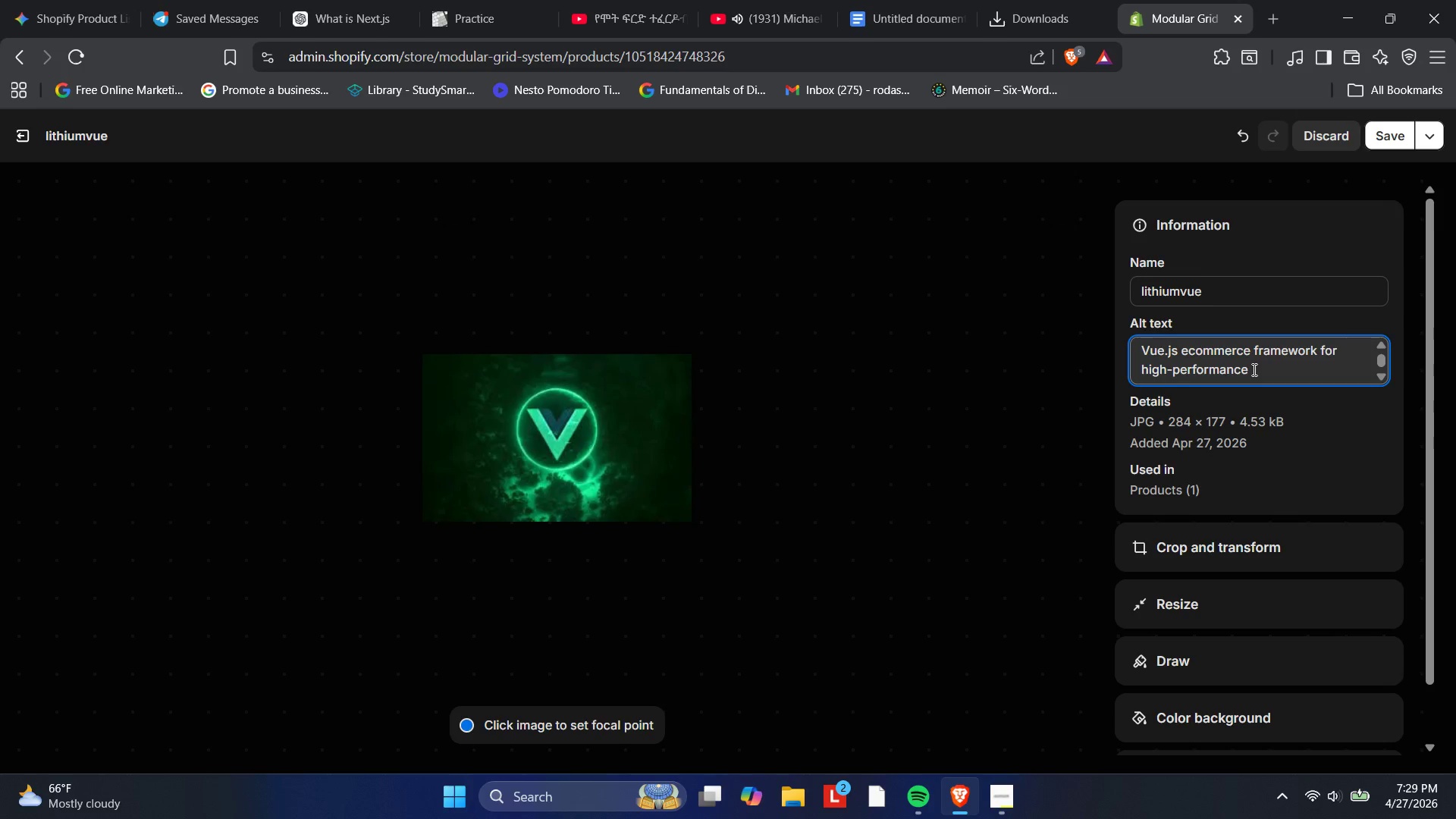 
type(storefronts.)
 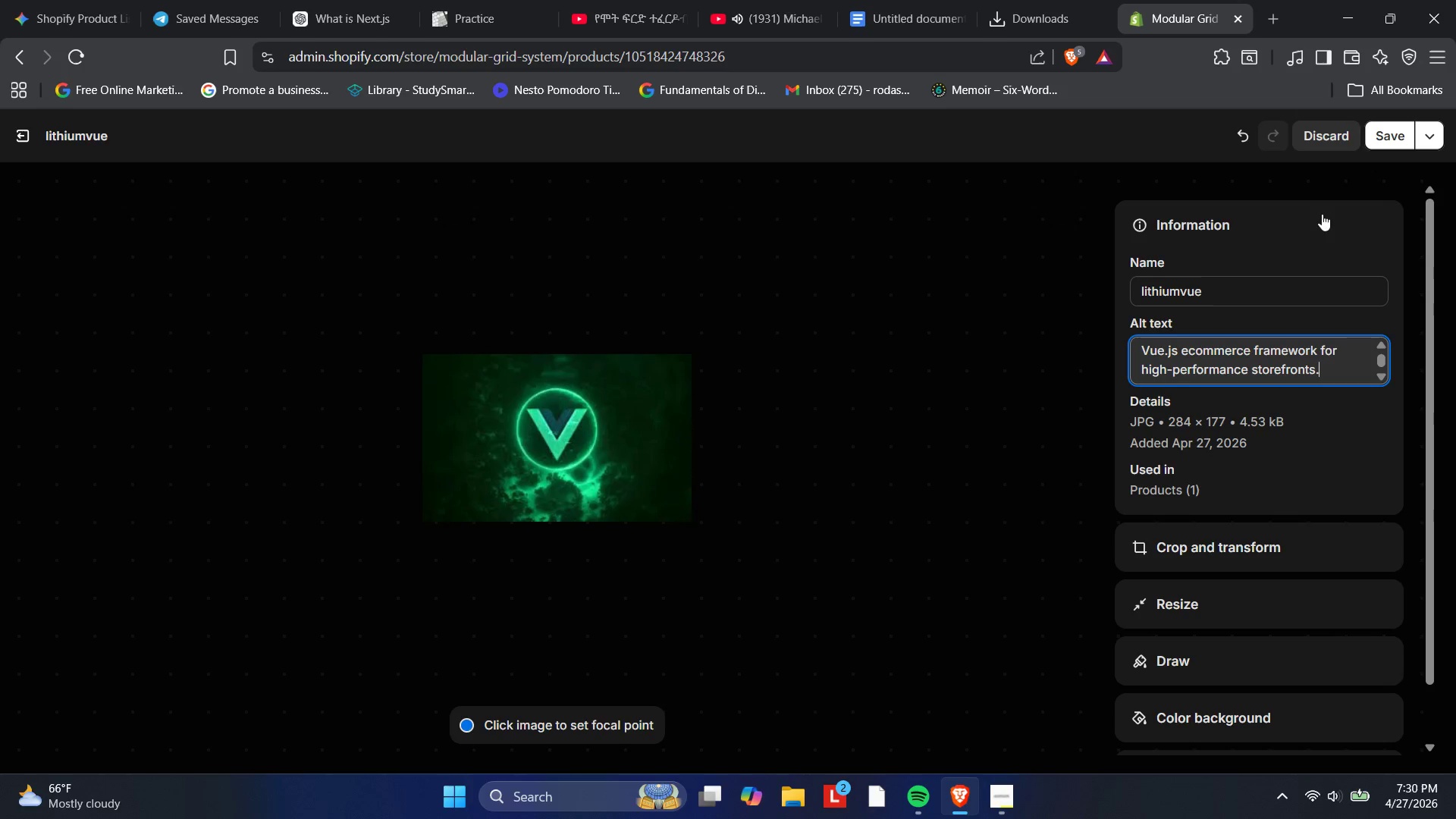 
left_click([1374, 149])
 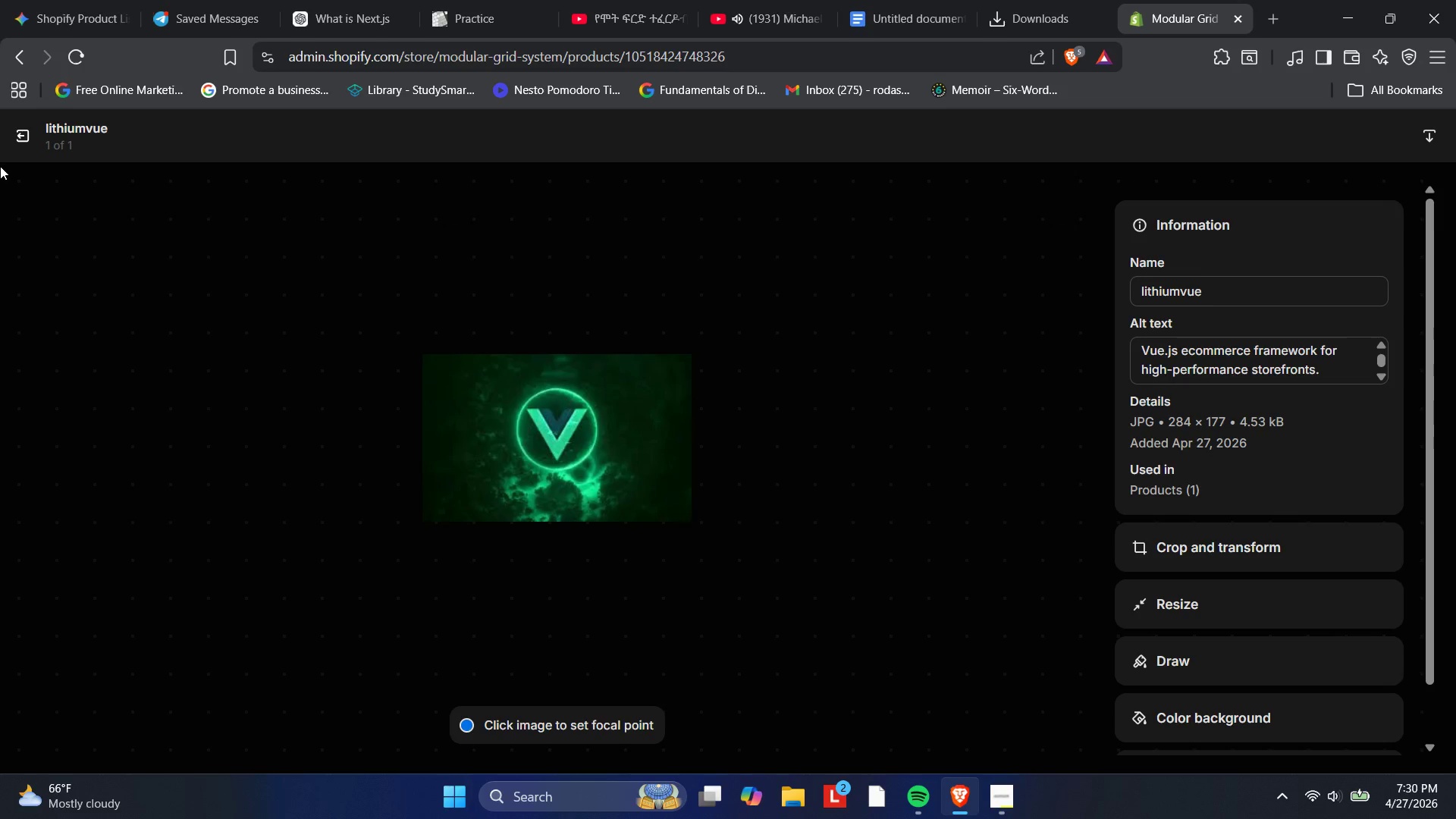 
wait(5.17)
 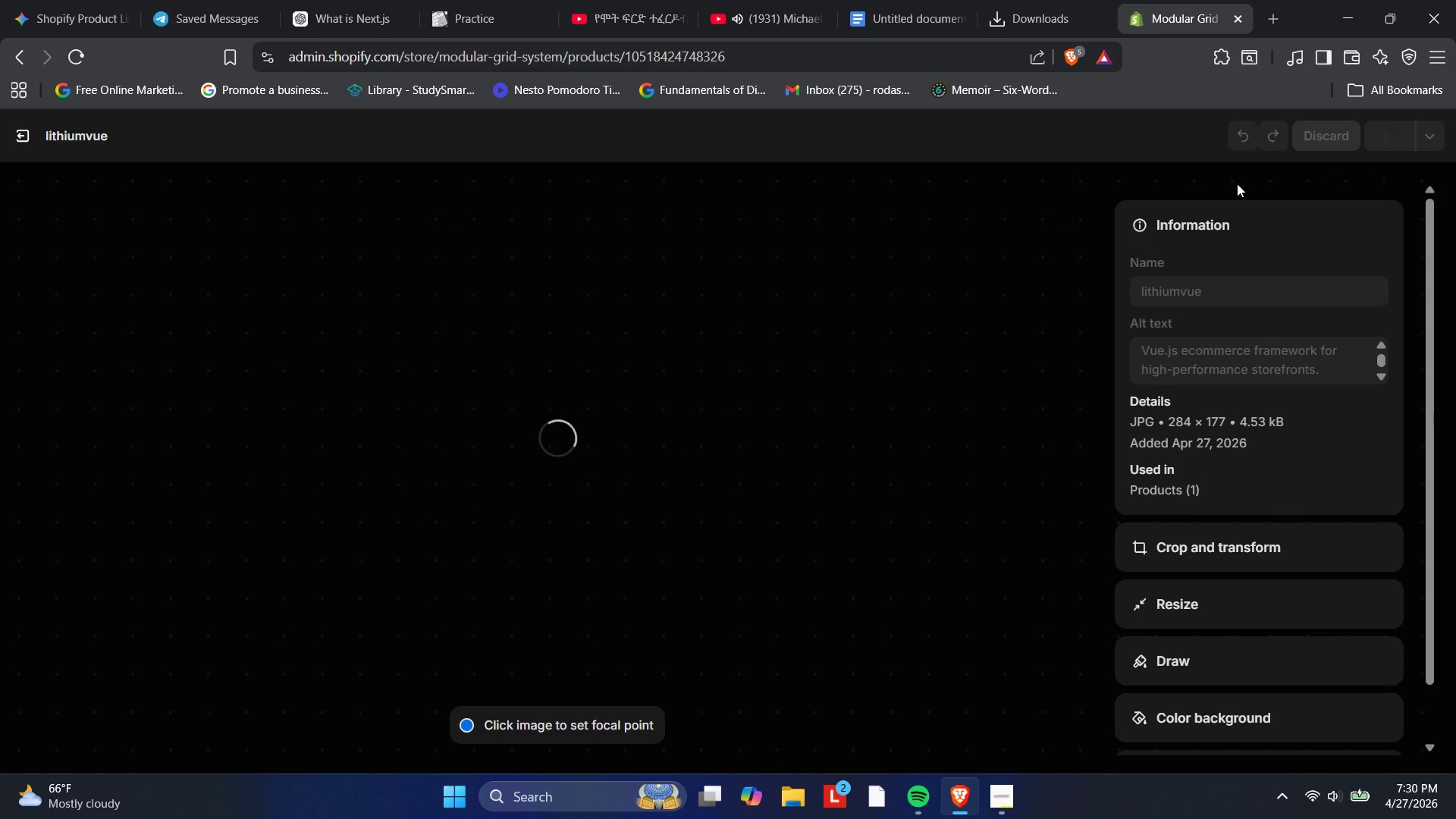 
left_click([20, 136])
 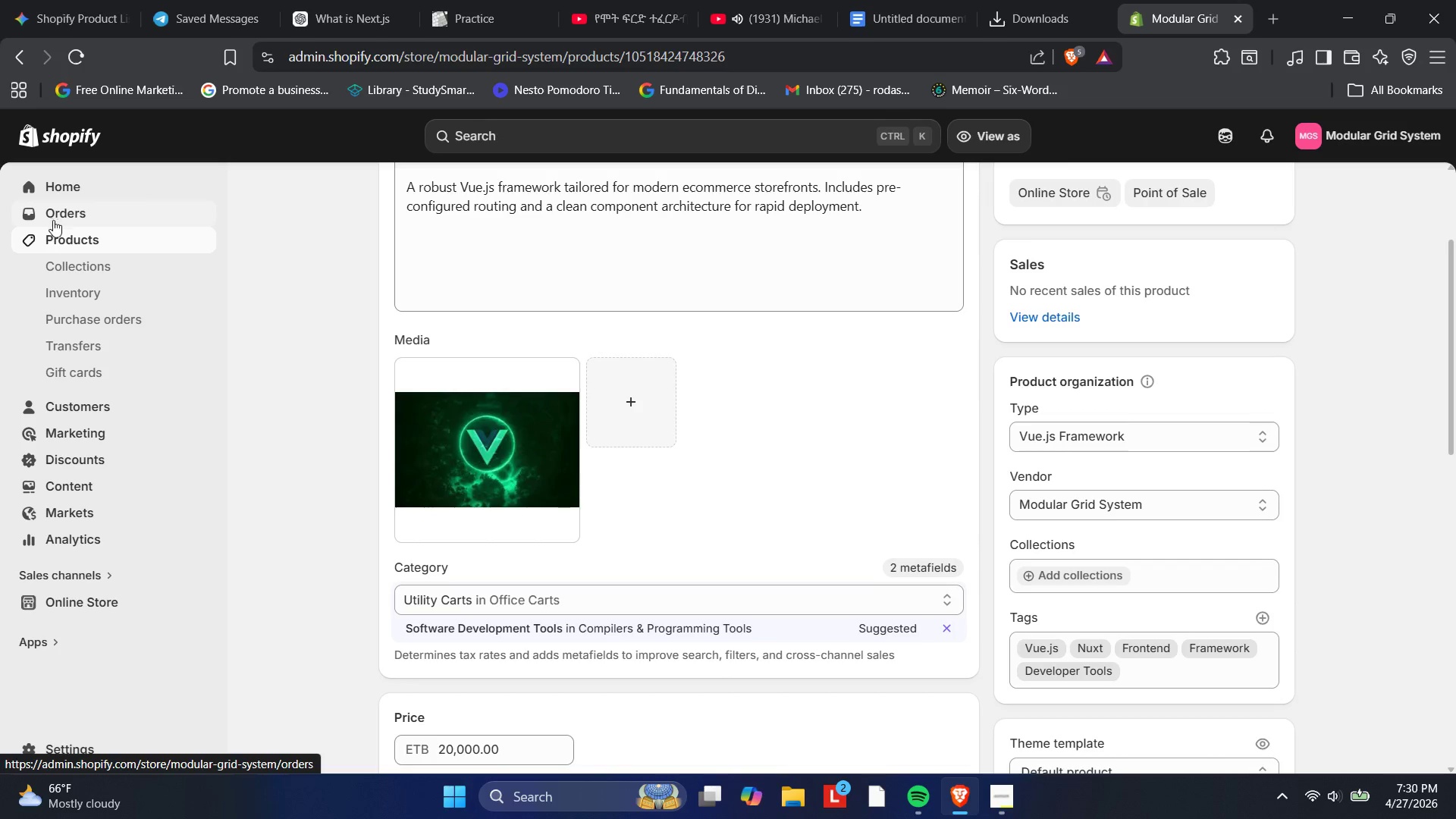 
left_click([55, 223])
 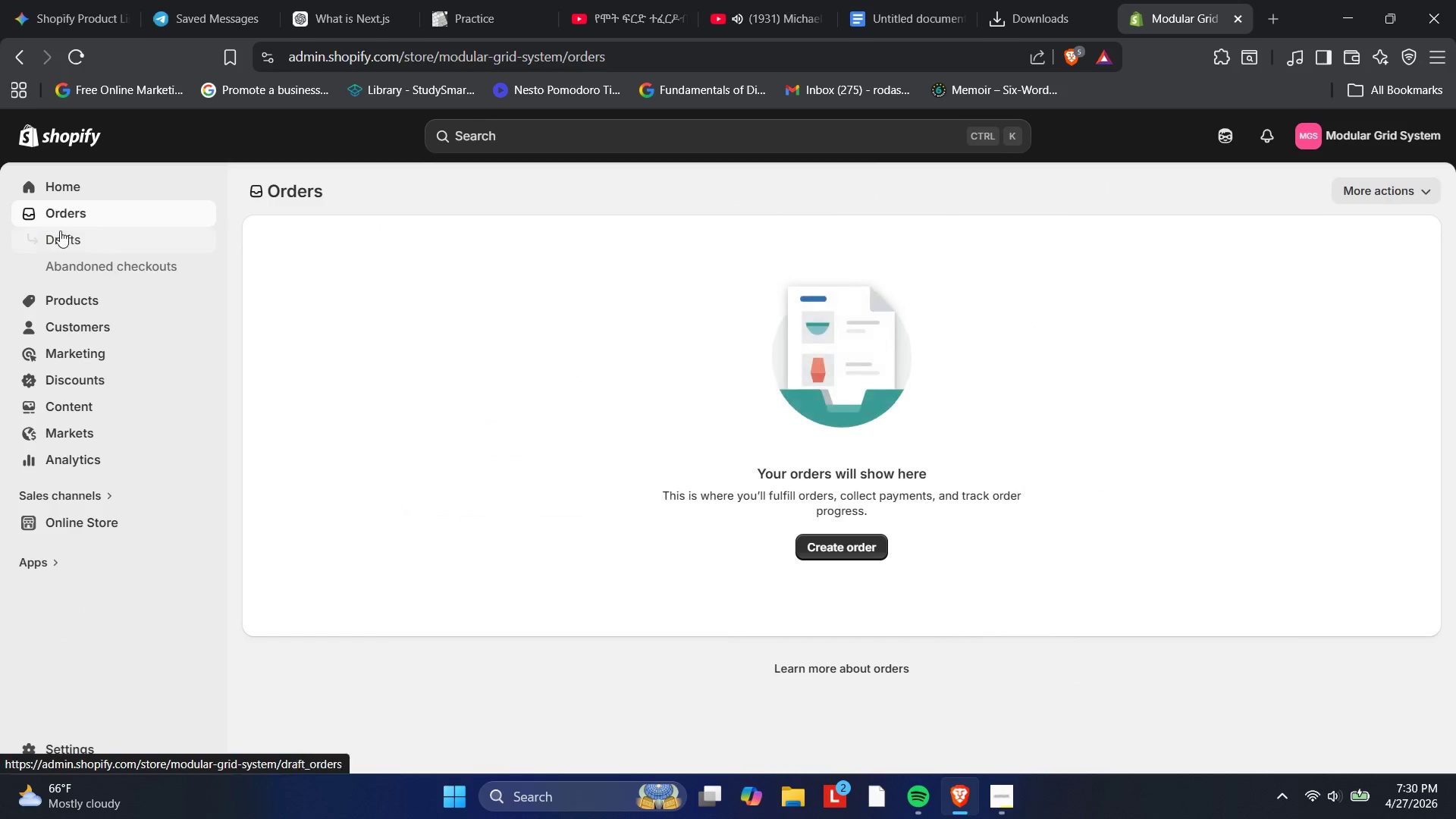 
left_click([61, 231])
 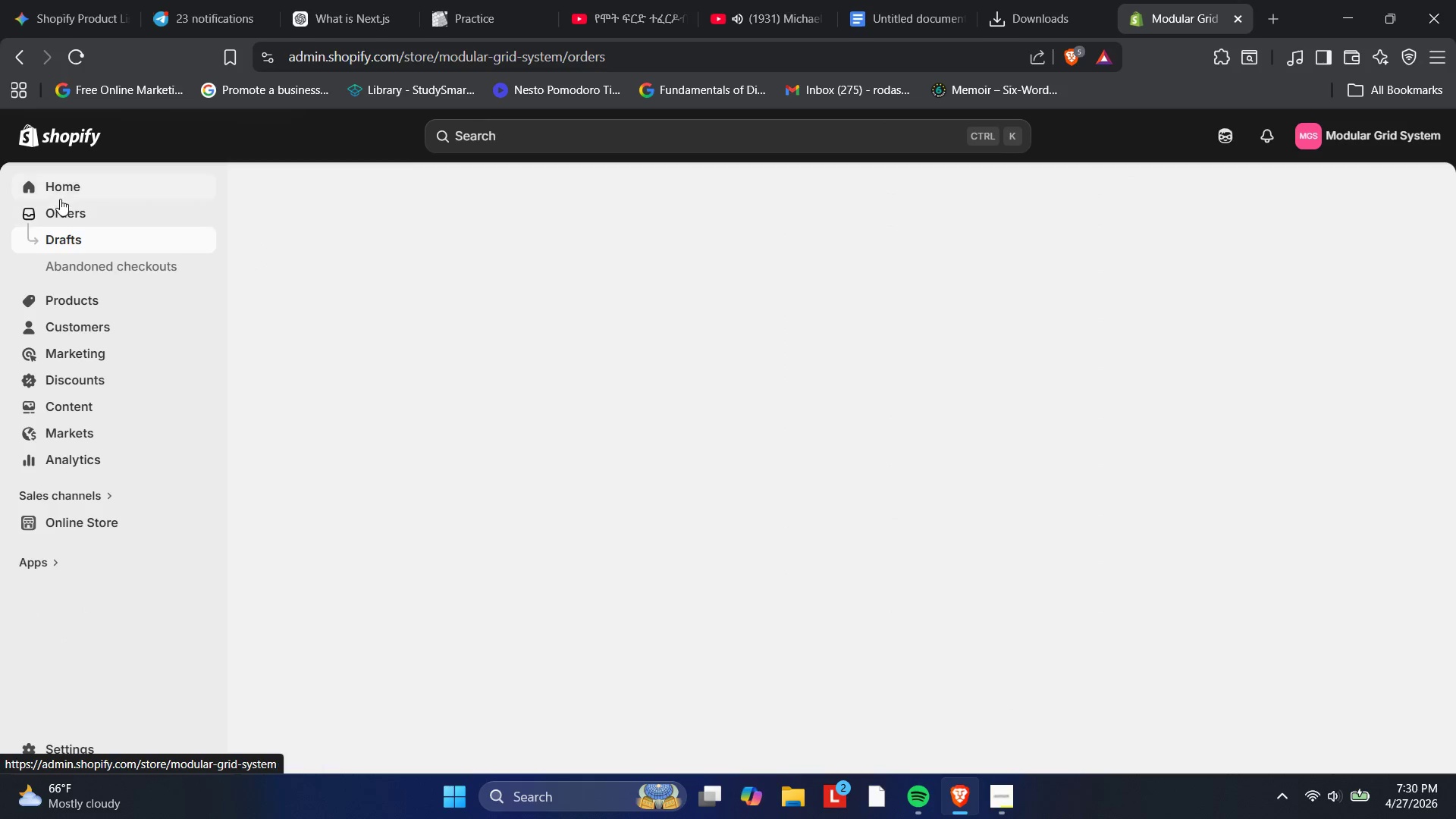 
left_click([64, 212])
 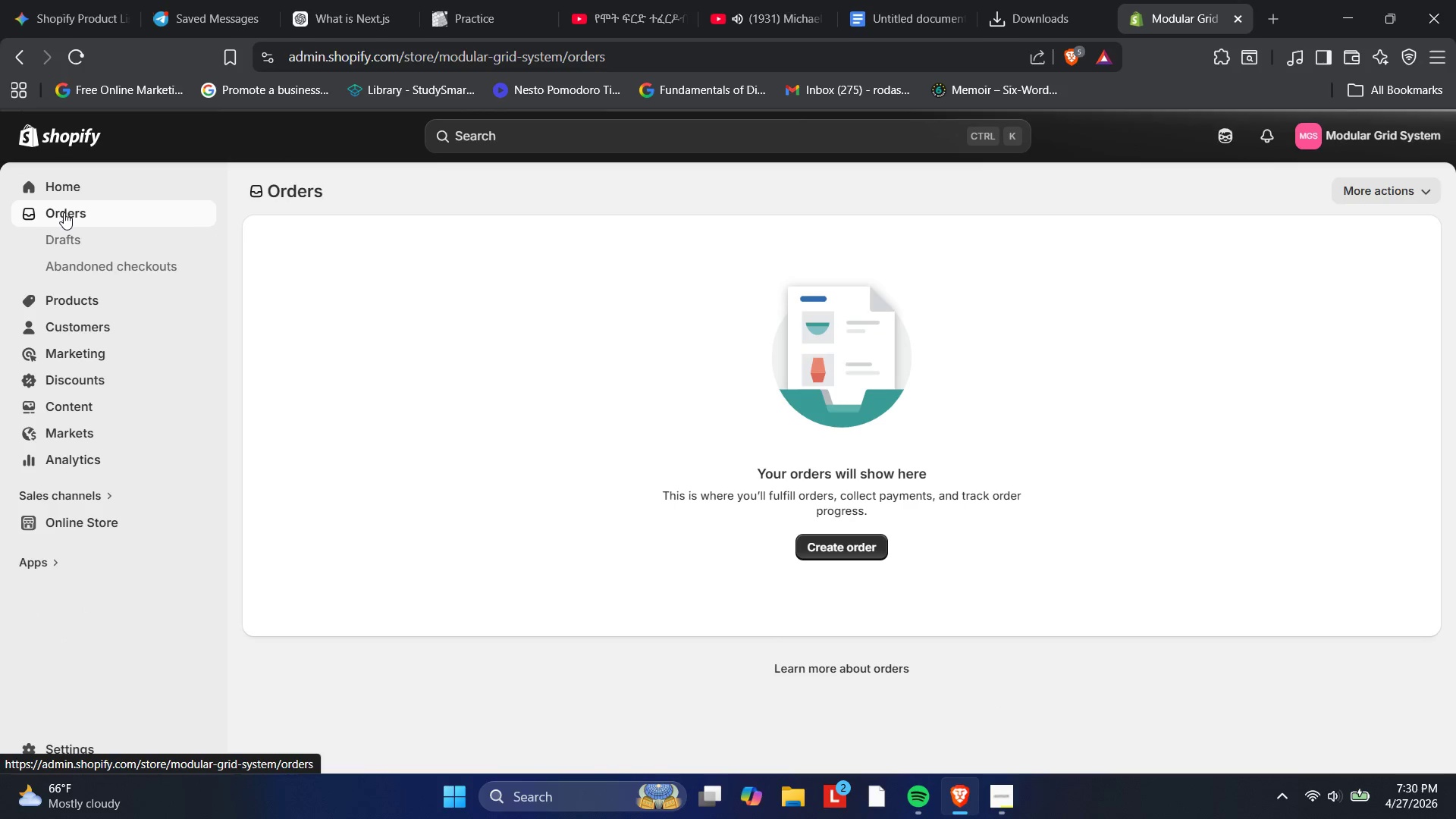 
left_click([64, 212])
 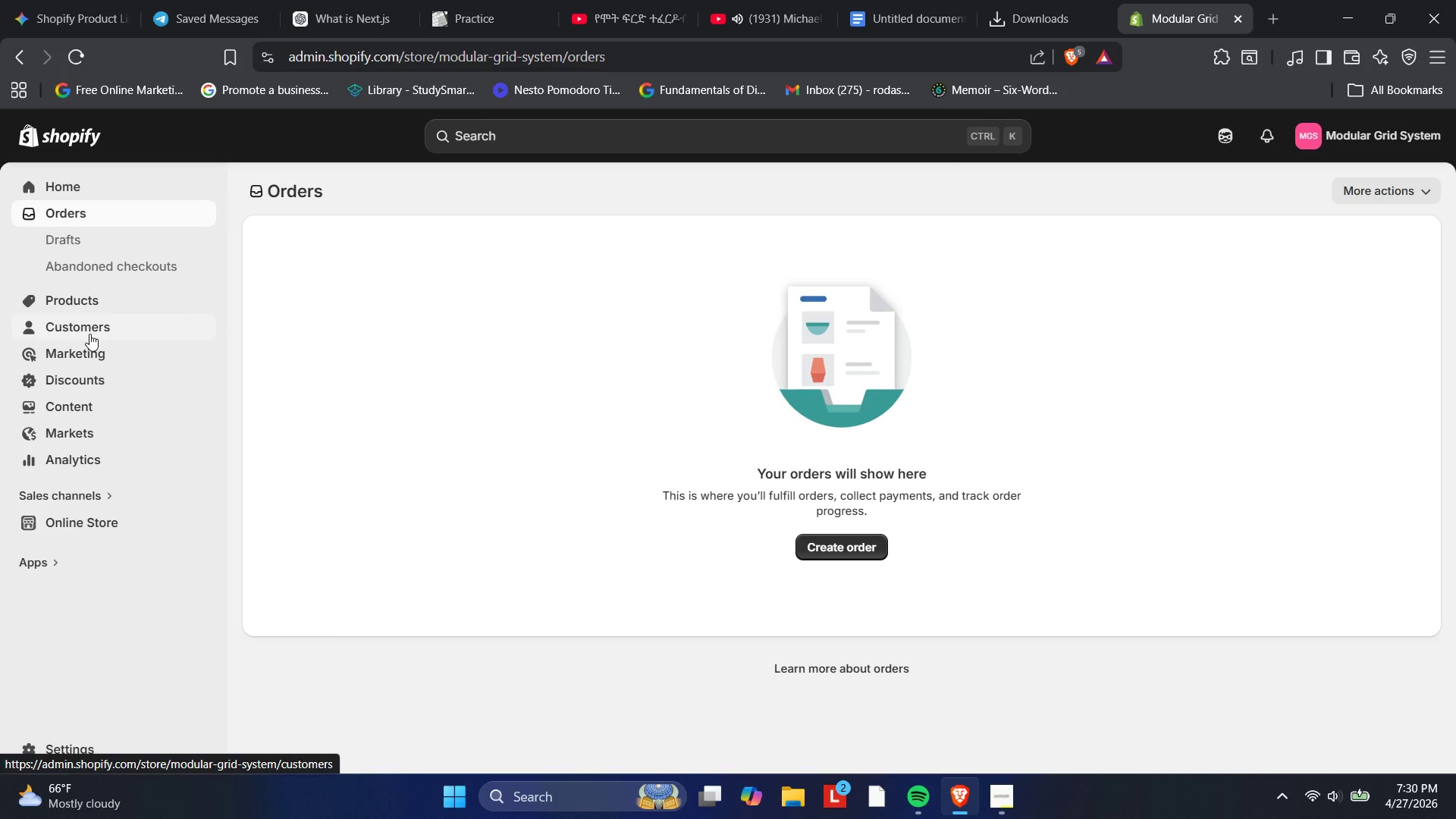 
left_click([88, 309])
 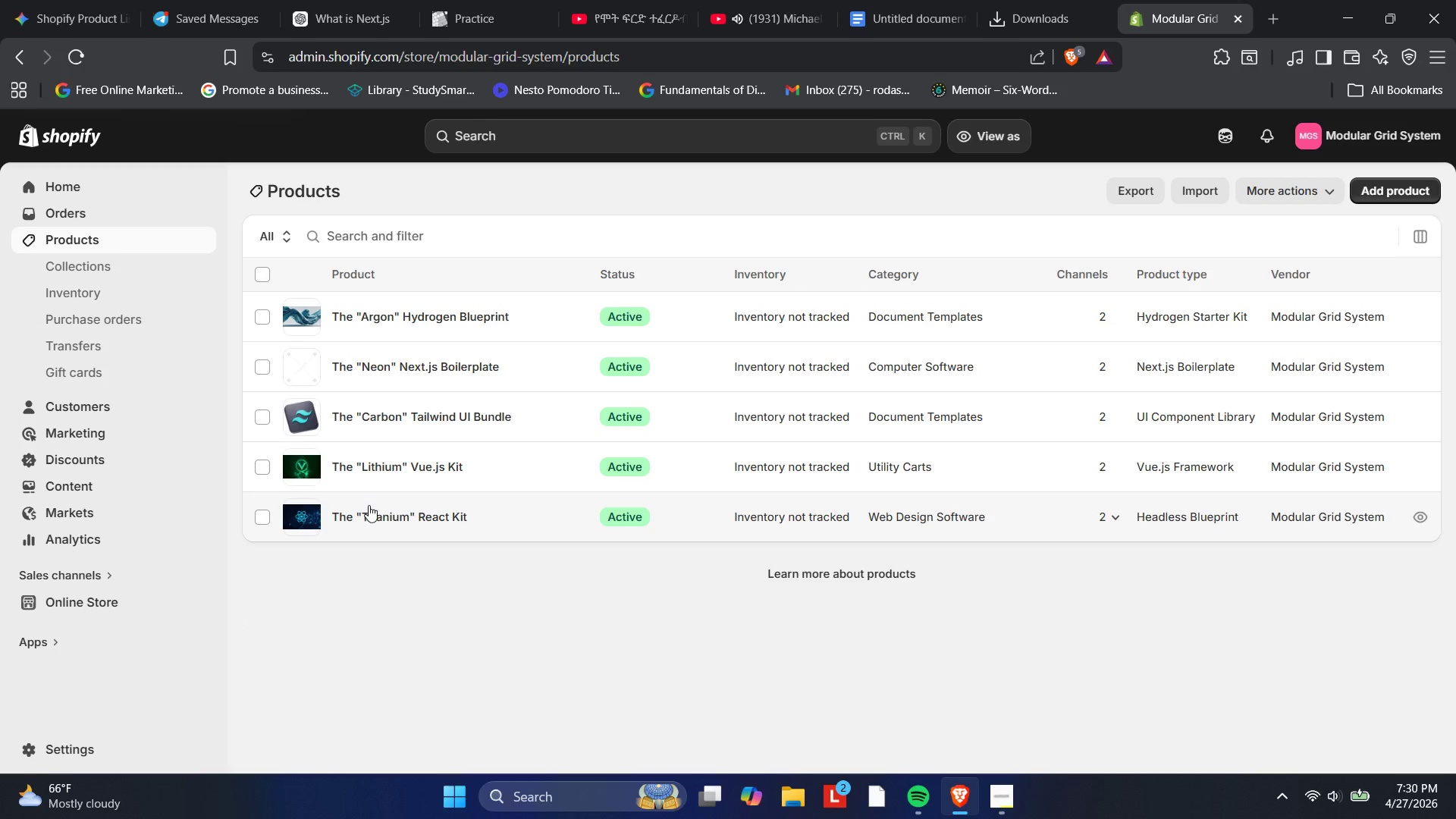 
wait(9.89)
 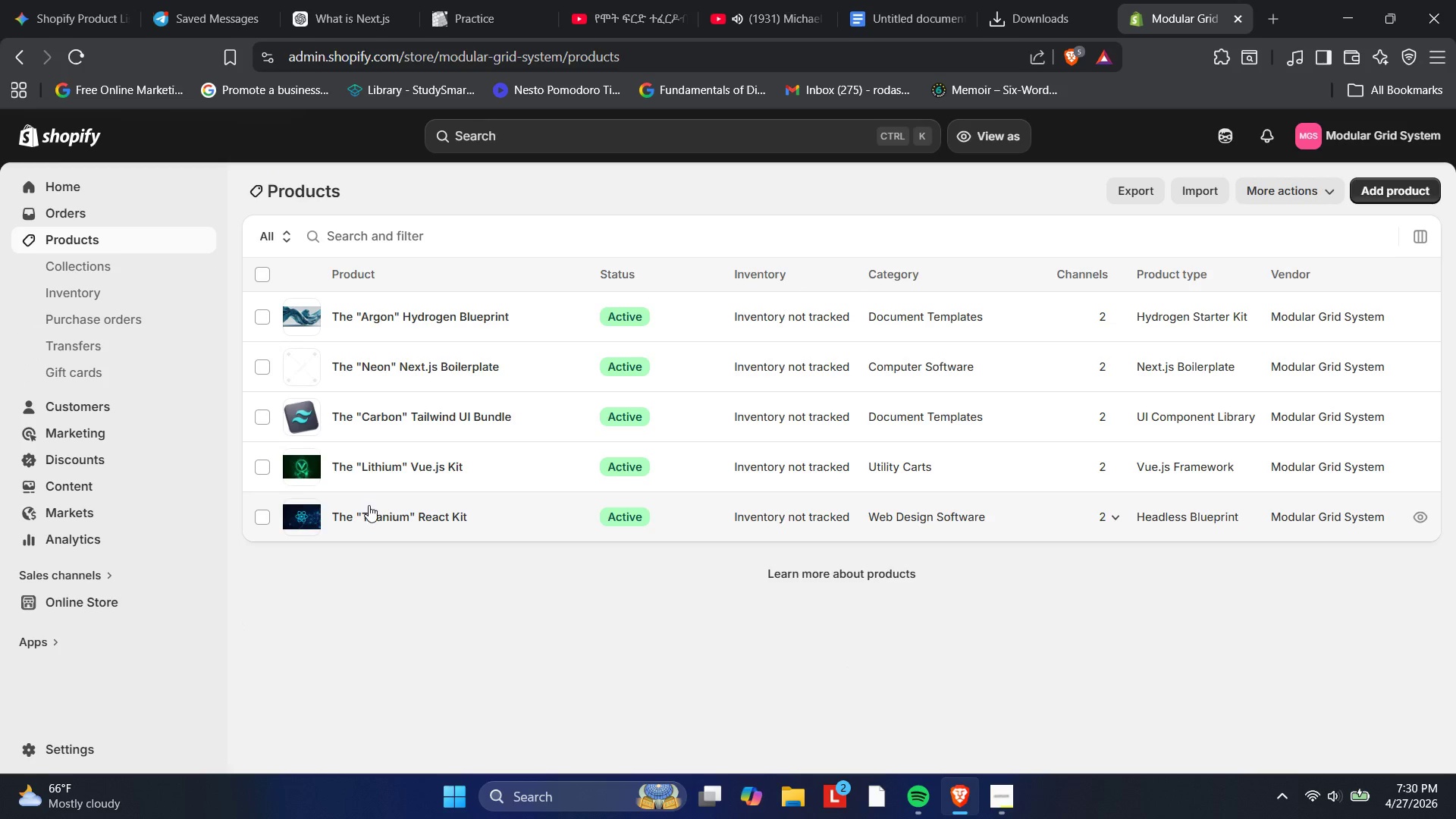 
left_click([507, 636])
 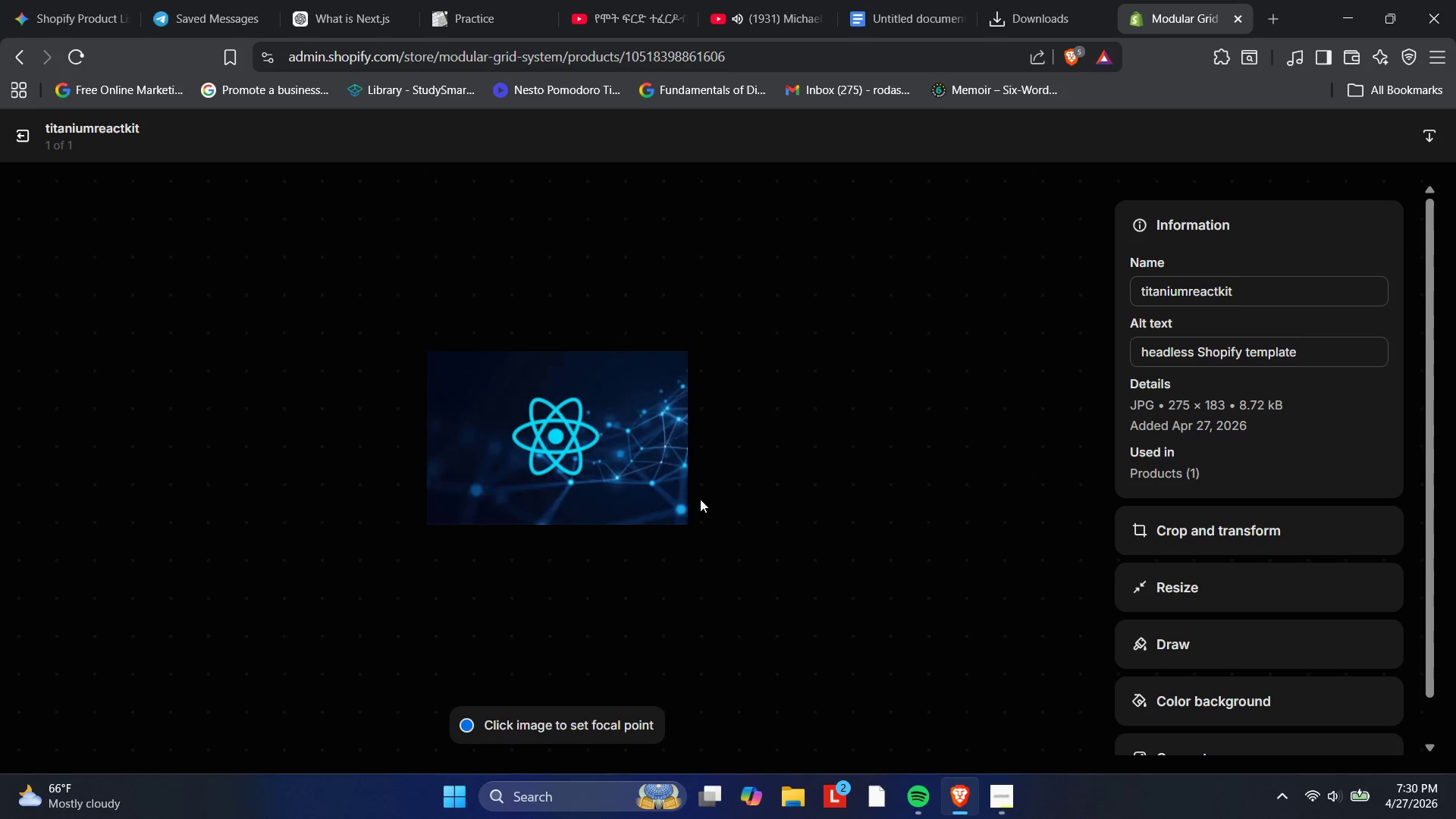 
wait(8.53)
 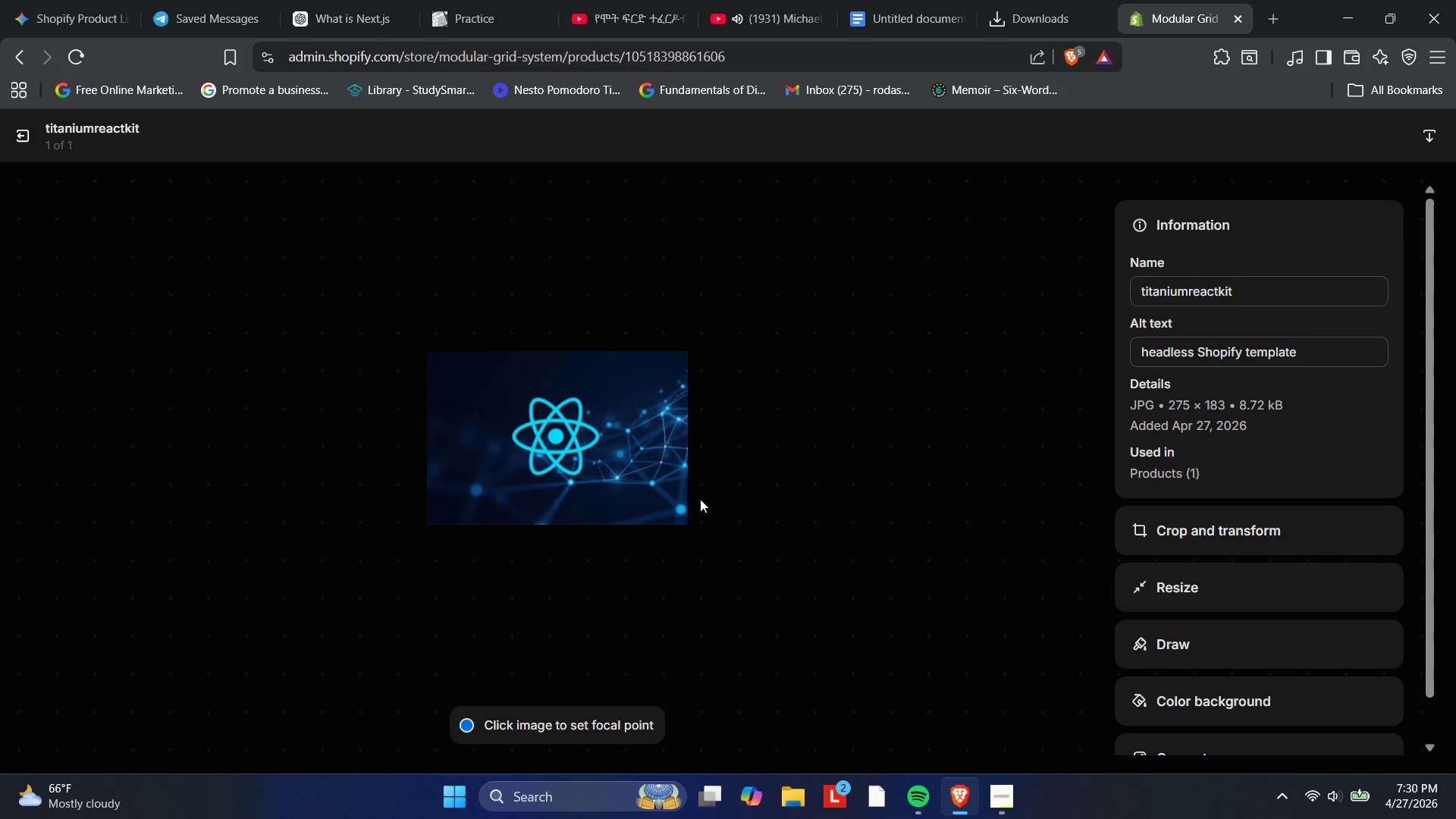 
left_click([1349, 362])
 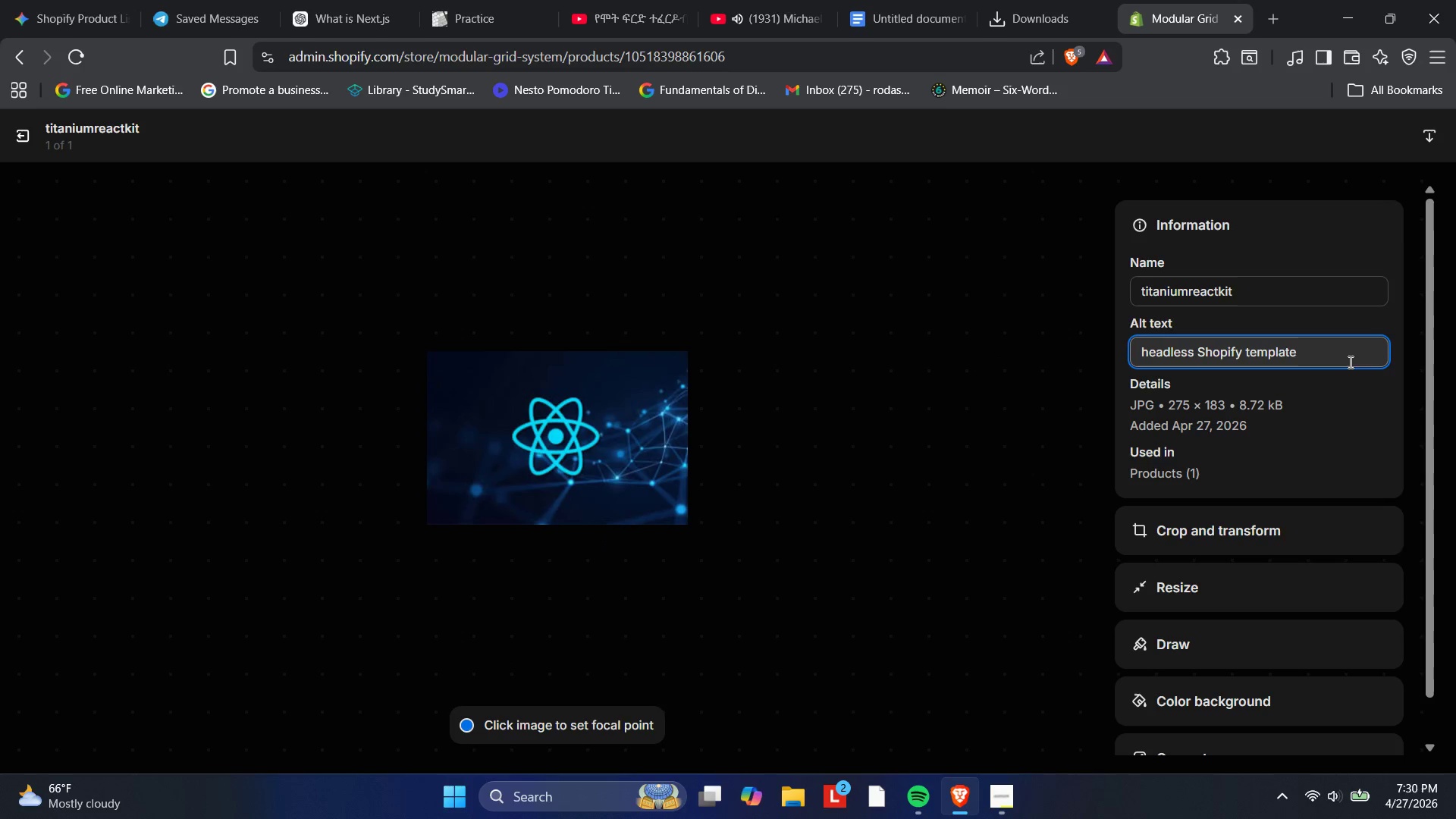 
type( featuring React components.)
 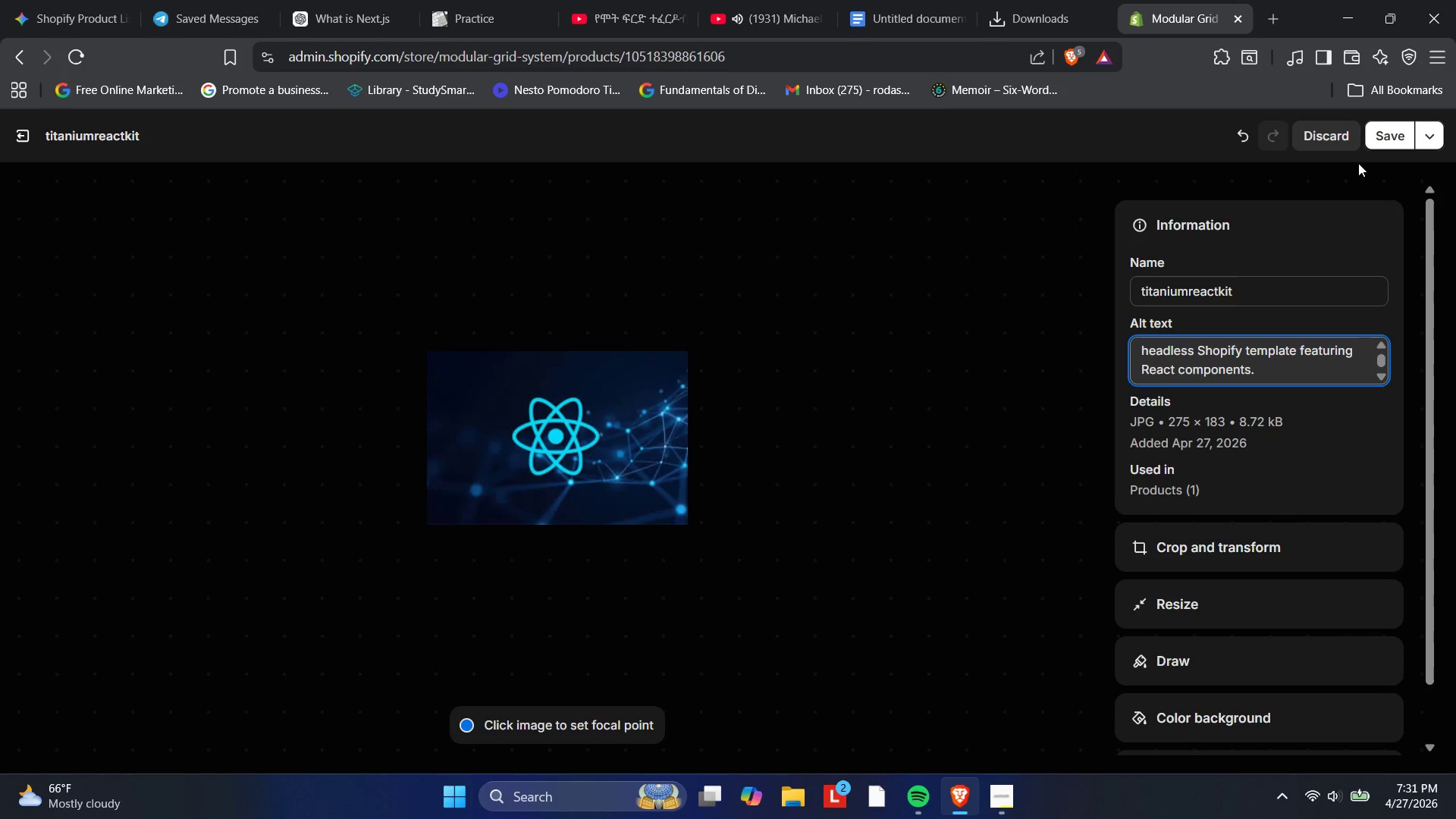 
wait(7.81)
 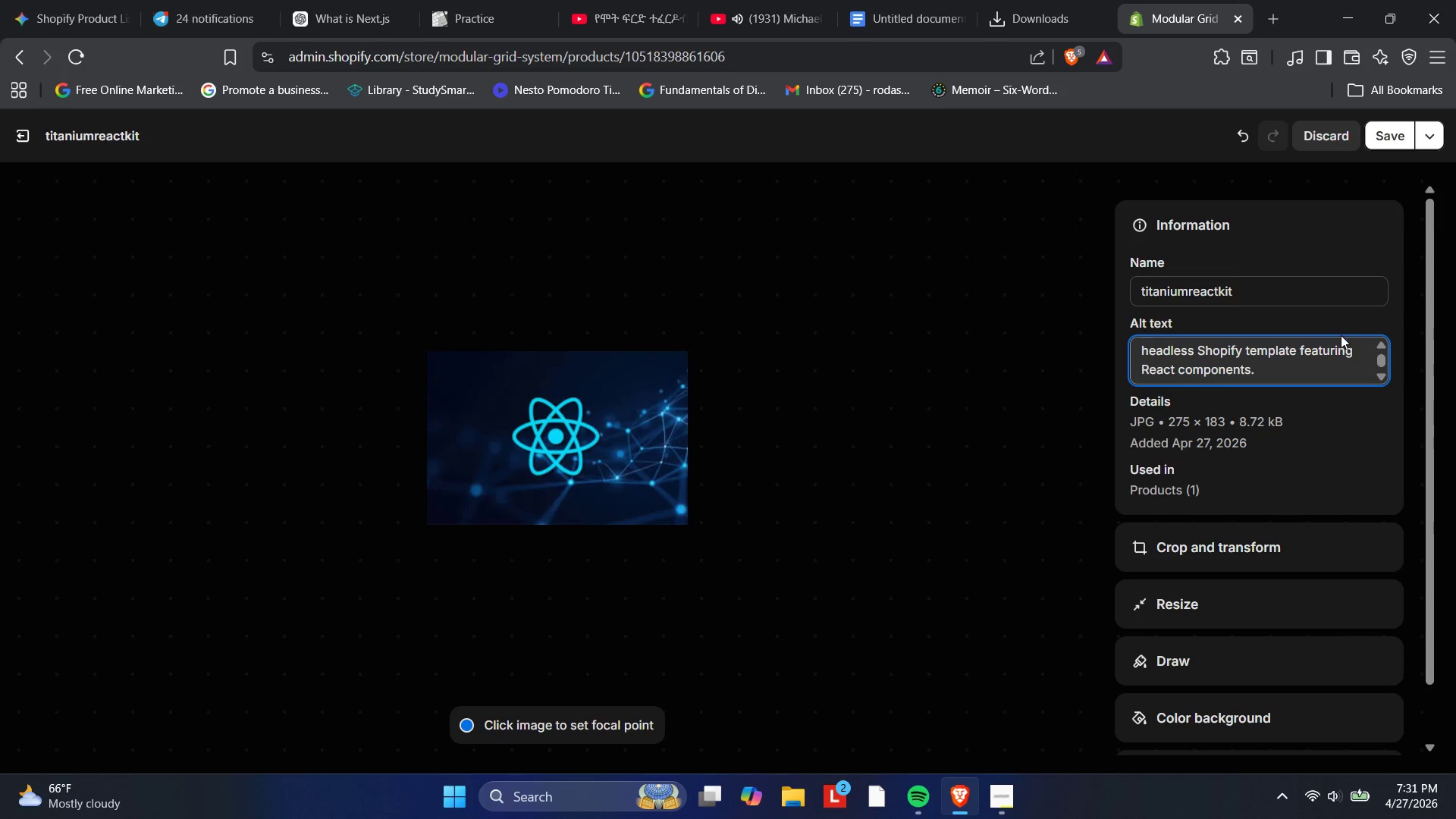 
left_click([1383, 148])
 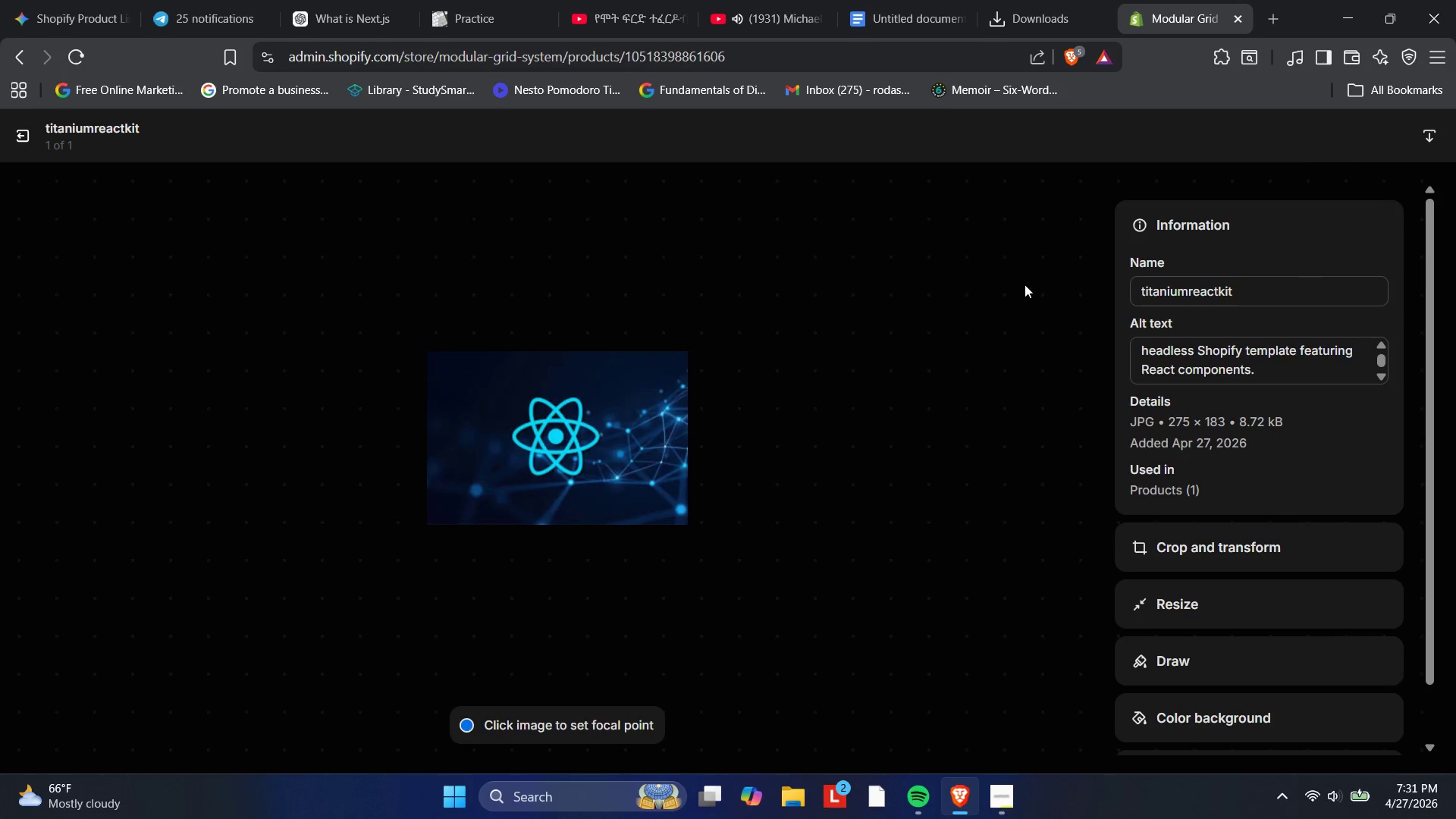 
mouse_move([18, 133])
 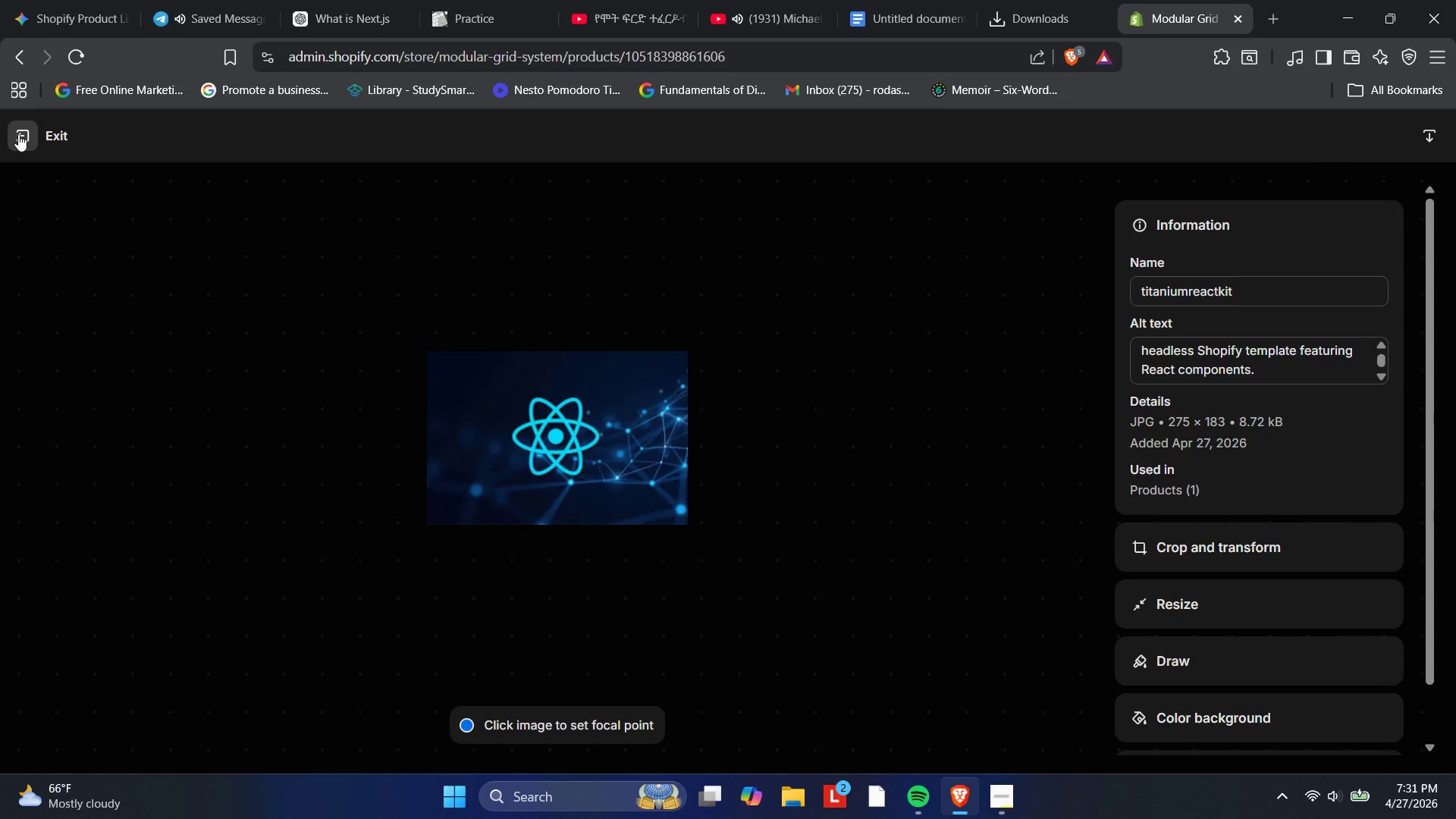 
left_click([18, 134])
 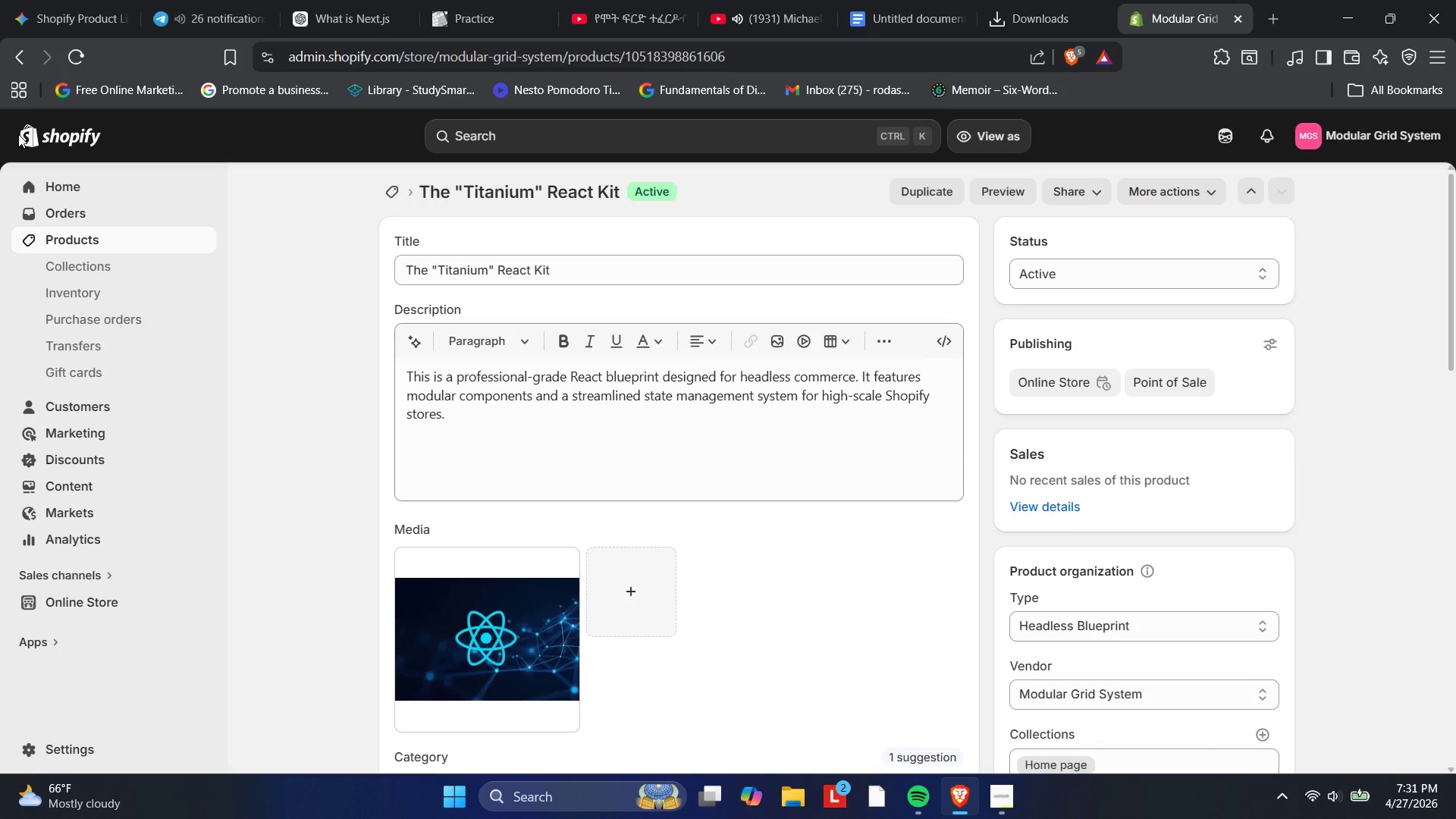 
wait(19.92)
 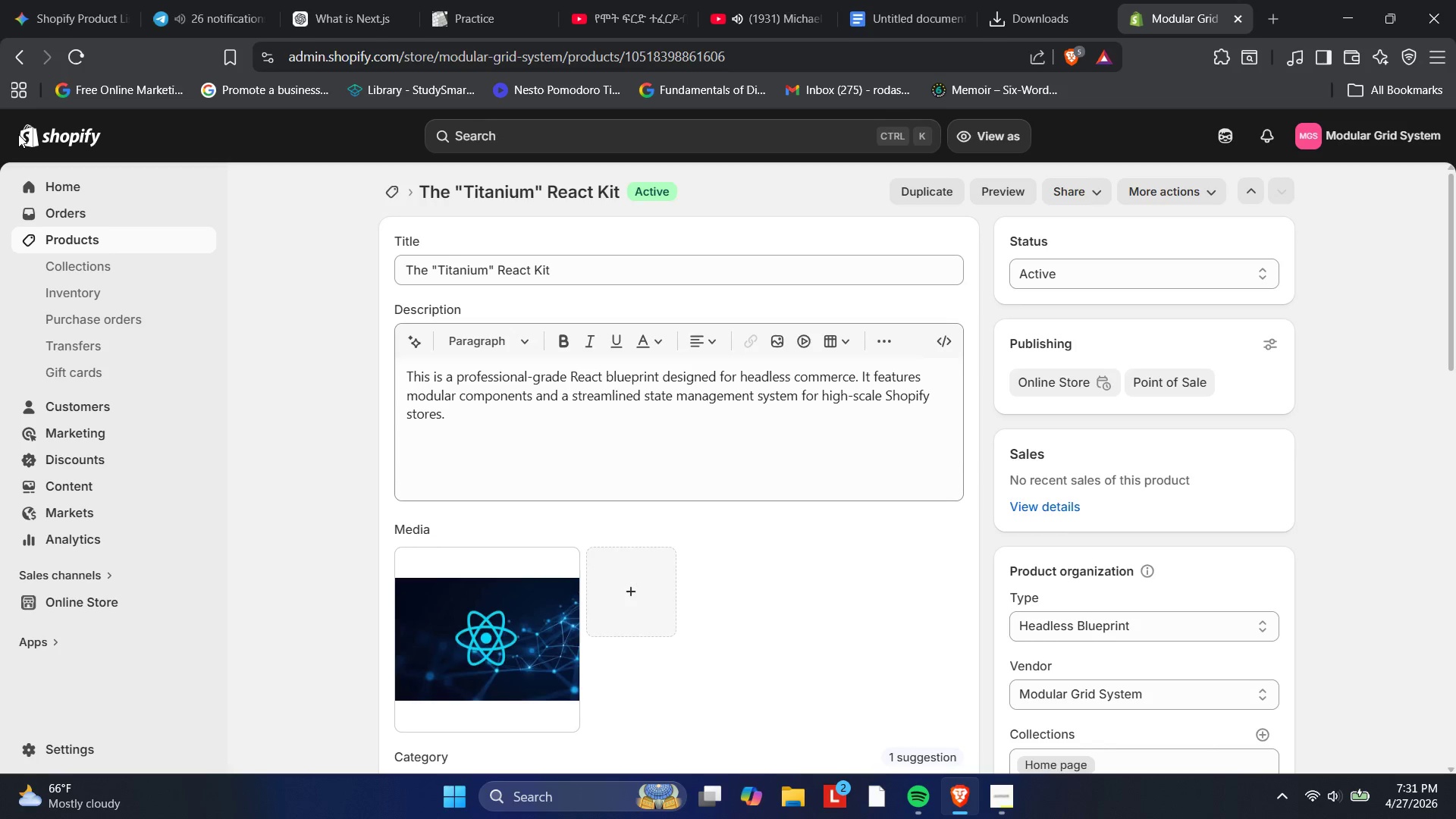 
scroll: coordinate [357, 297], scroll_direction: down, amount: 9.0
 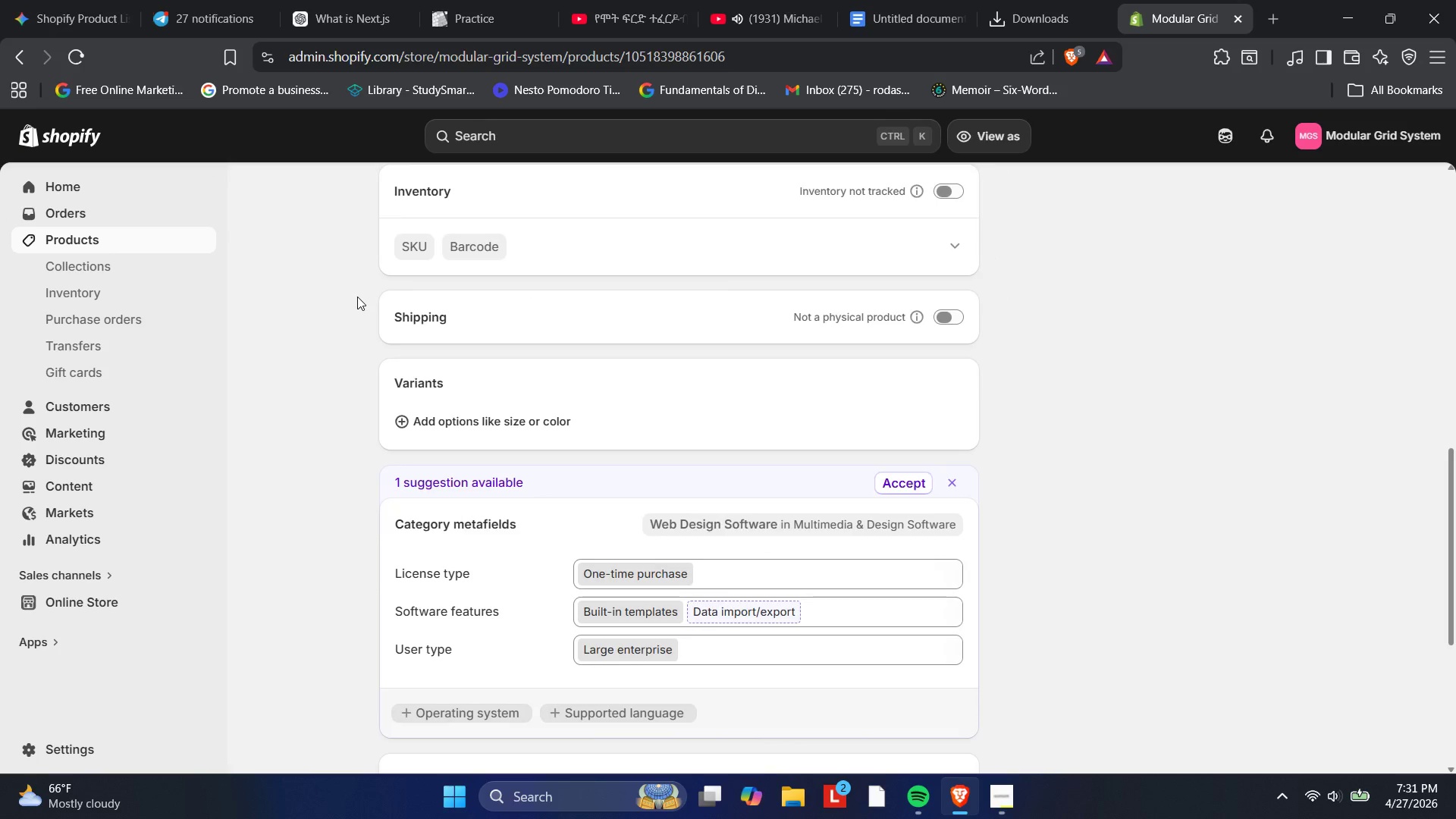 
scroll: coordinate [357, 297], scroll_direction: up, amount: 9.0
 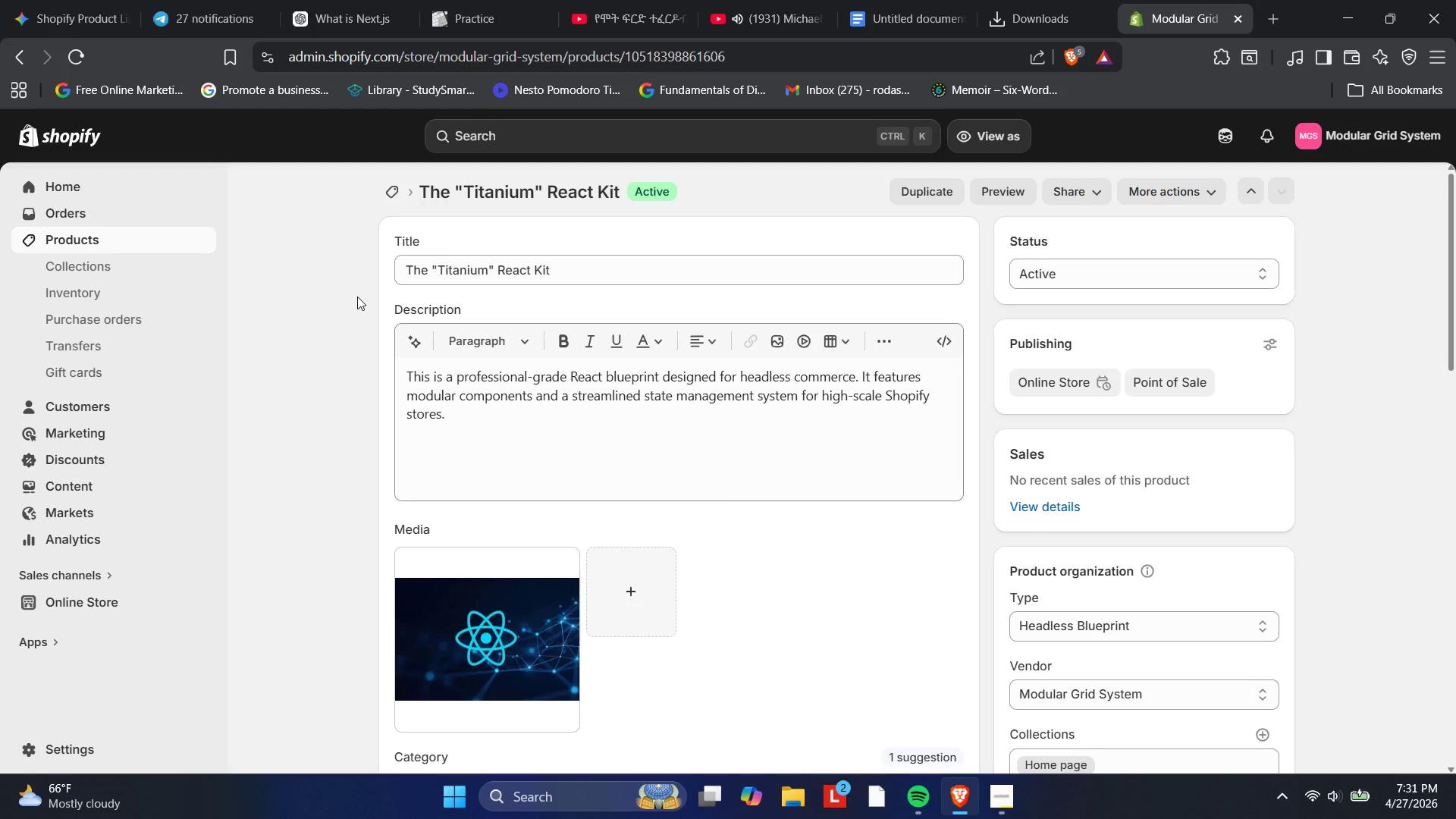 
scroll: coordinate [357, 297], scroll_direction: down, amount: 7.0
 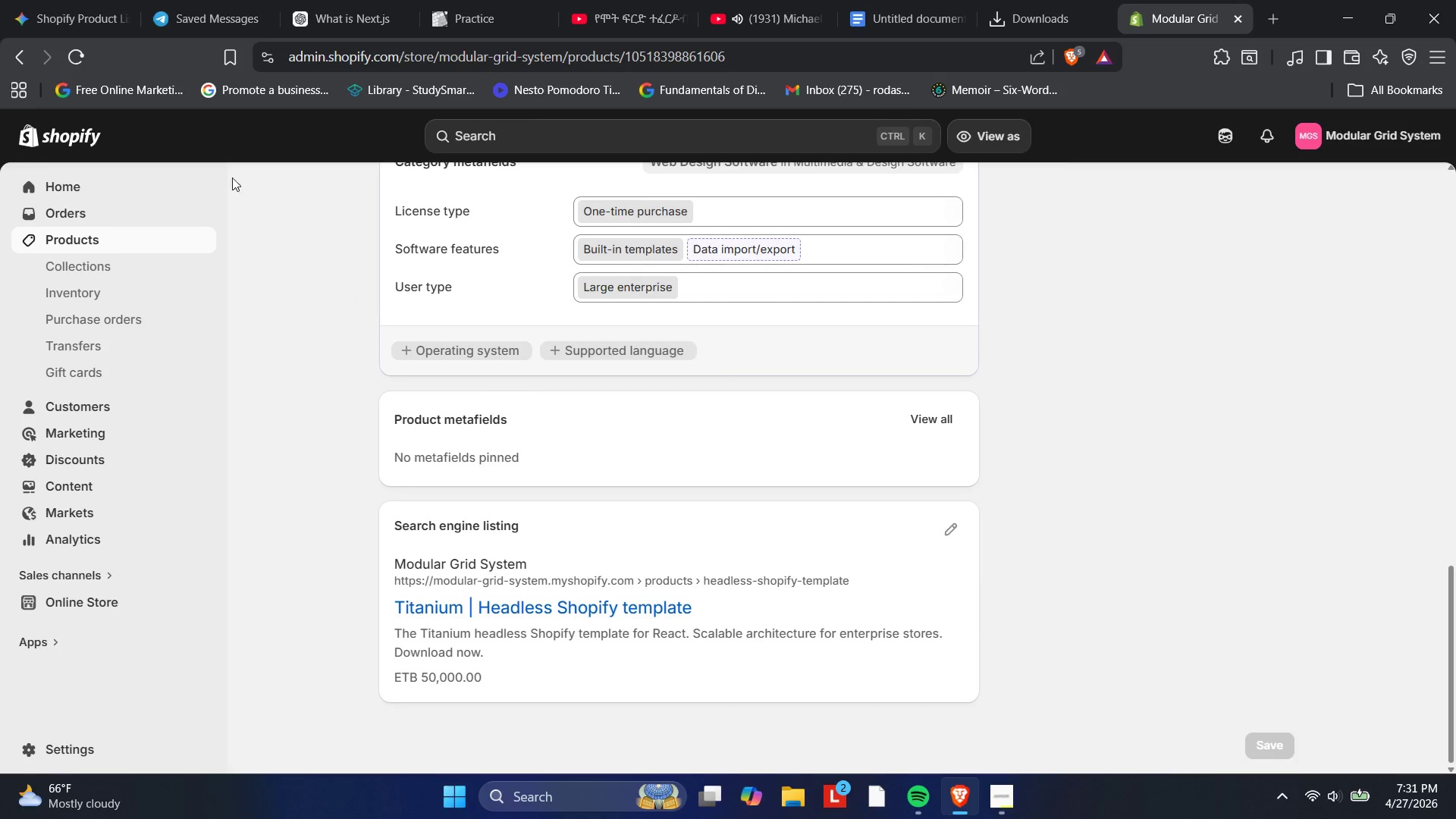 
scroll: coordinate [450, 284], scroll_direction: up, amount: 7.0
 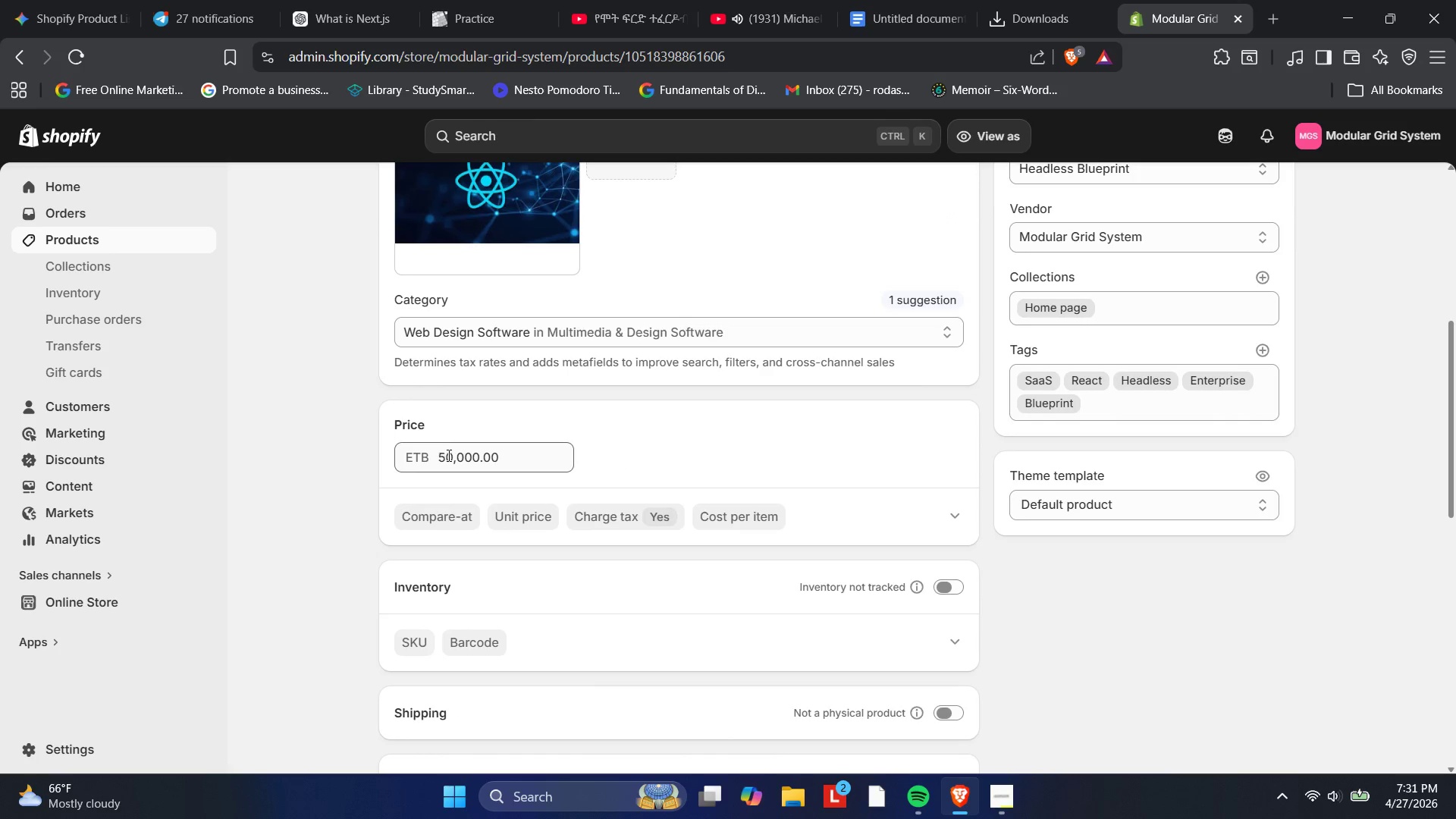 
left_click([447, 455])
 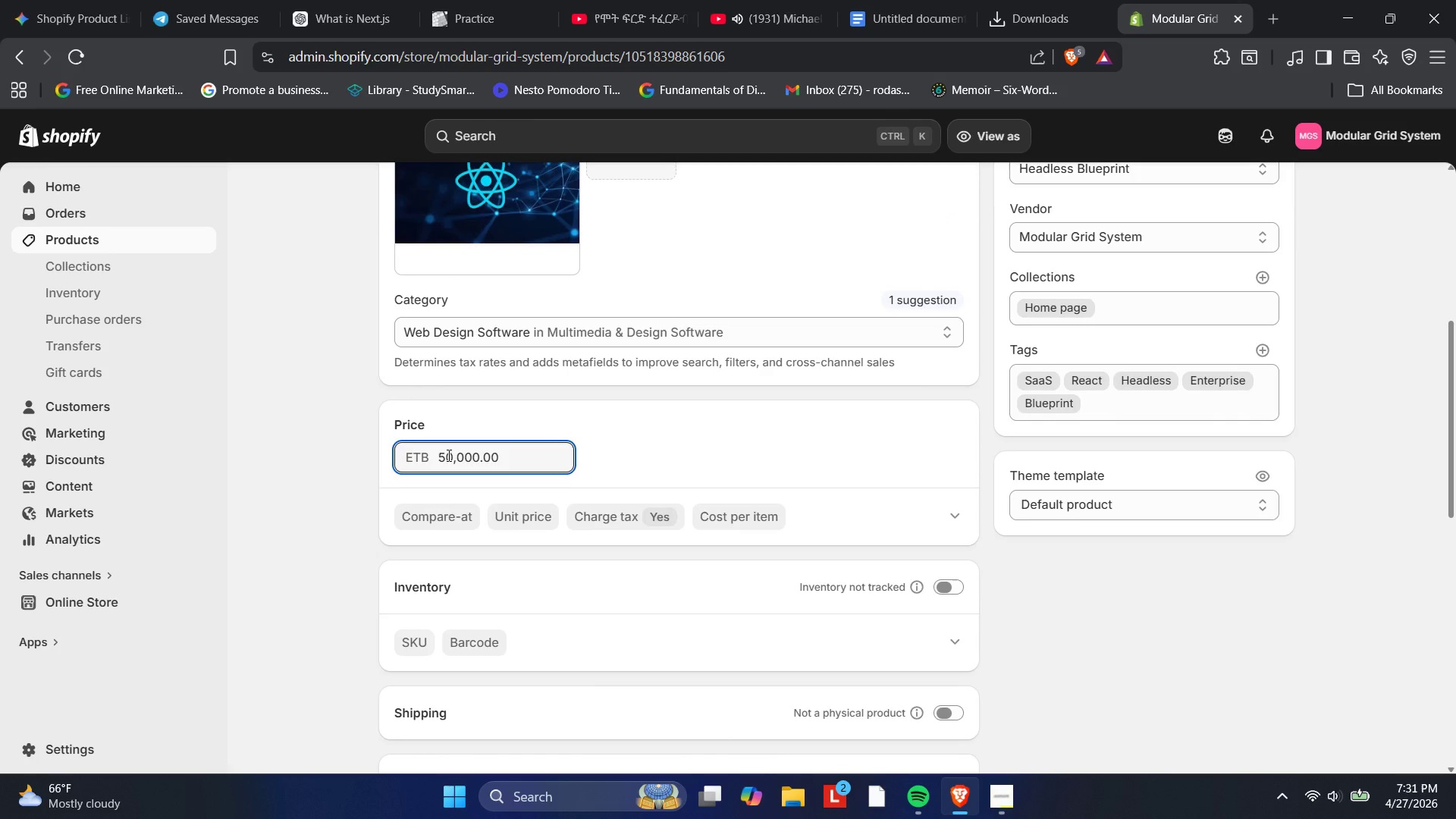 
key(Backspace)
 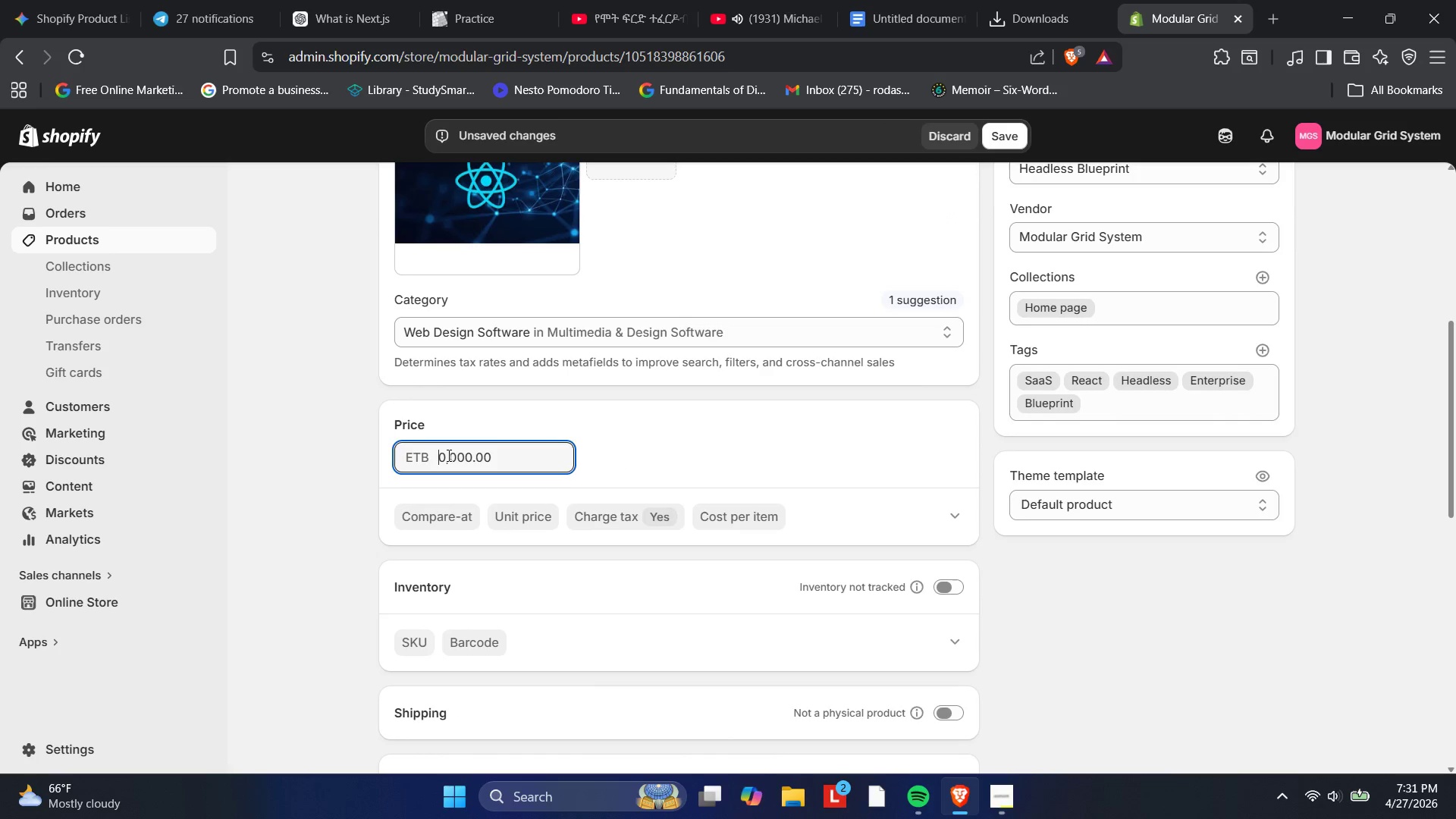 
key(Numpad3)
 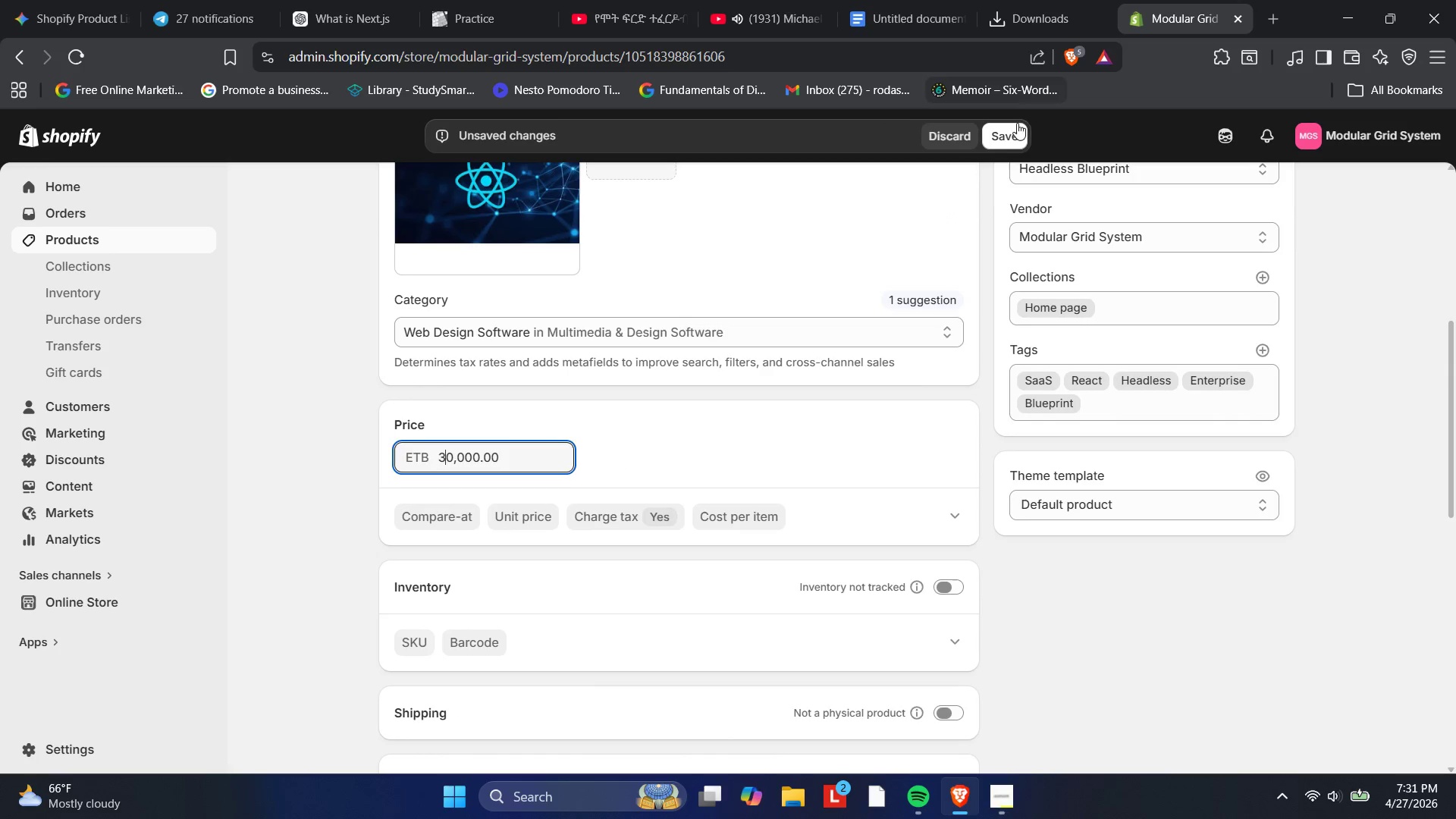 
left_click([1016, 127])
 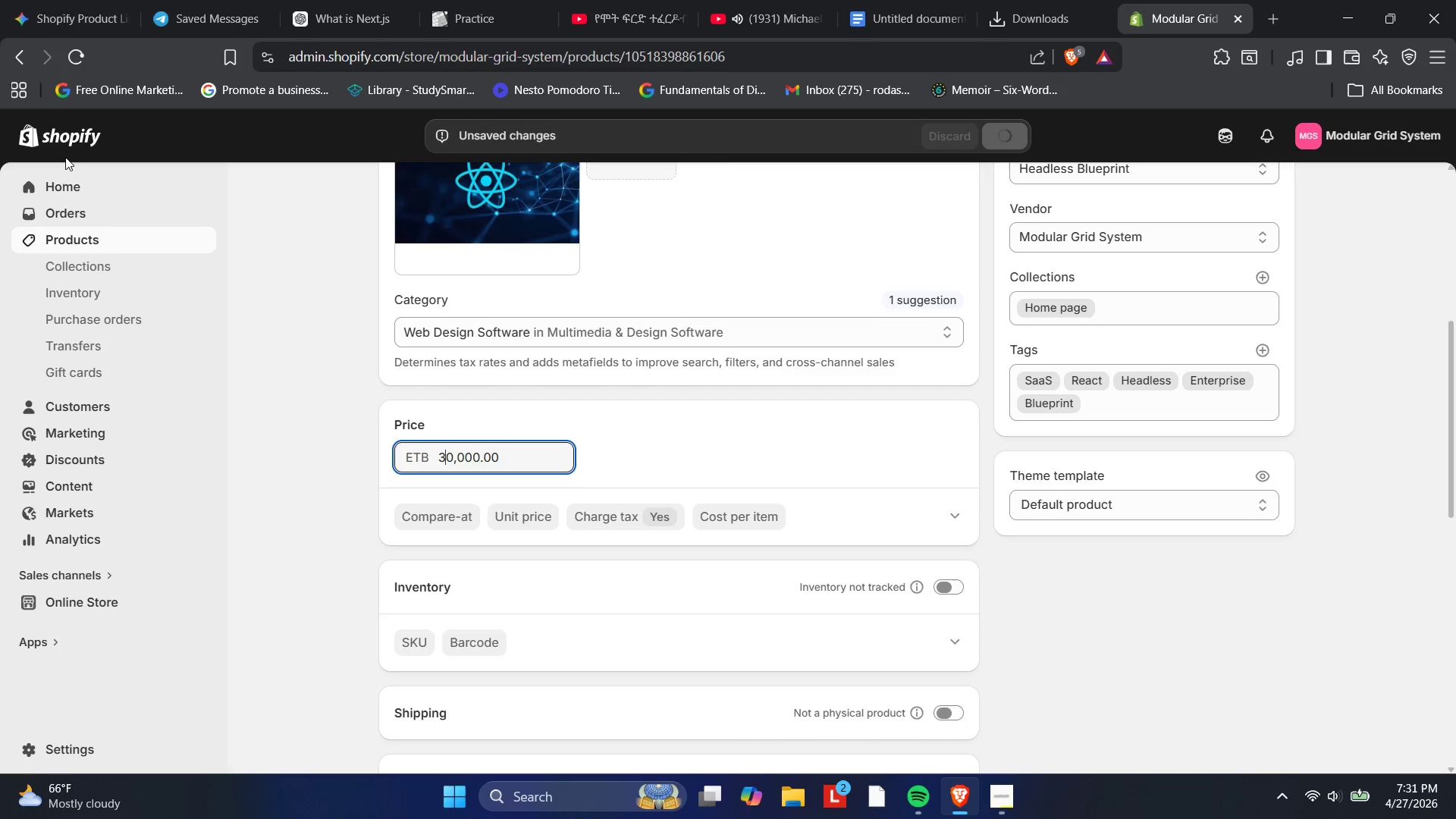 
wait(8.81)
 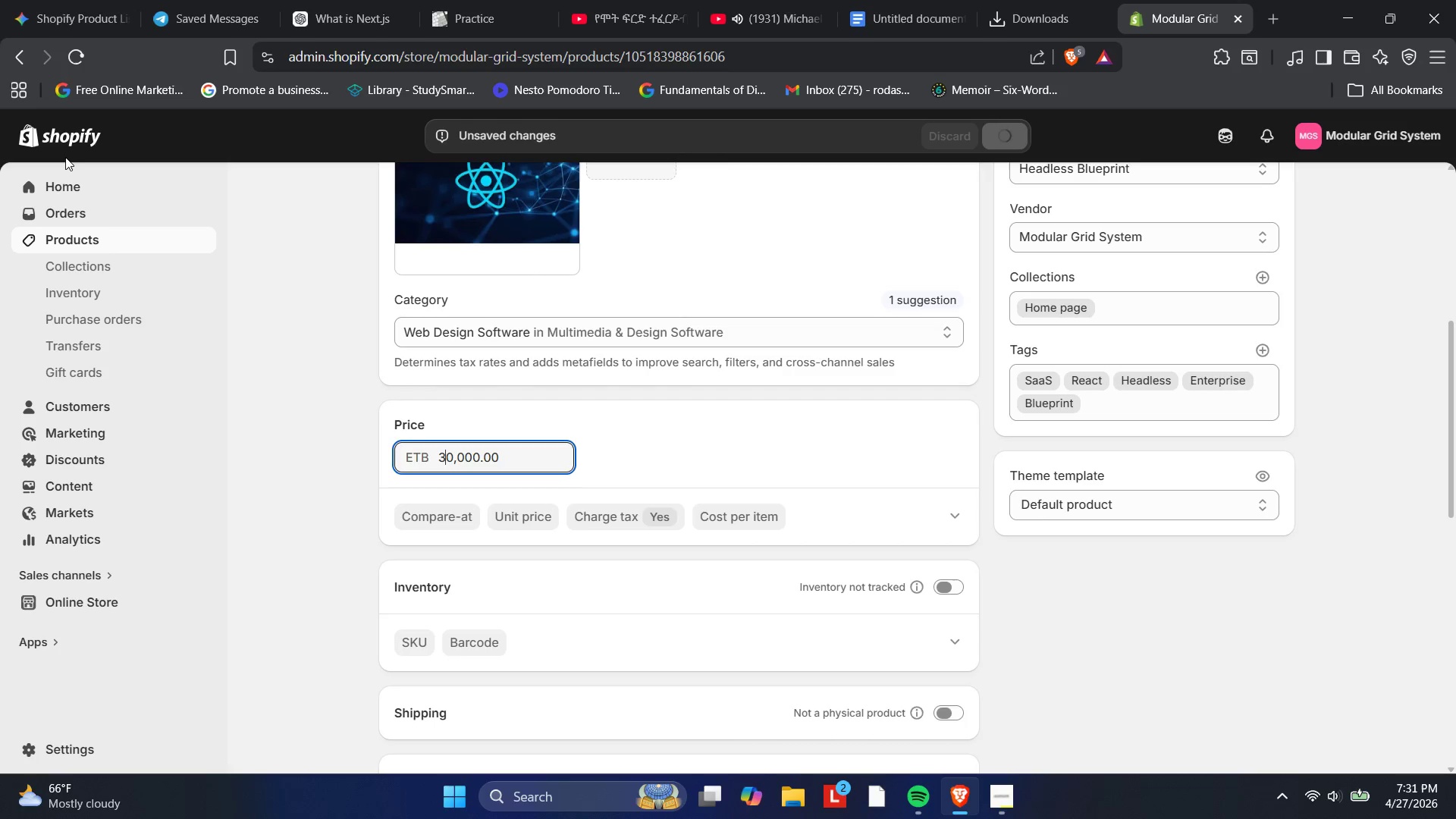 
left_click_drag(start_coordinate=[48, 233], to_coordinate=[52, 238])
 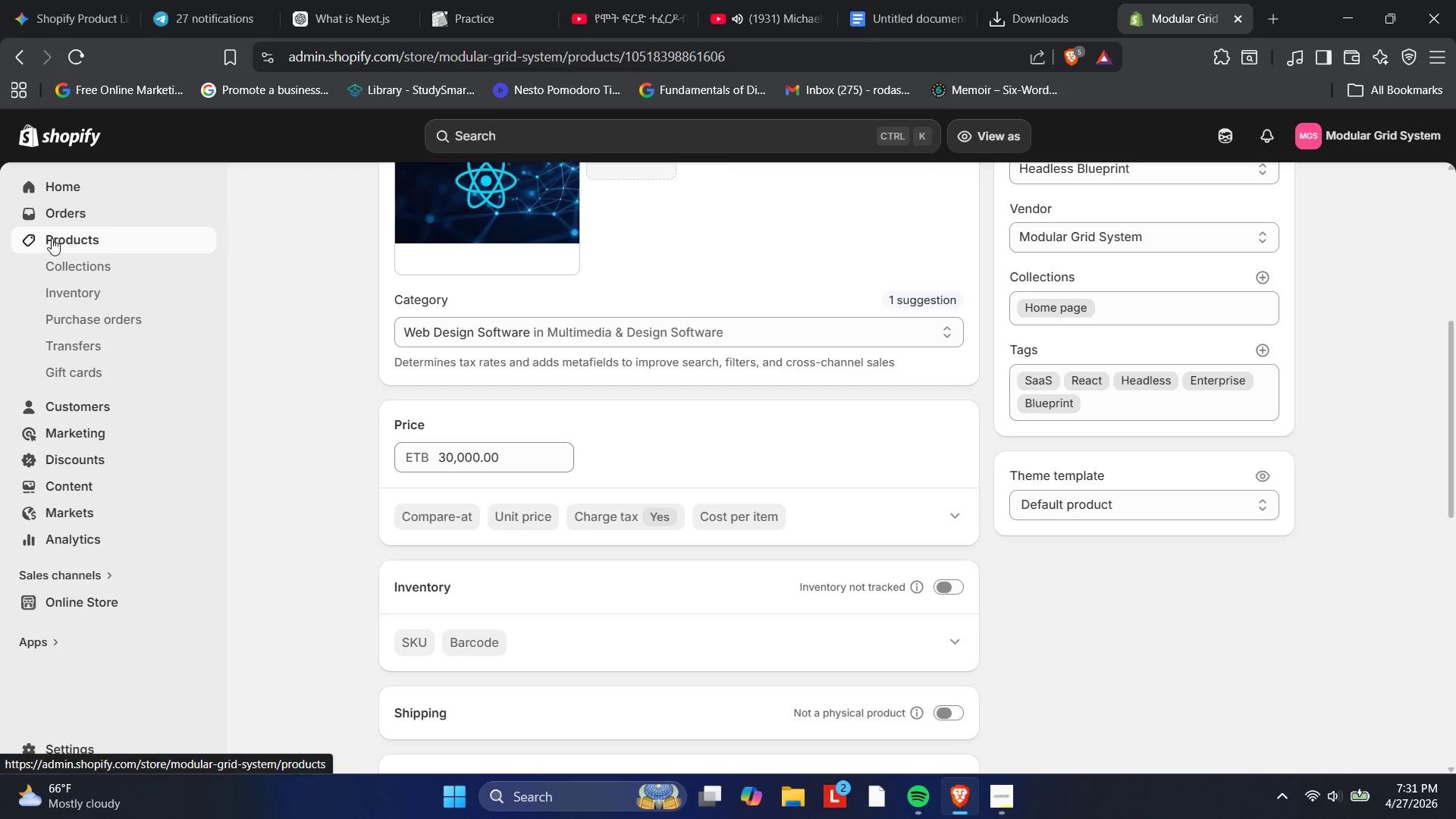 
left_click([52, 238])
 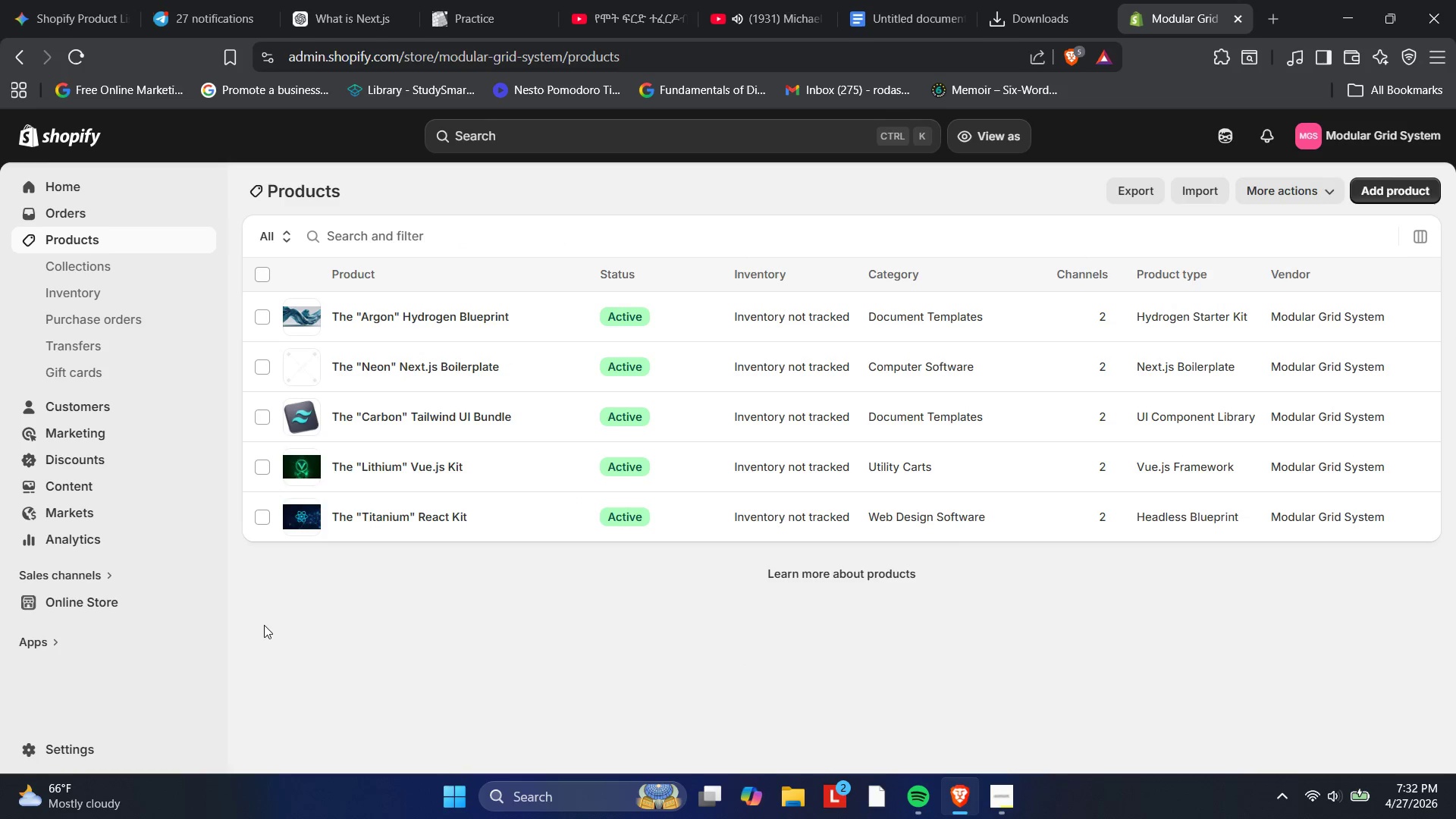 
left_click([199, 604])
 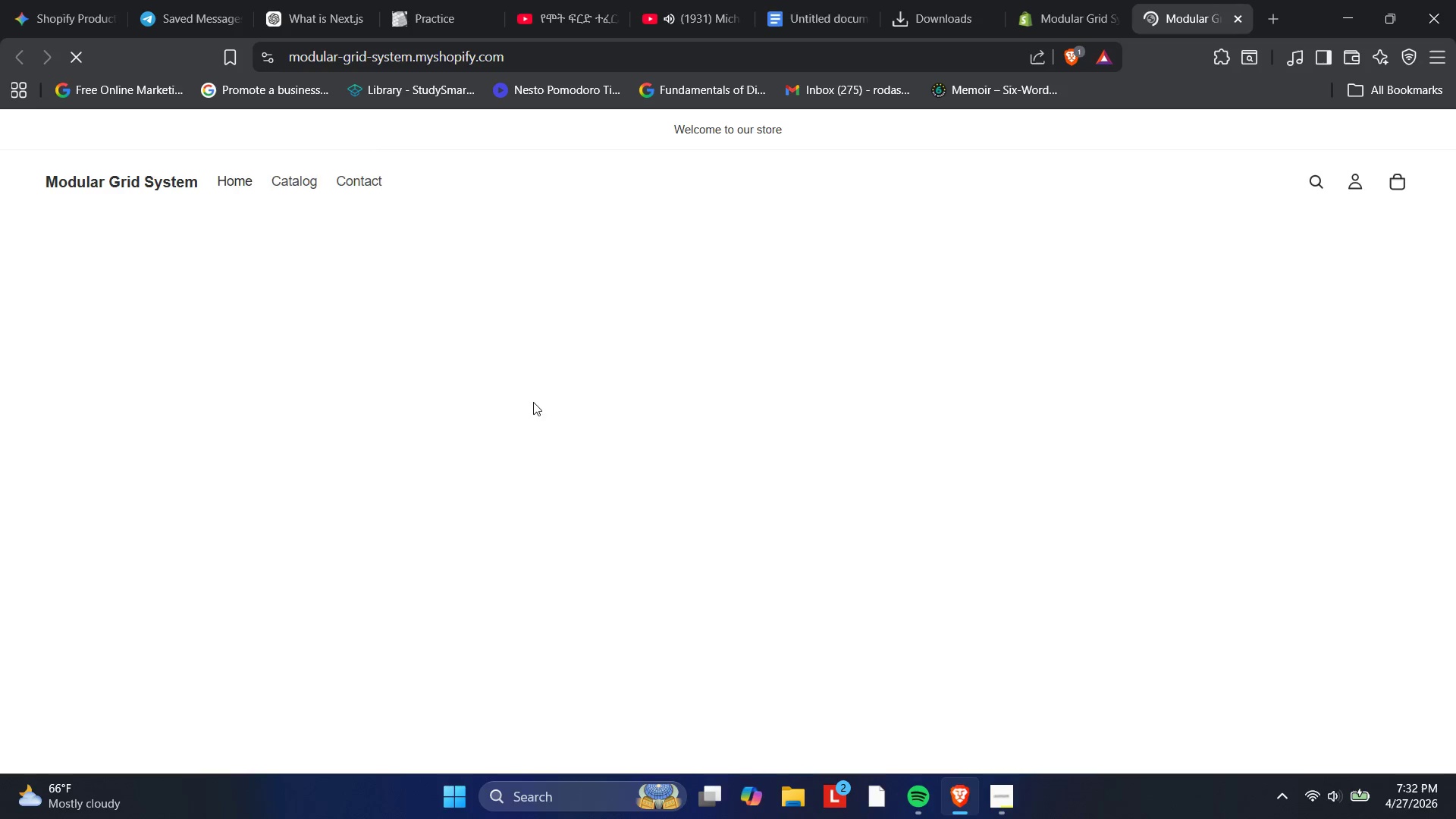 
wait(5.84)
 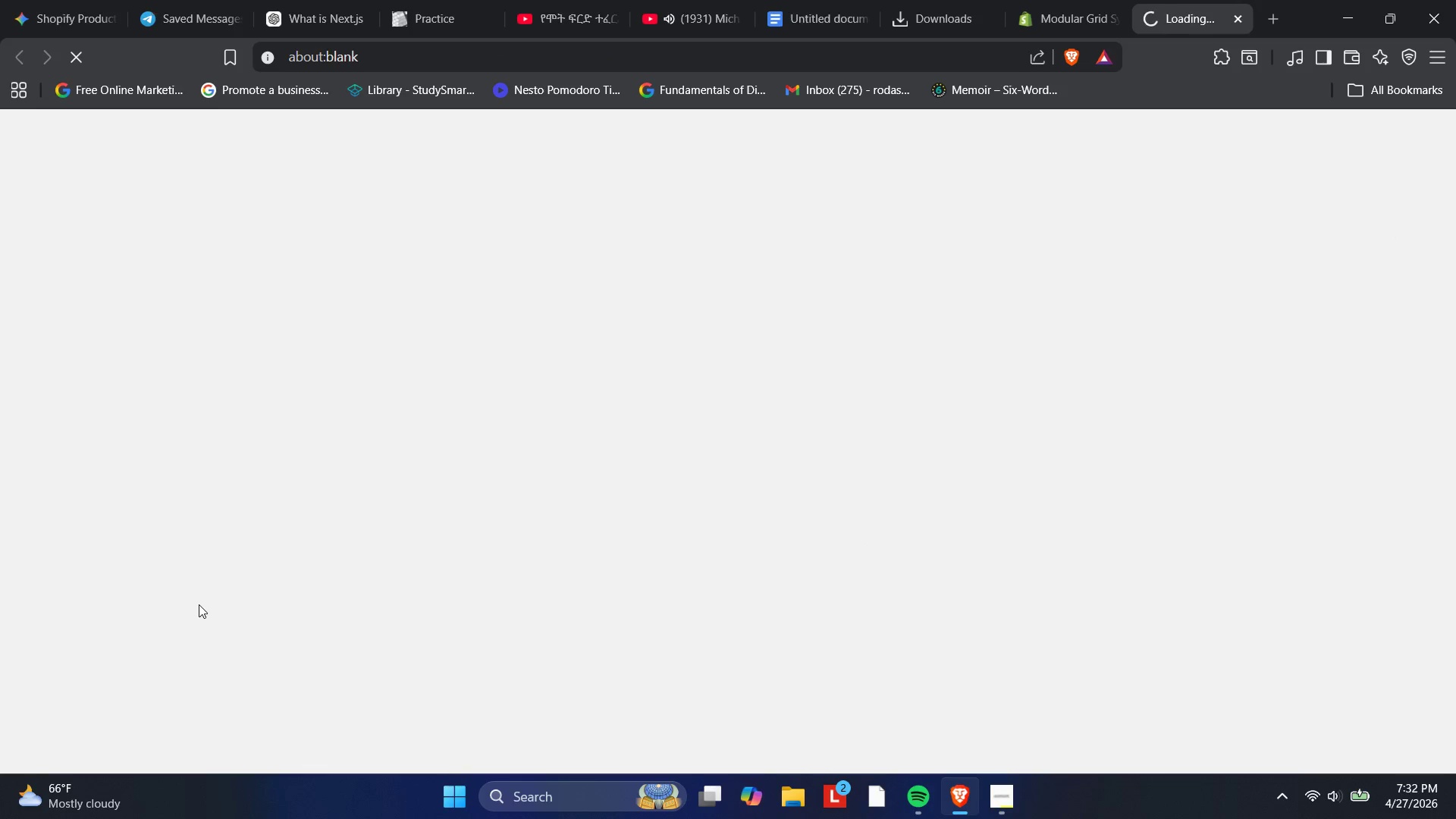 
scroll: coordinate [159, 190], scroll_direction: down, amount: 4.0
 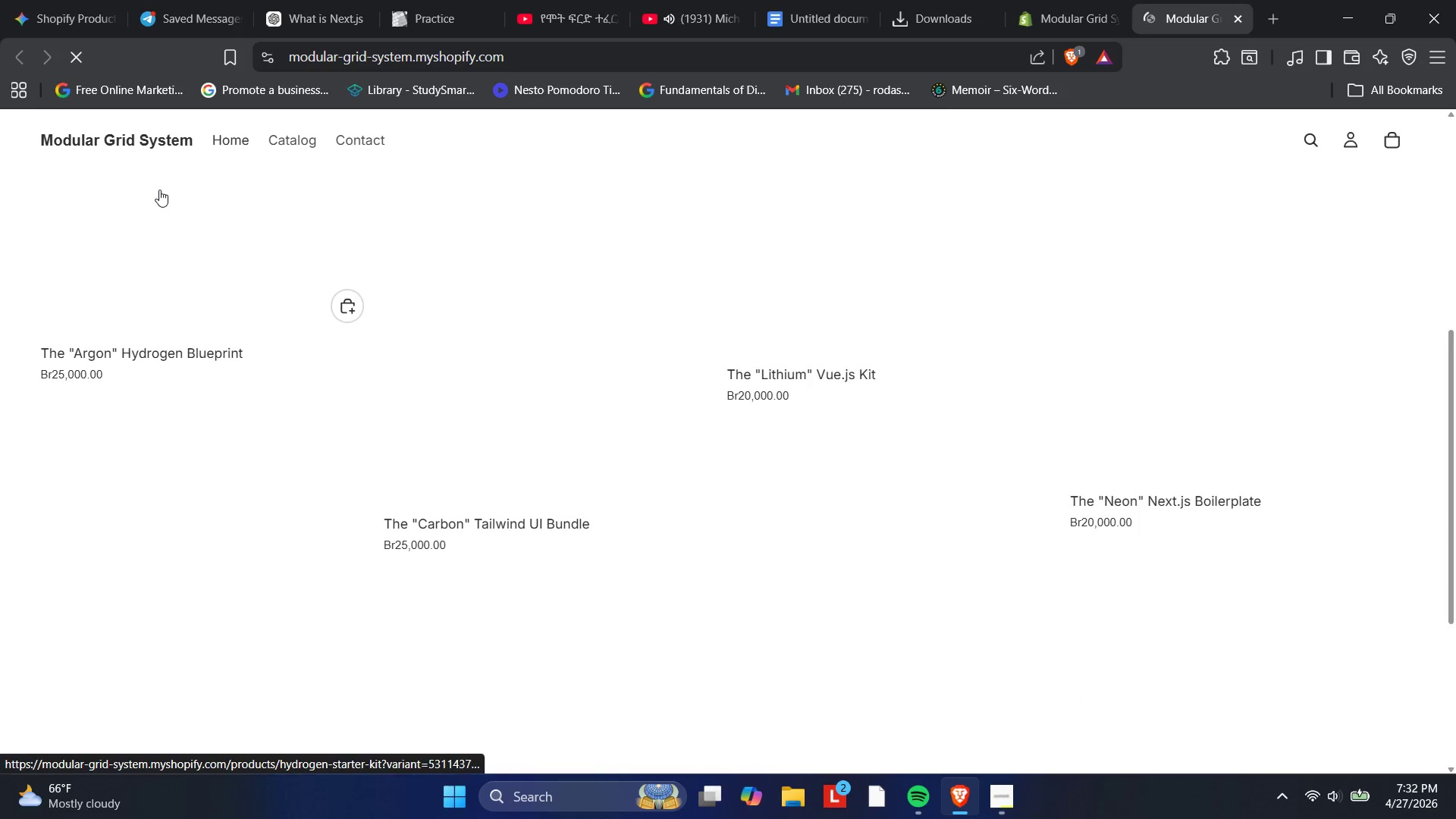 
scroll: coordinate [159, 190], scroll_direction: up, amount: 1.0
 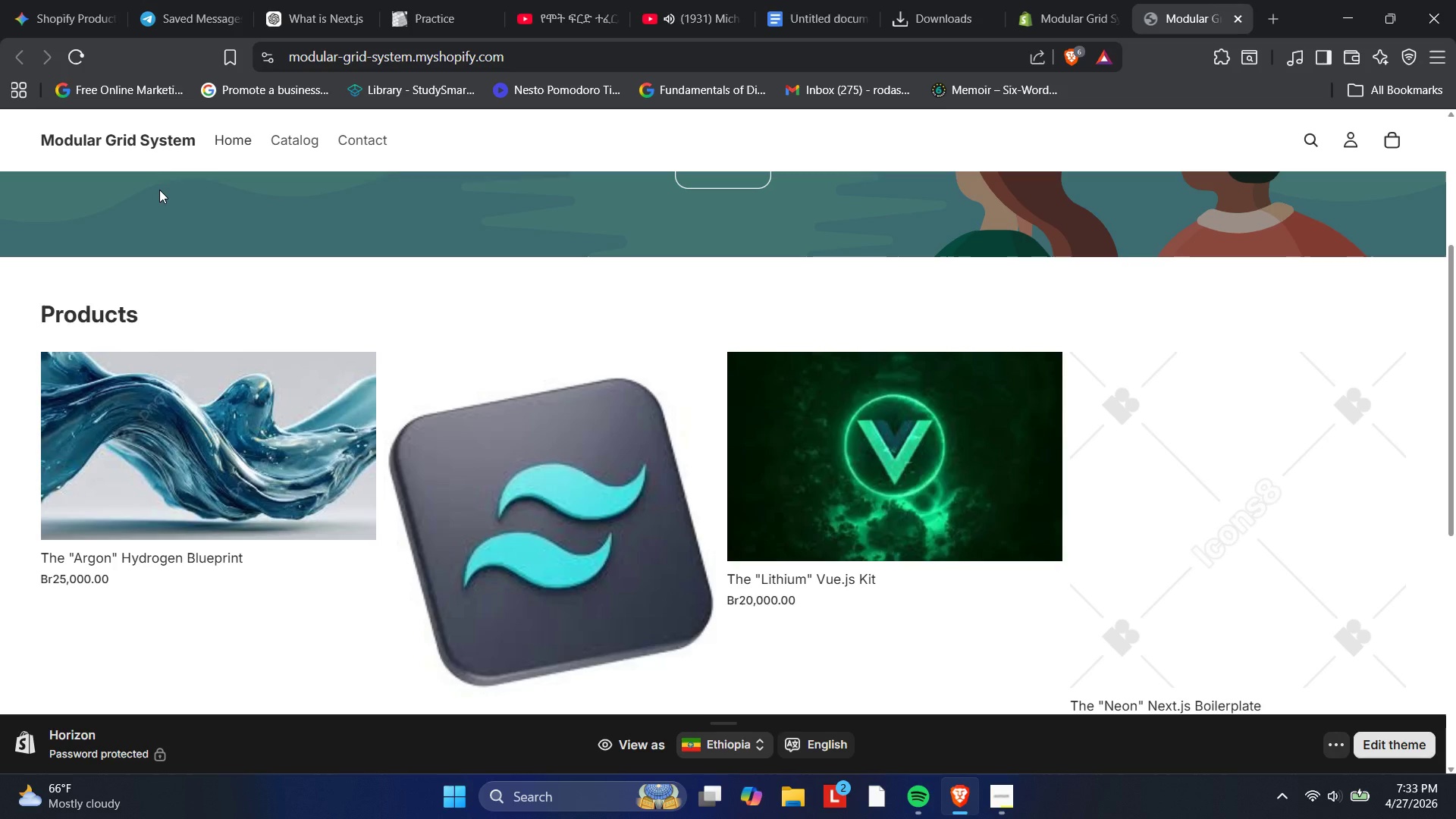 
wait(98.36)
 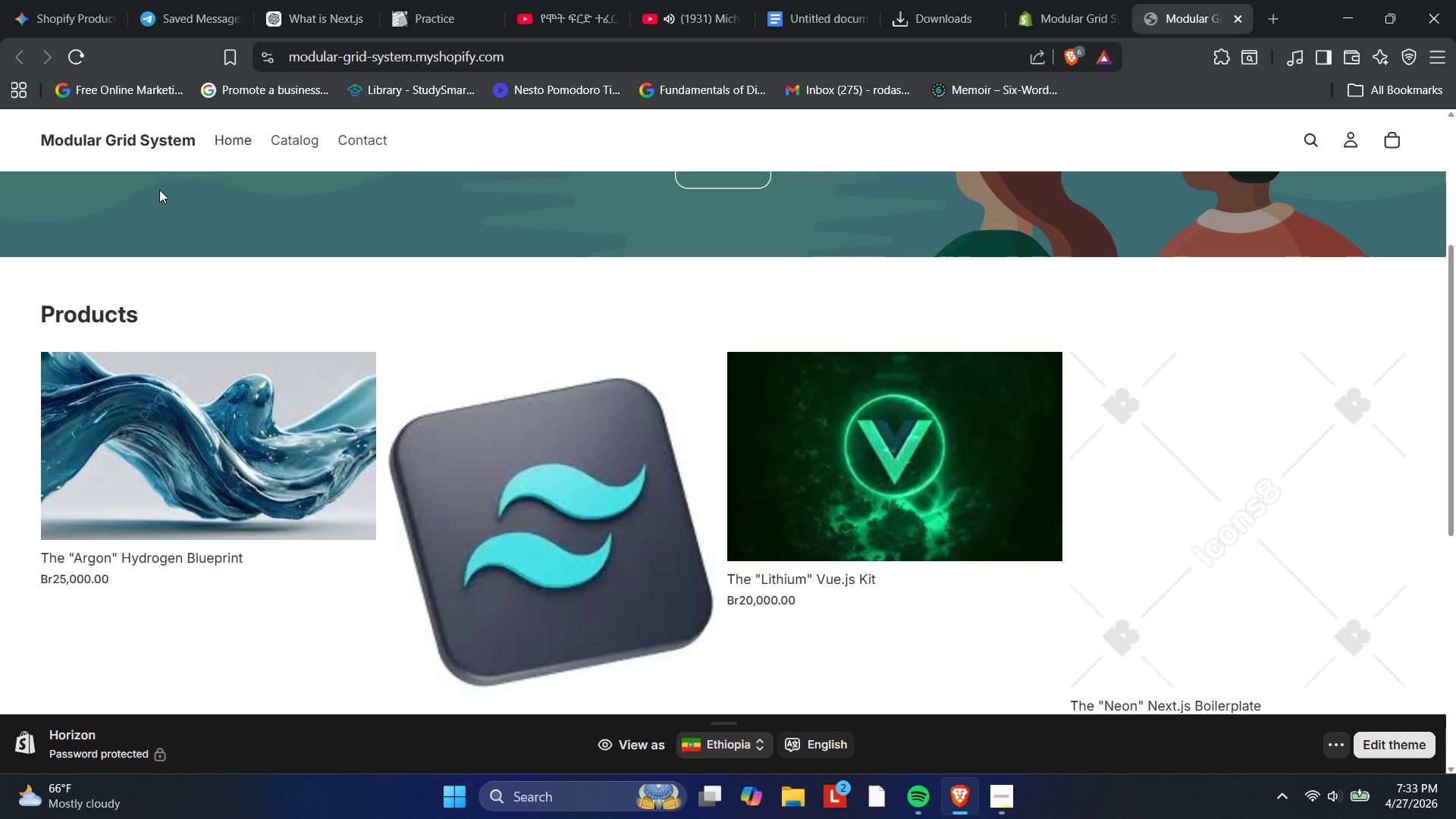 
scroll: coordinate [180, 218], scroll_direction: down, amount: 1.0
 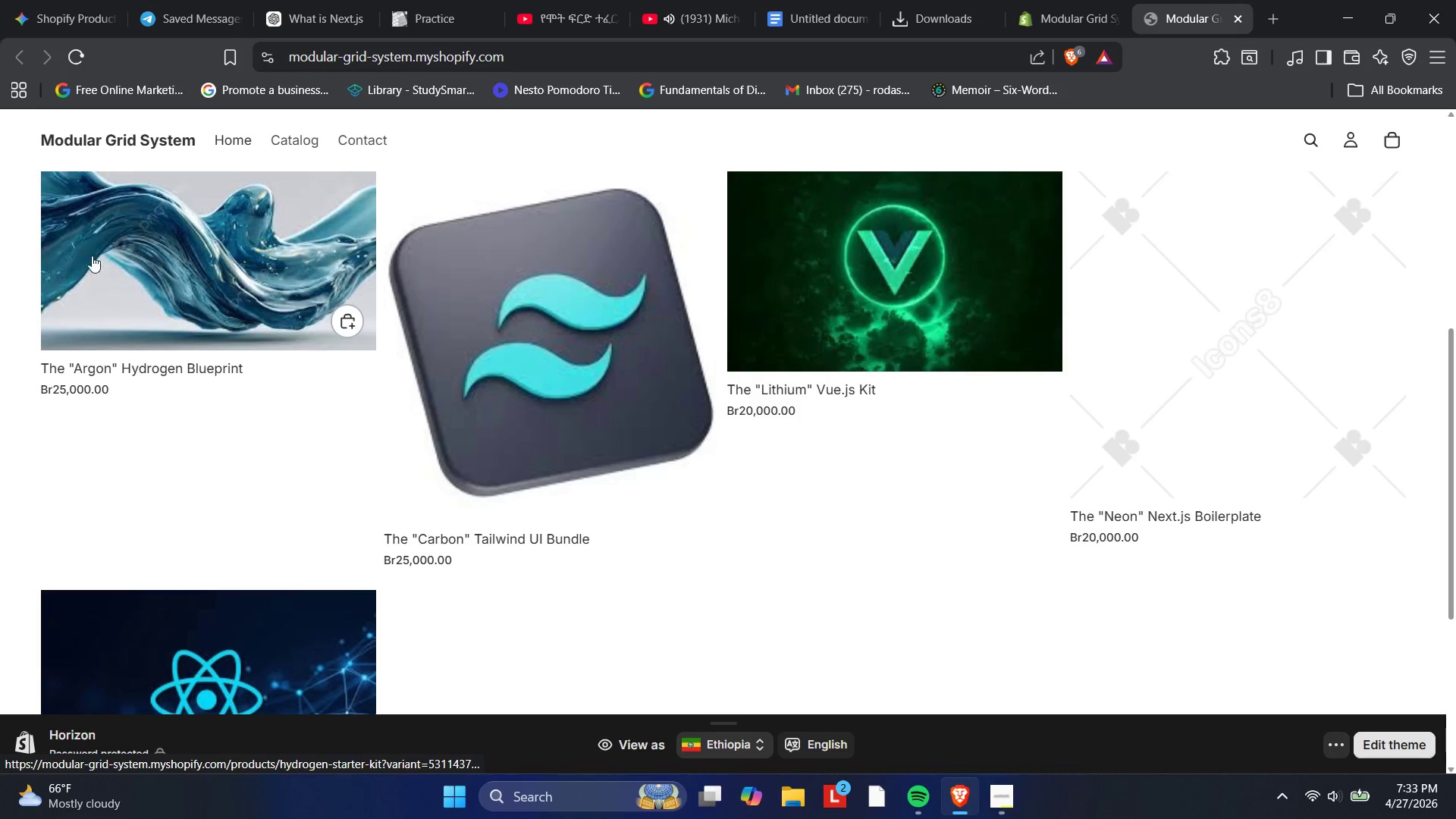 
left_click([90, 254])
 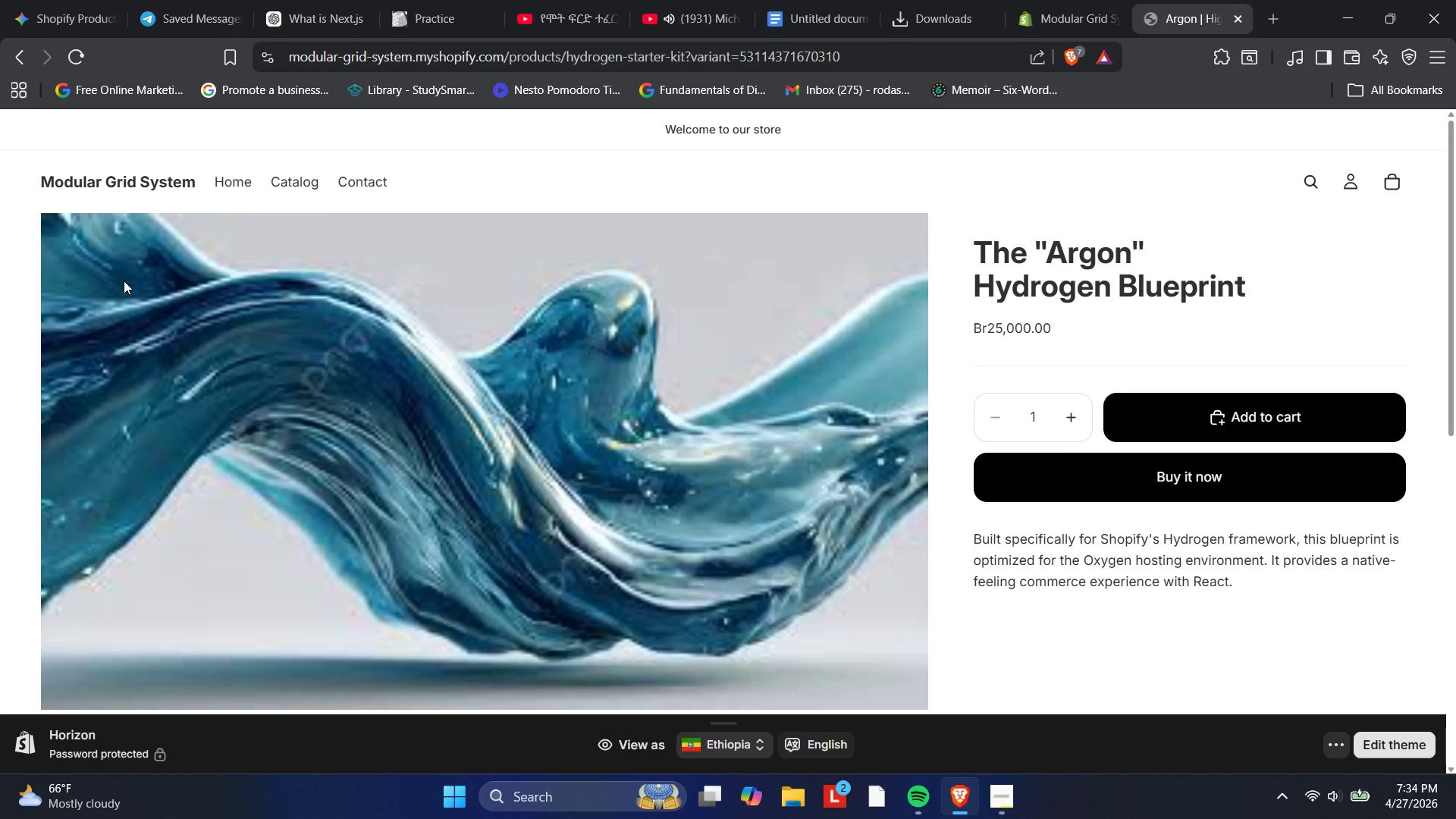 
wait(33.47)
 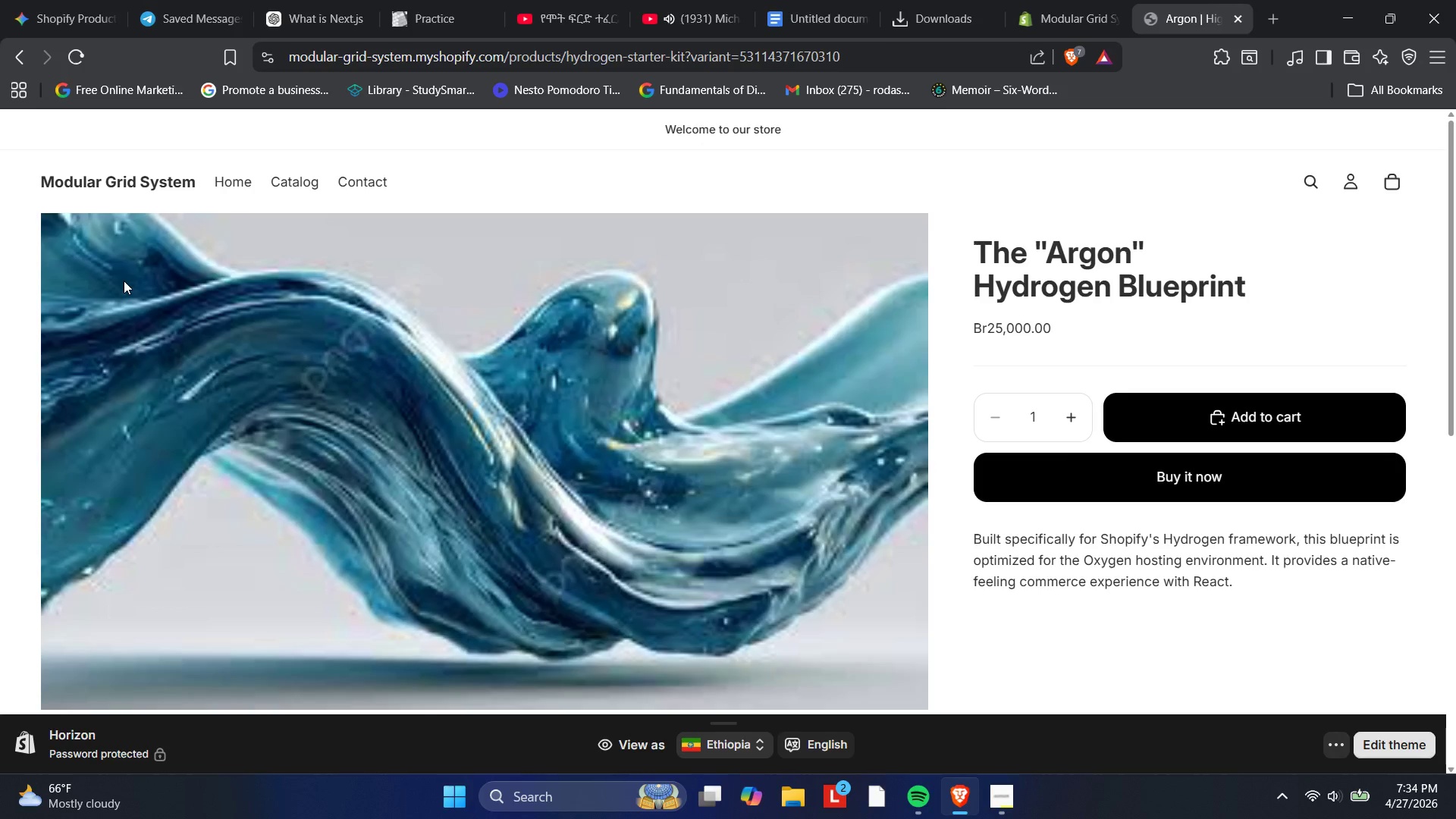 
scroll: coordinate [664, 419], scroll_direction: down, amount: 6.0
 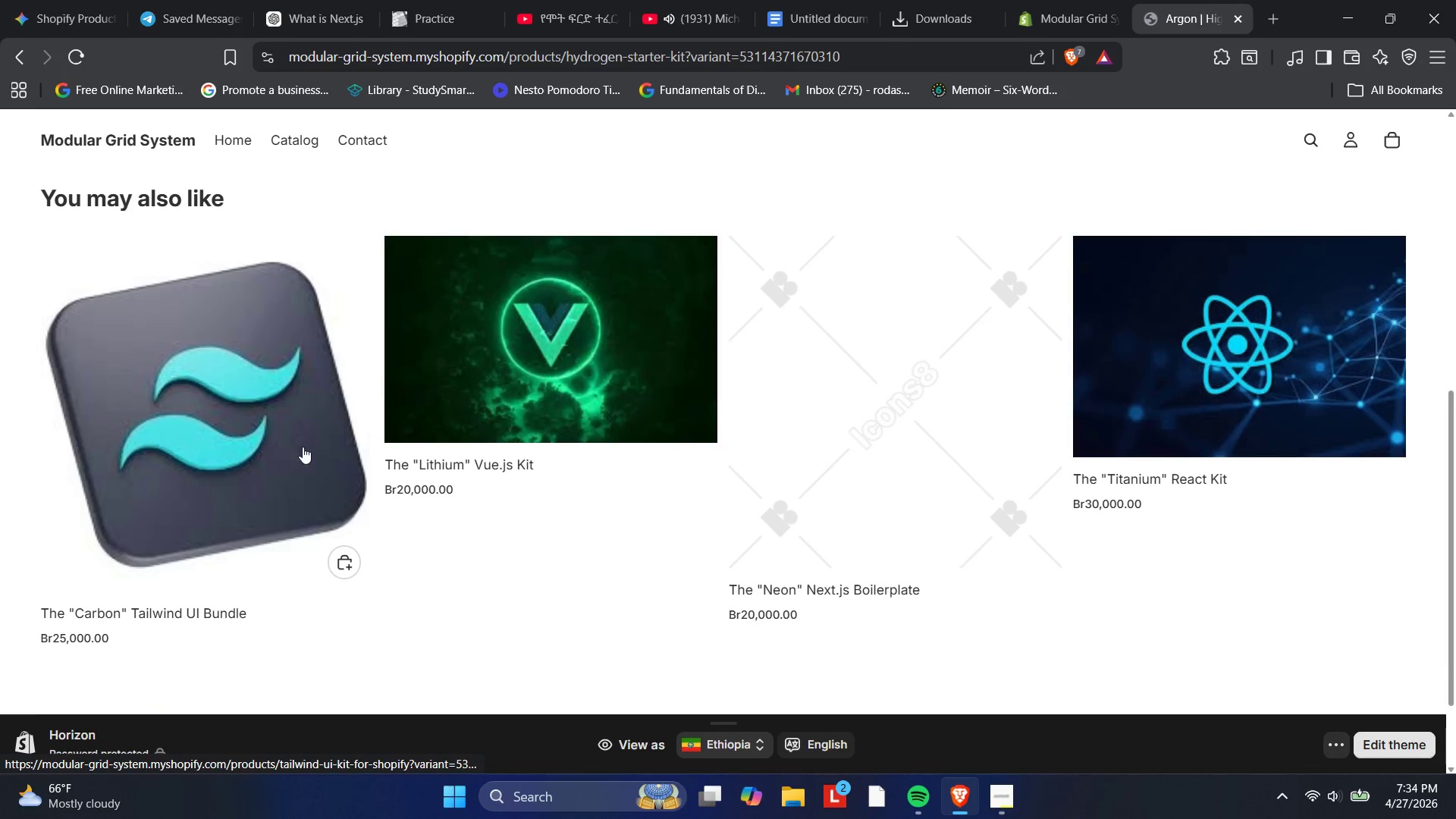 
left_click([280, 449])
 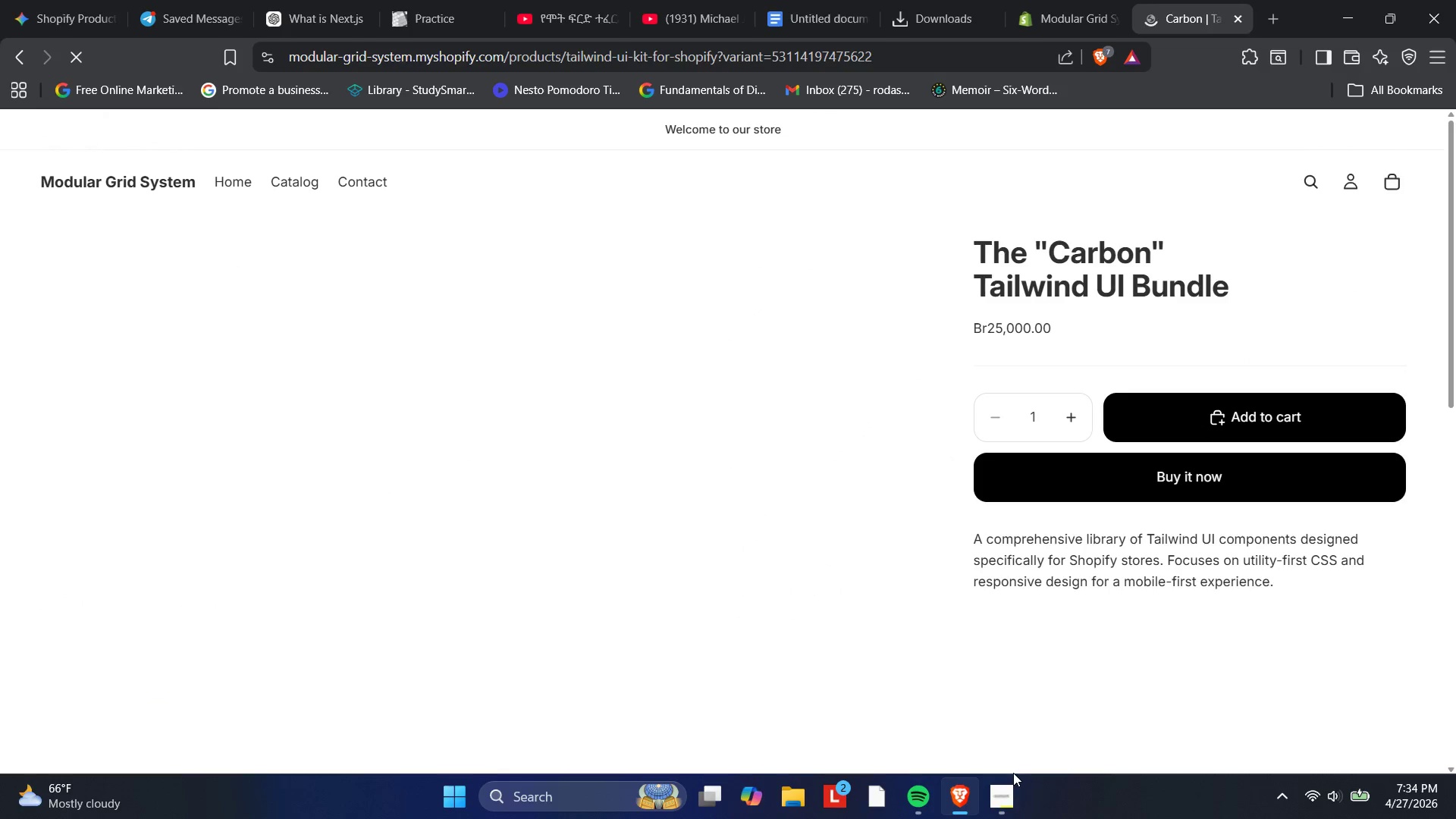 
scroll: coordinate [803, 608], scroll_direction: down, amount: 7.0
 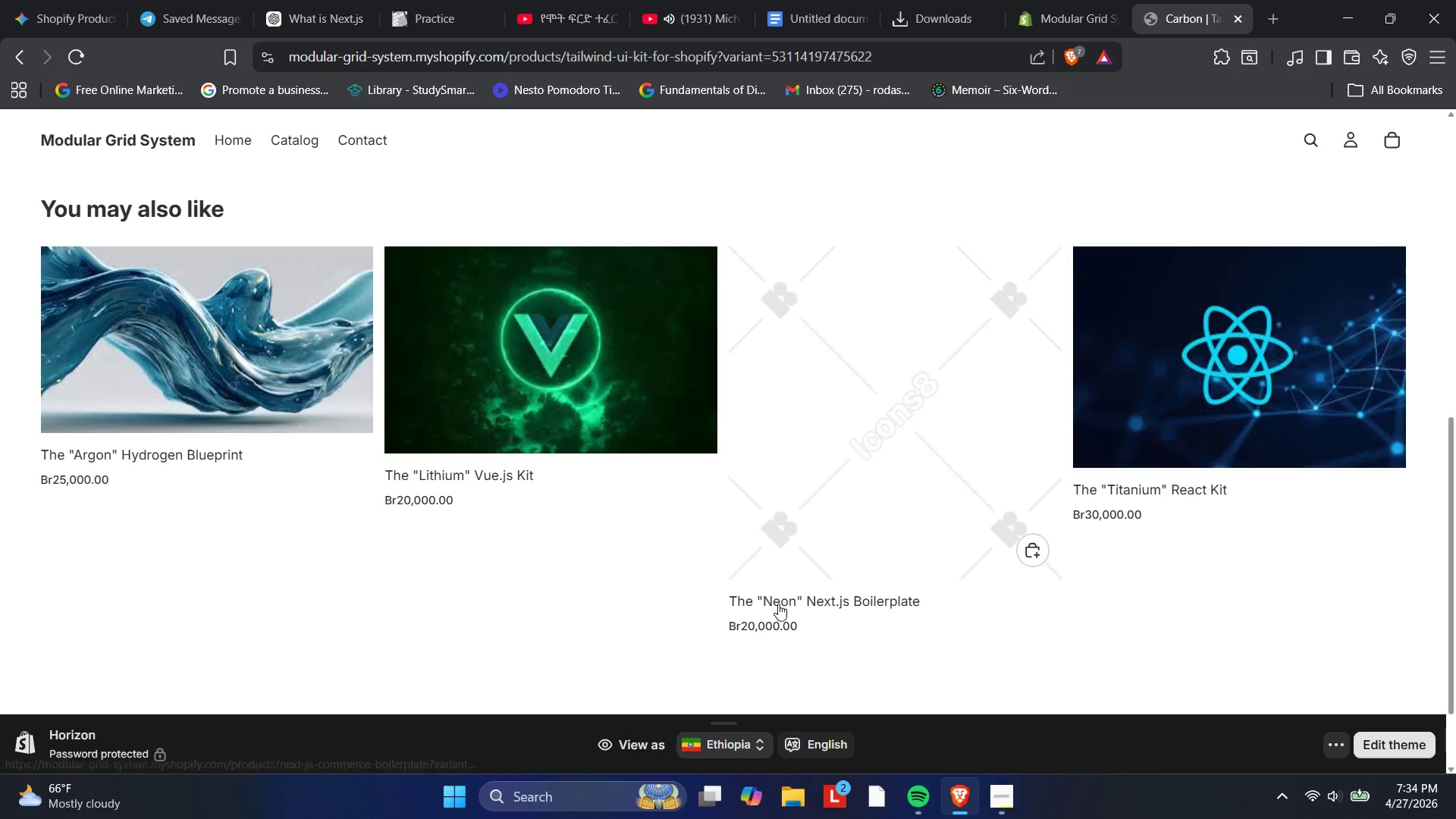 
scroll: coordinate [768, 604], scroll_direction: up, amount: 4.0
 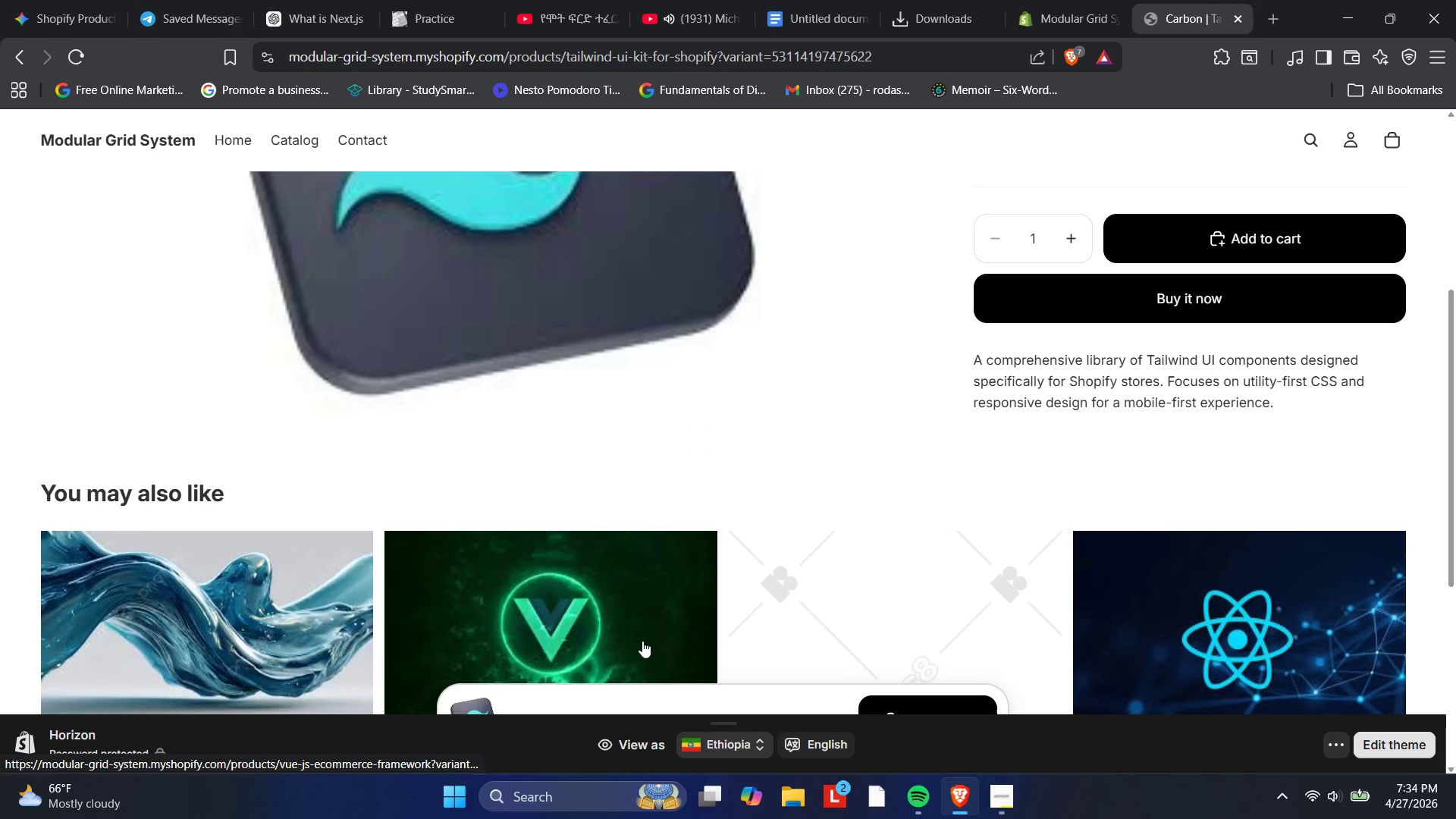 
left_click([642, 641])
 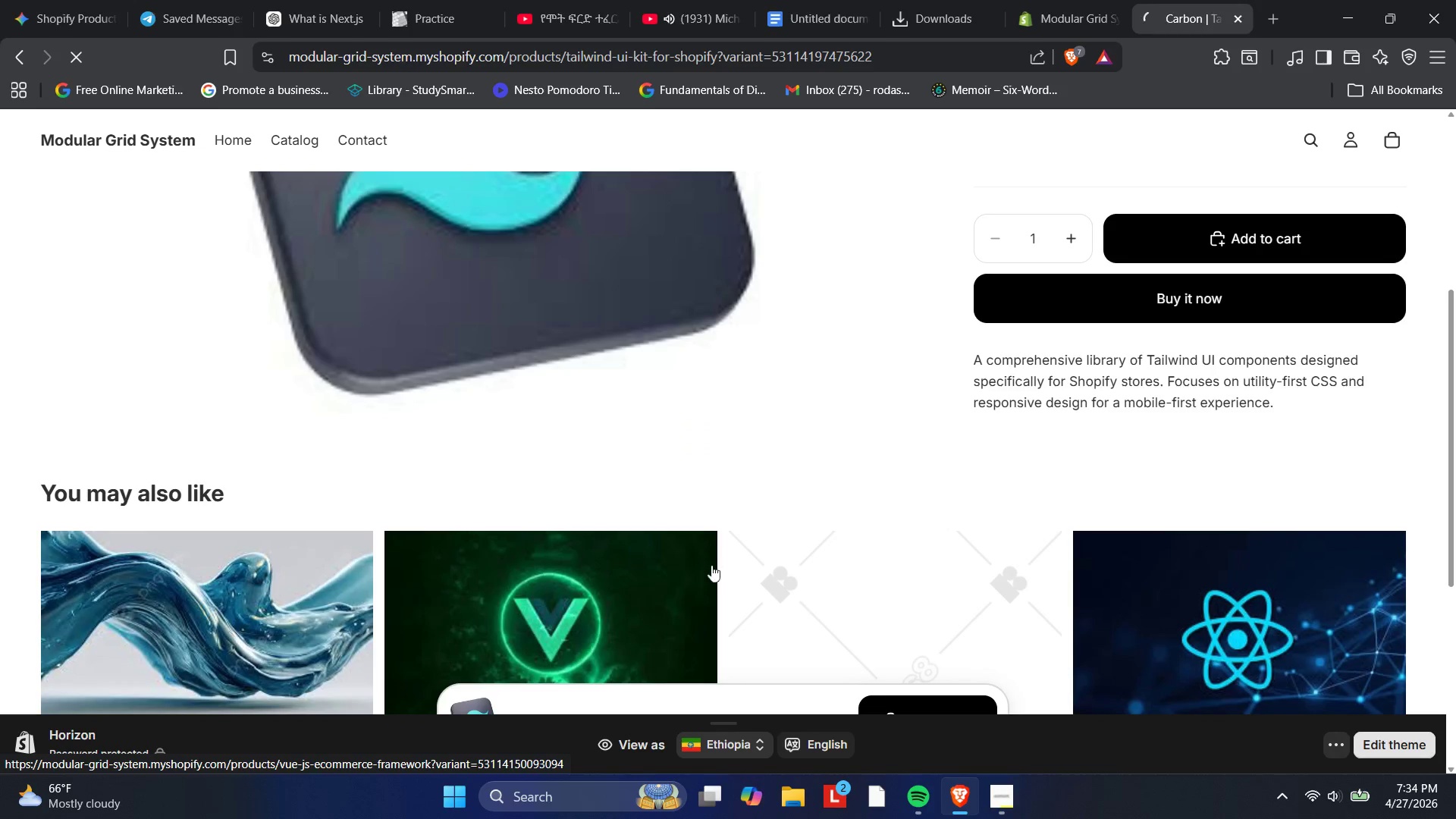 
scroll: coordinate [820, 616], scroll_direction: down, amount: 3.0
 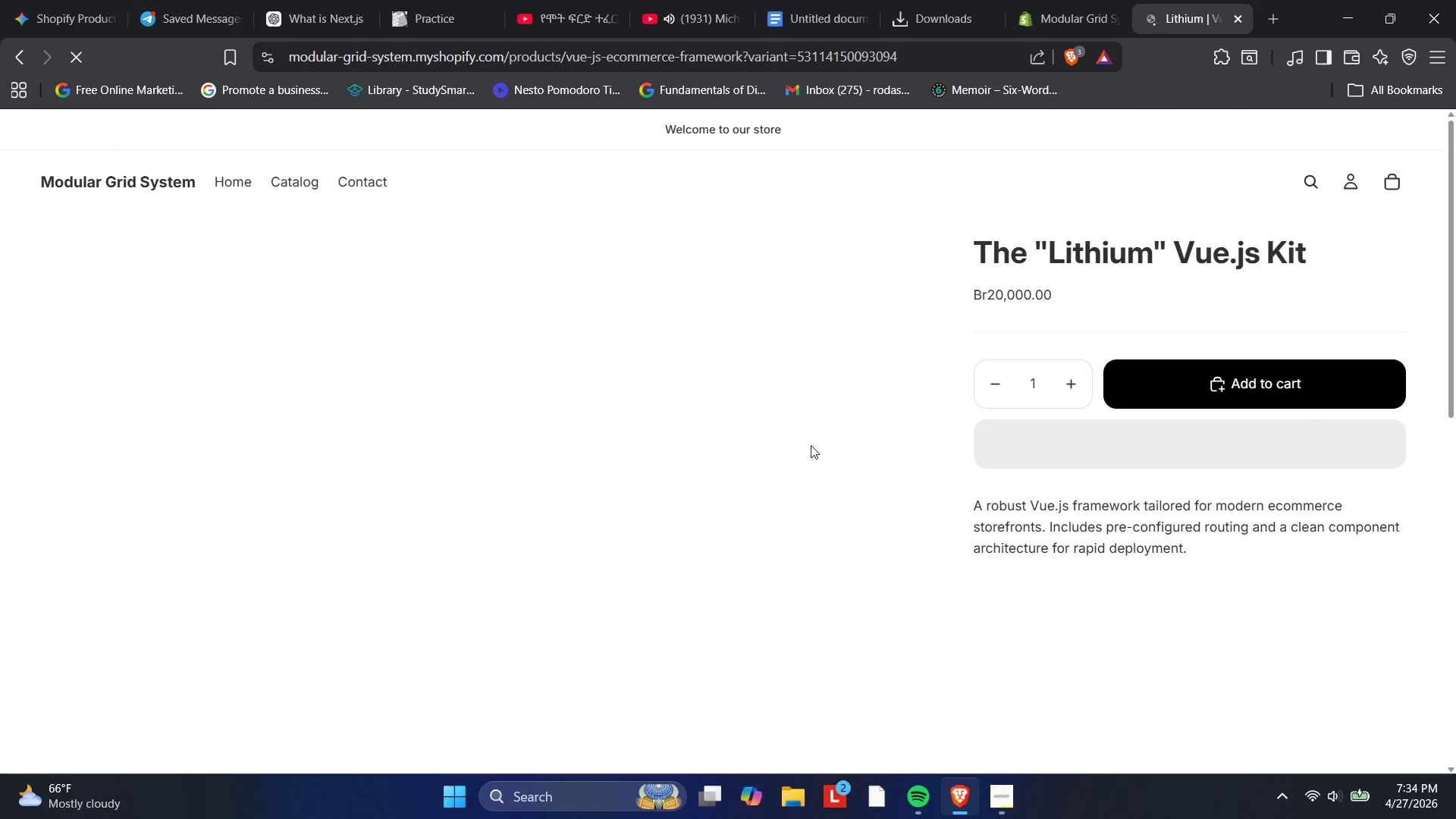 
wait(7.72)
 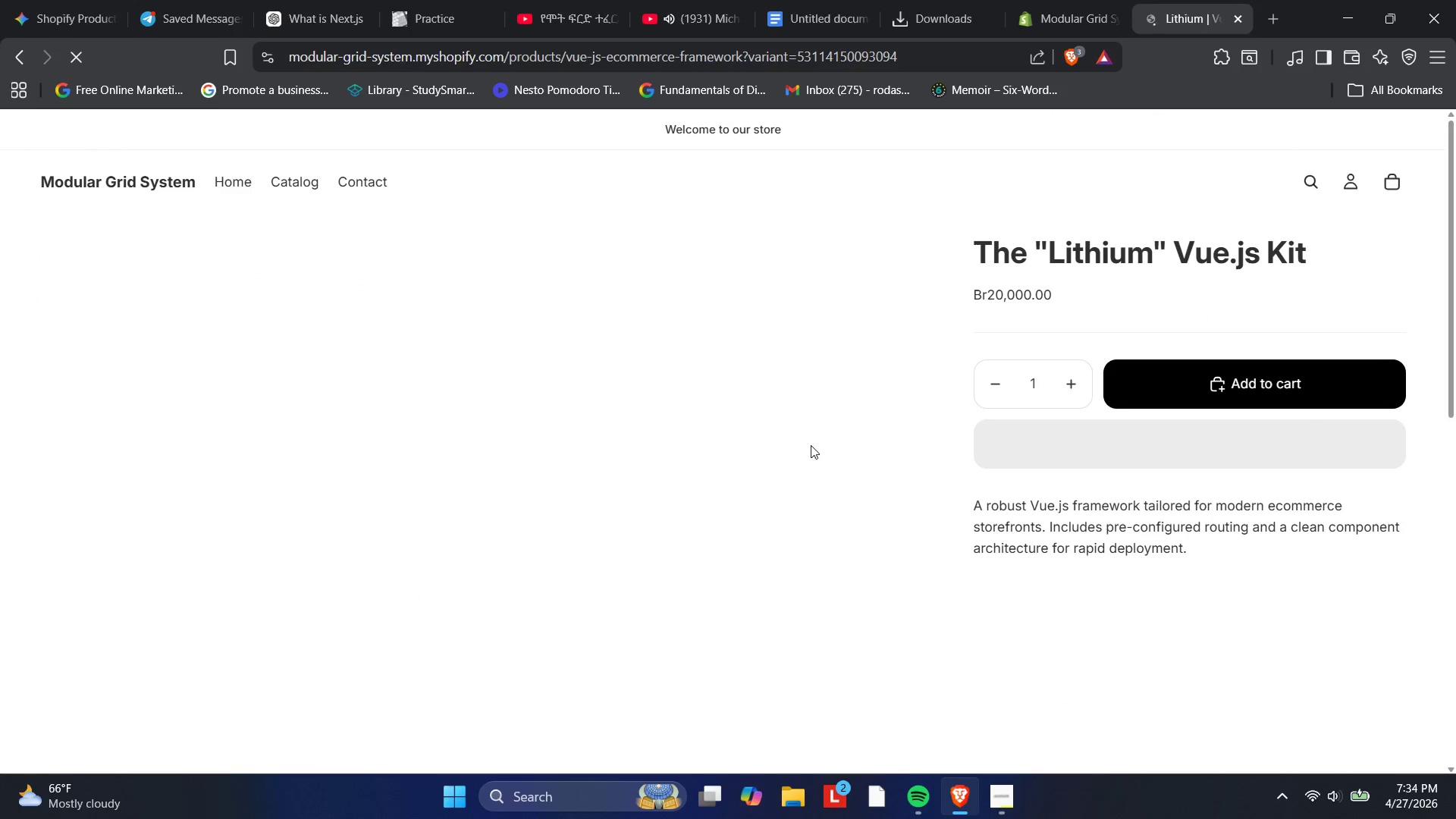 
scroll: coordinate [831, 411], scroll_direction: down, amount: 5.0
 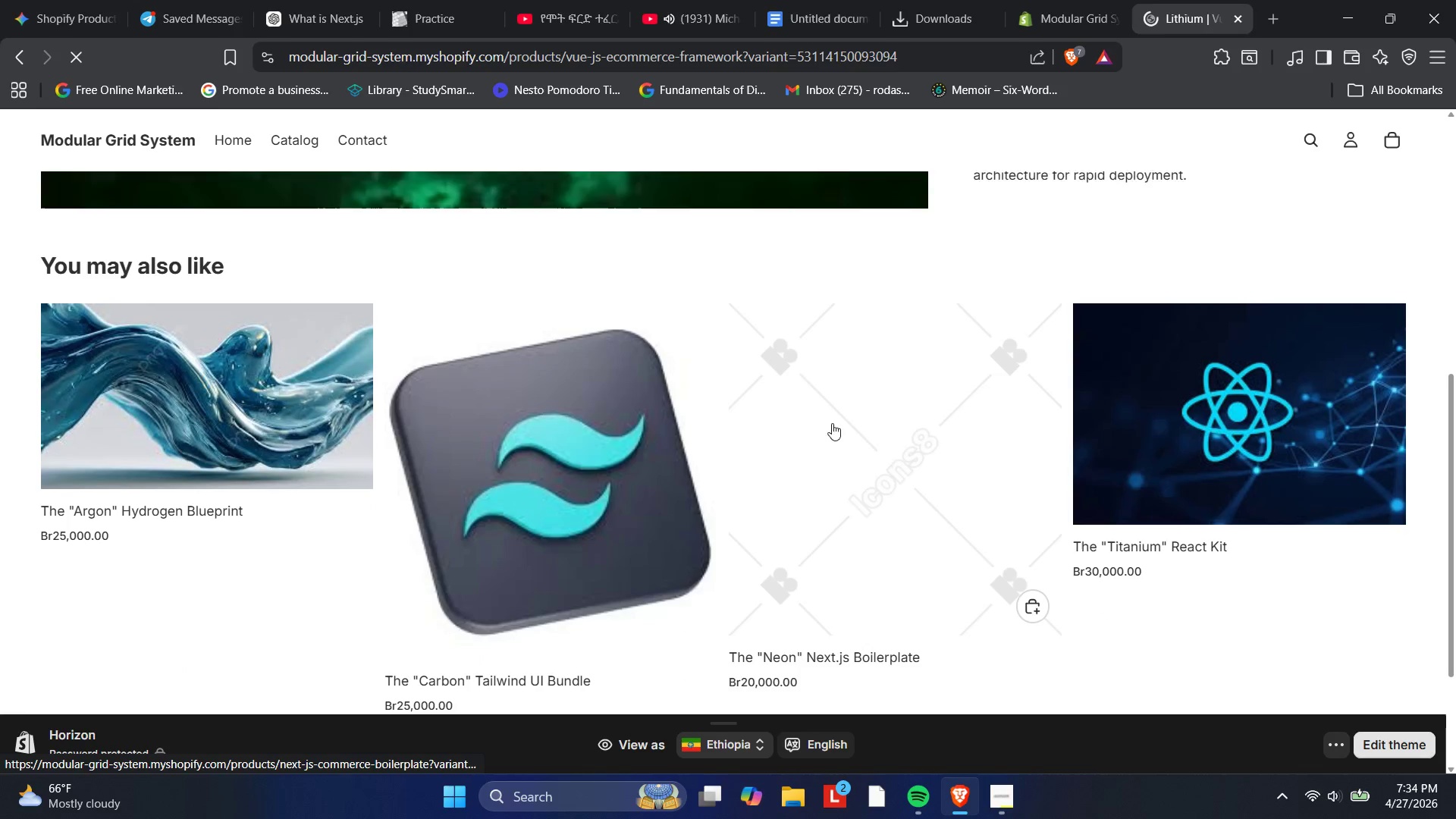 
left_click([835, 440])
 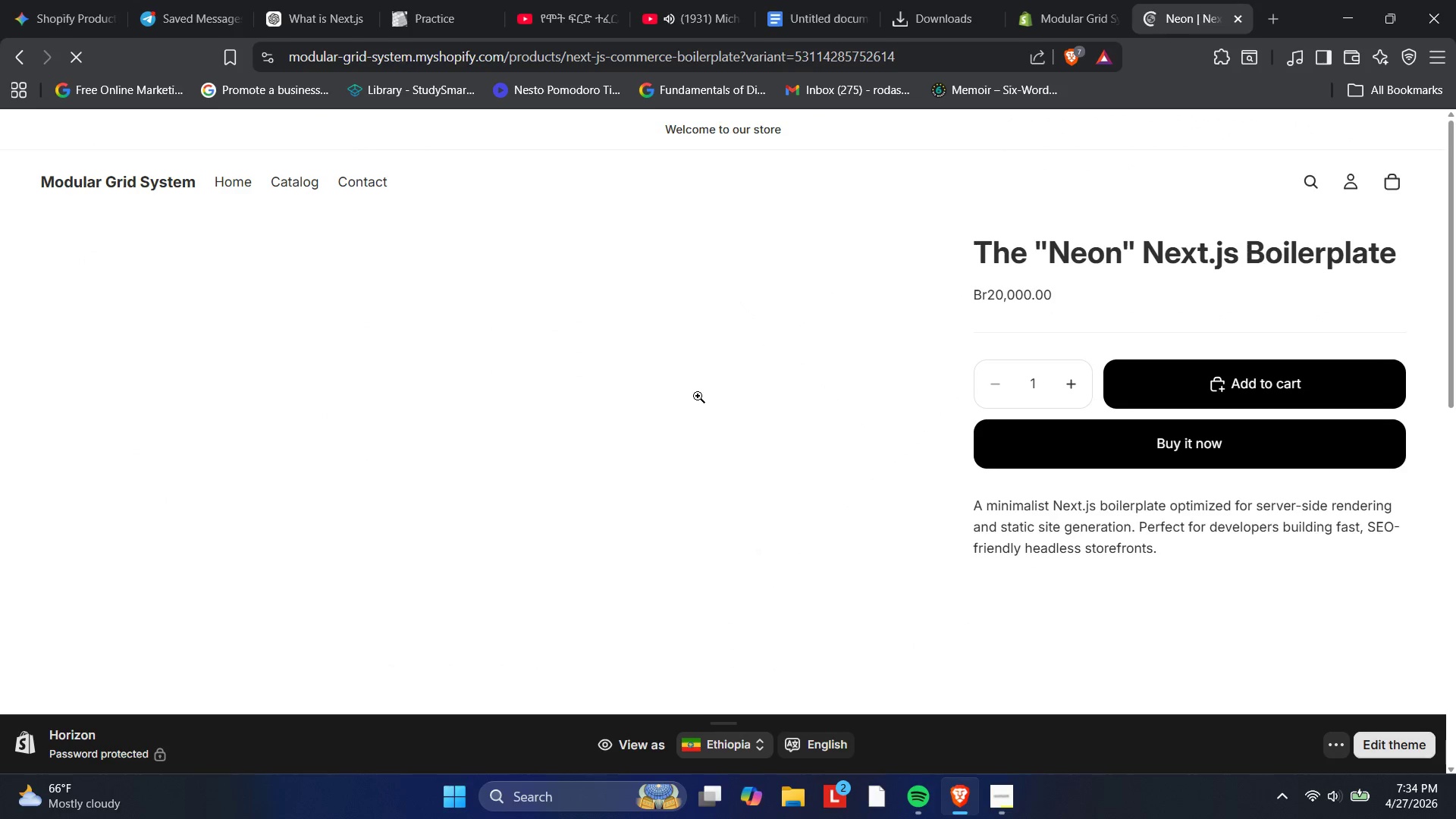 
wait(6.31)
 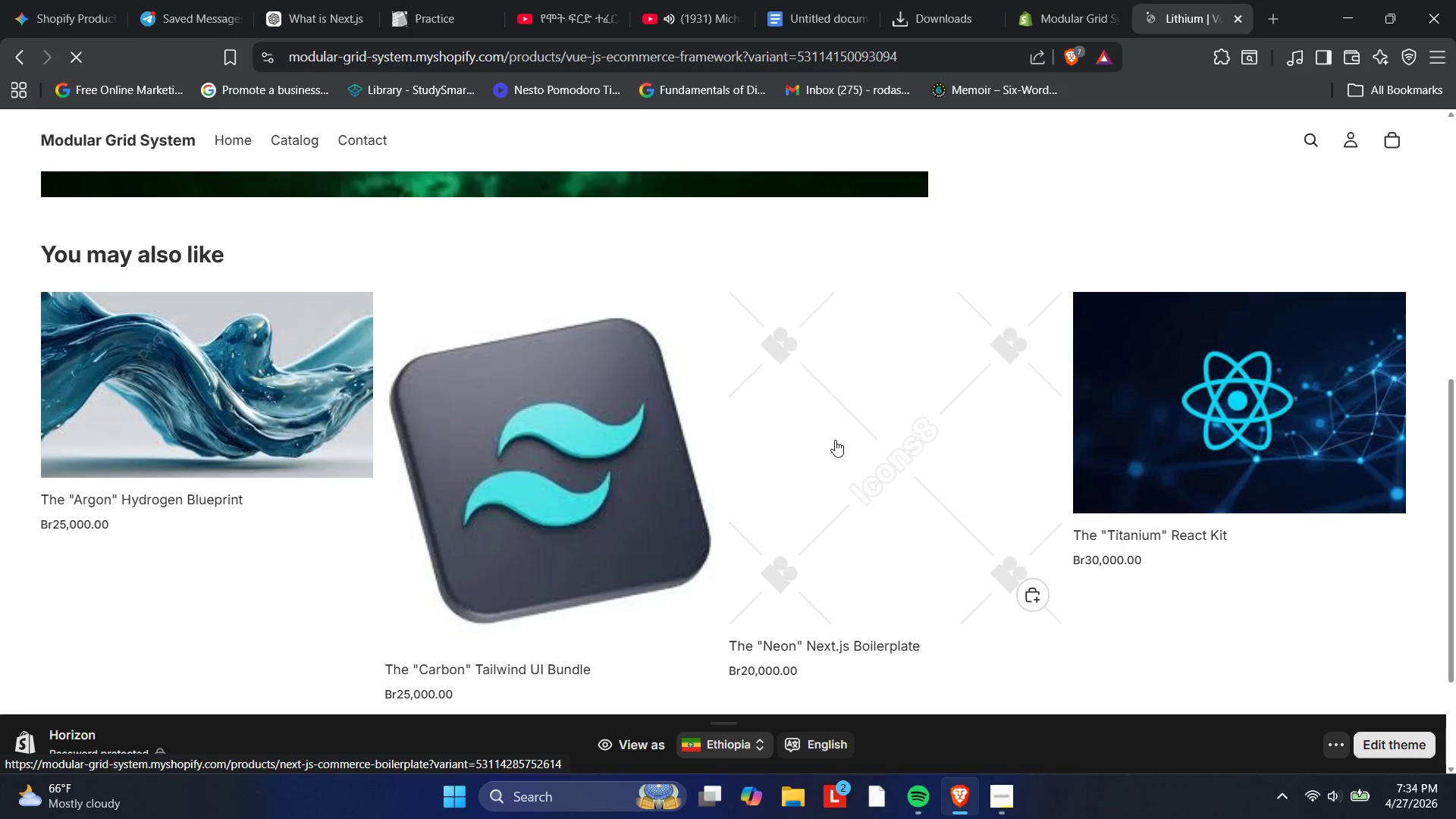 
scroll: coordinate [695, 403], scroll_direction: down, amount: 2.0
 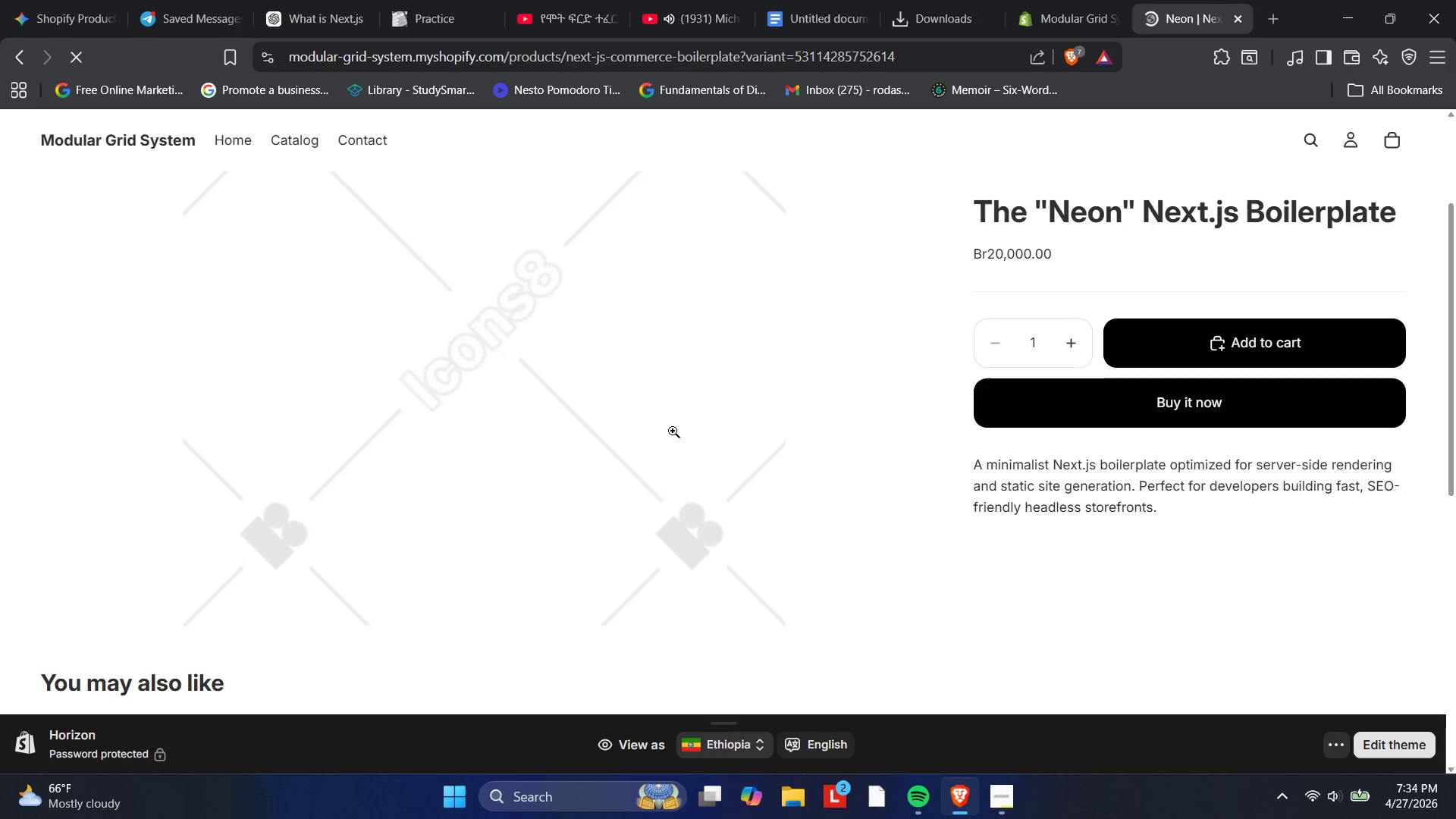 
scroll: coordinate [673, 431], scroll_direction: up, amount: 5.0
 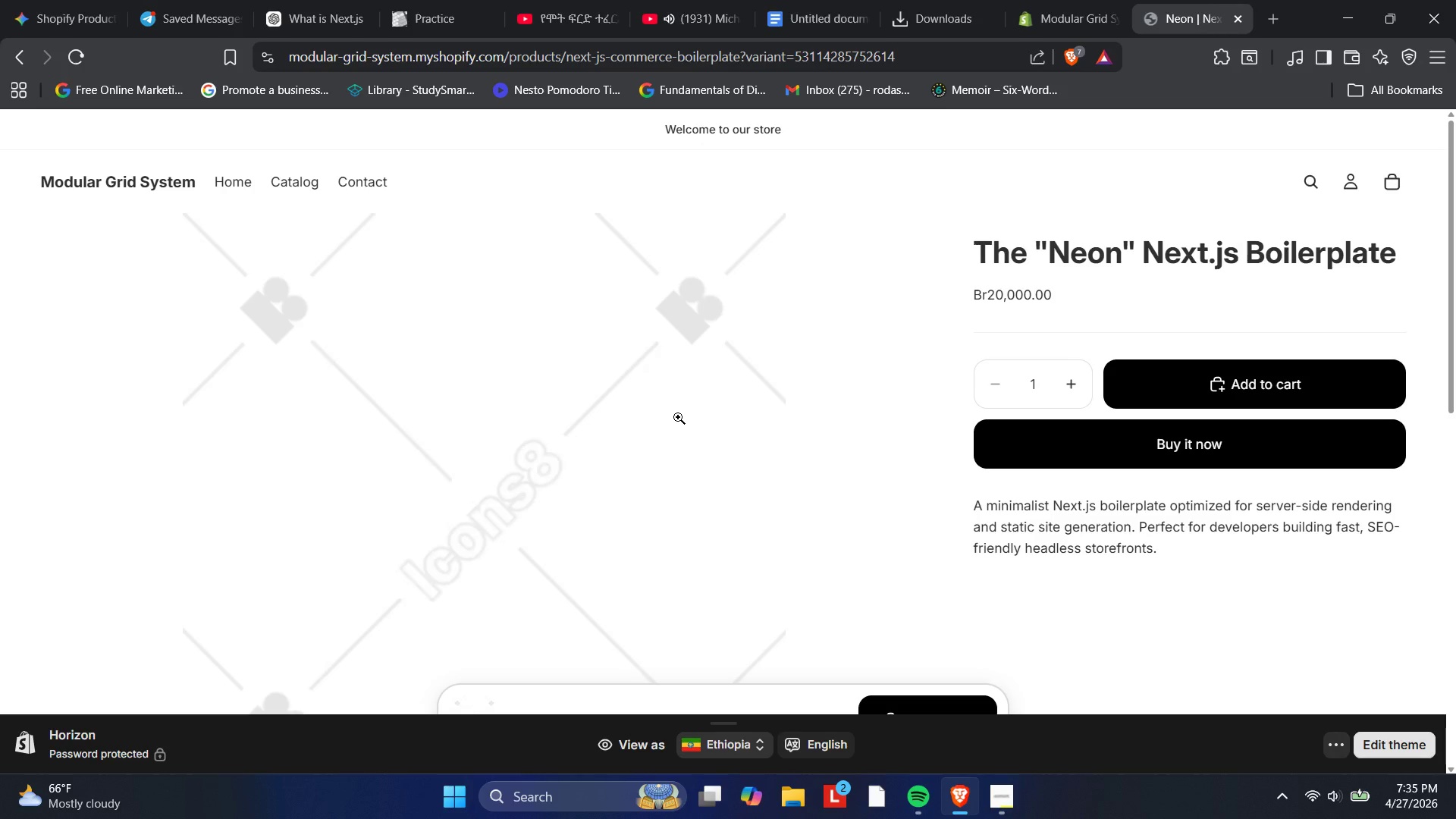 
wait(19.39)
 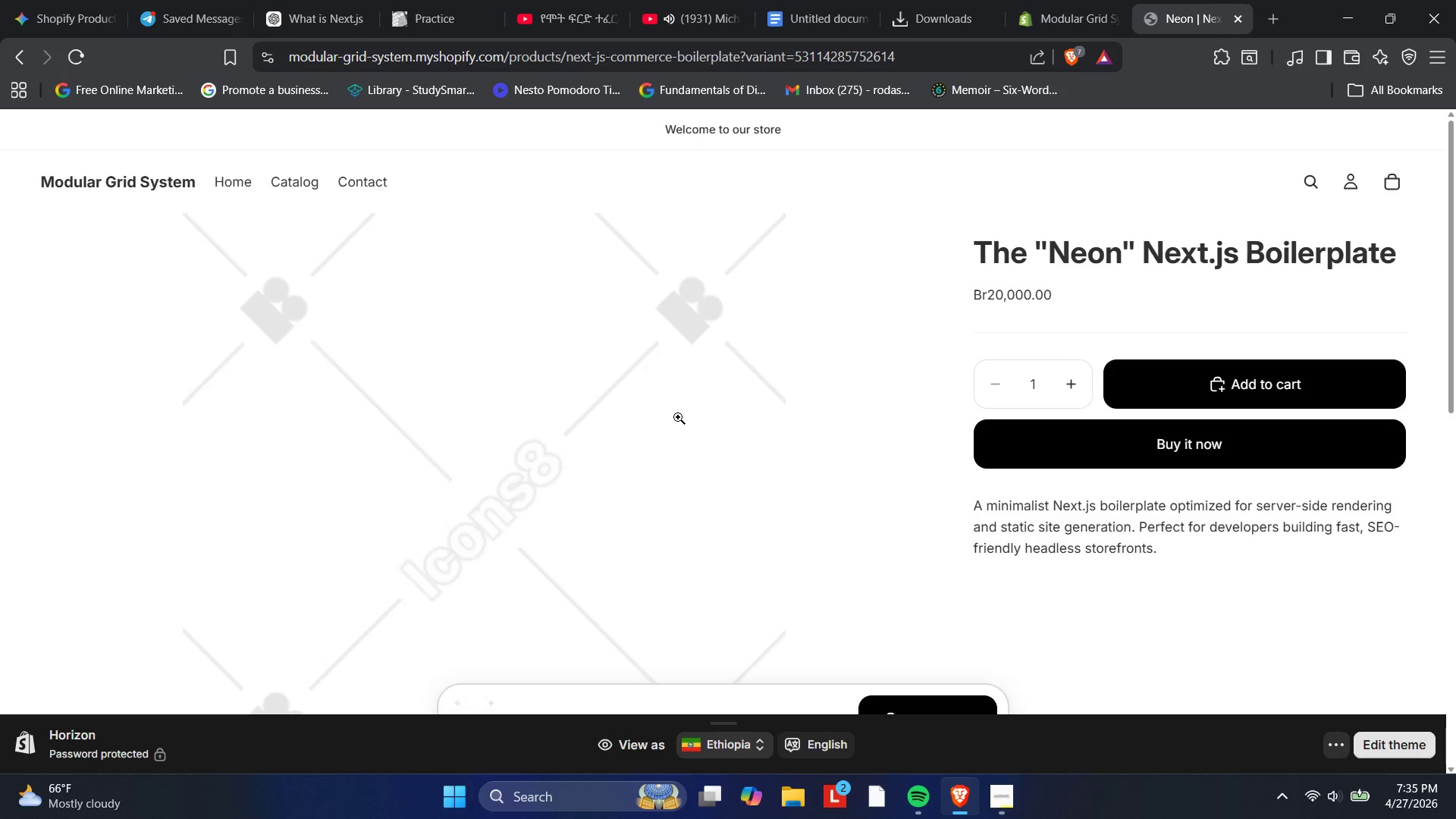 
left_click([1081, 11])
 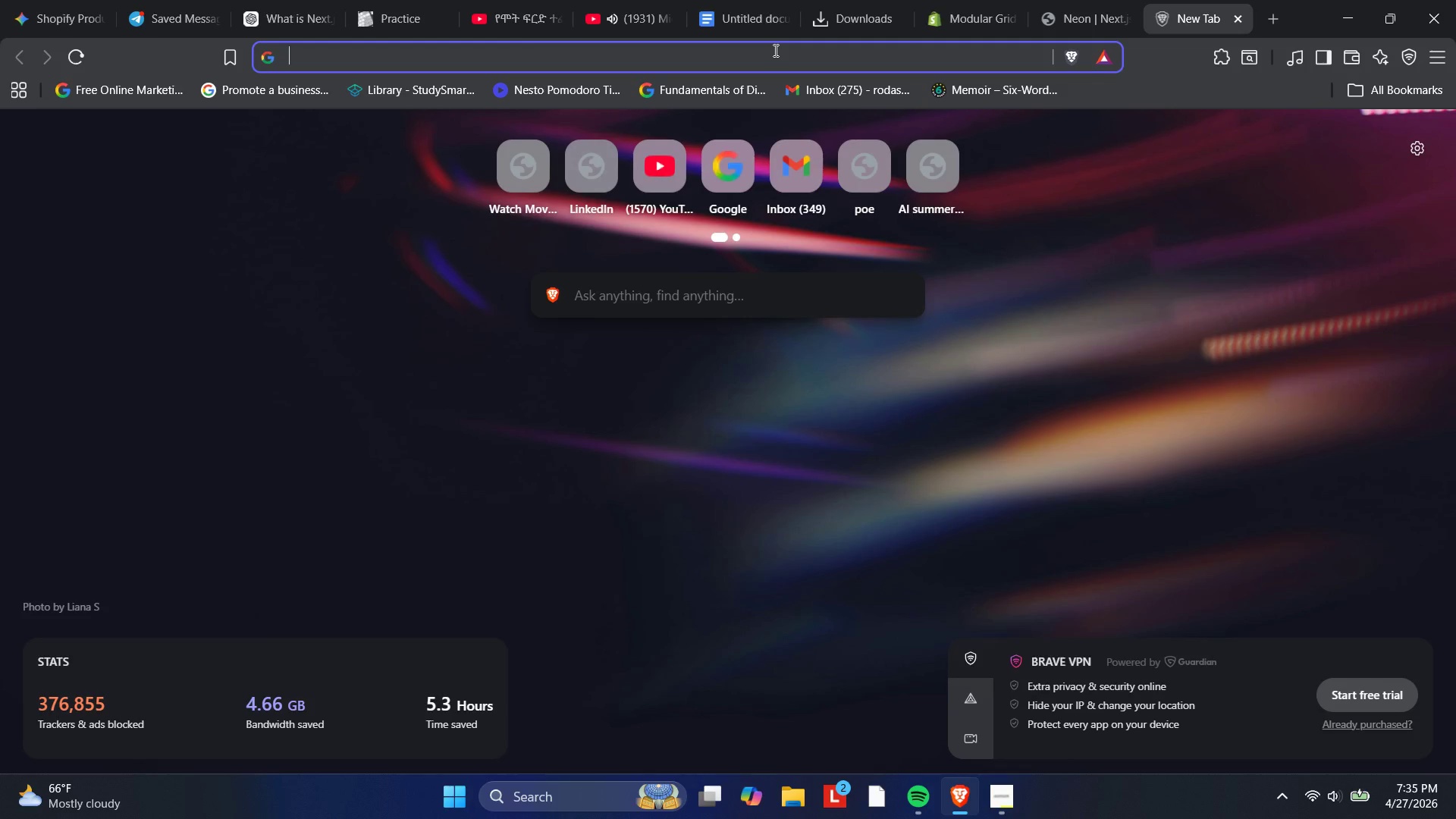 
wait(6.48)
 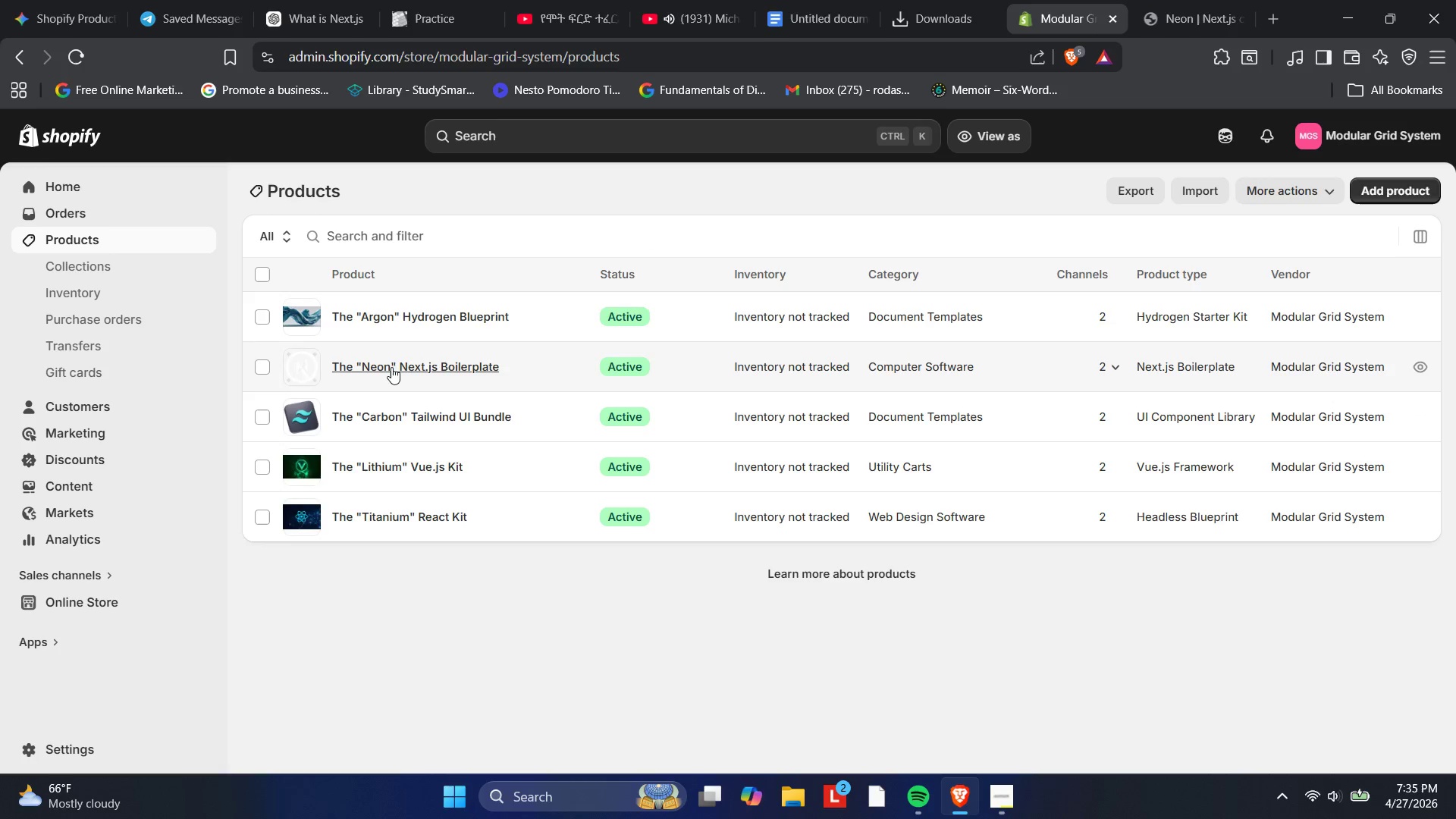 
type(Next.js)
 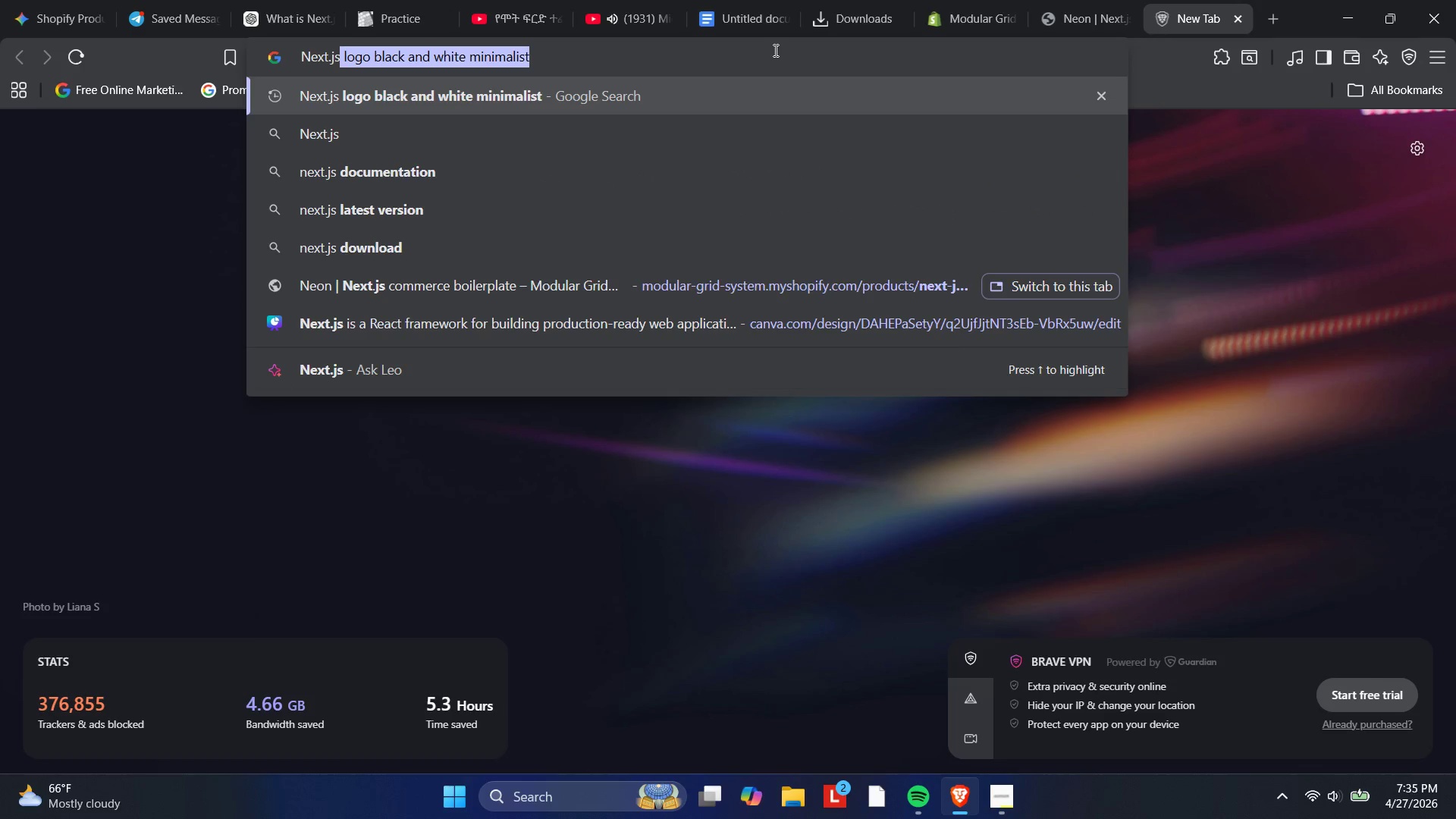 
key(Enter)
 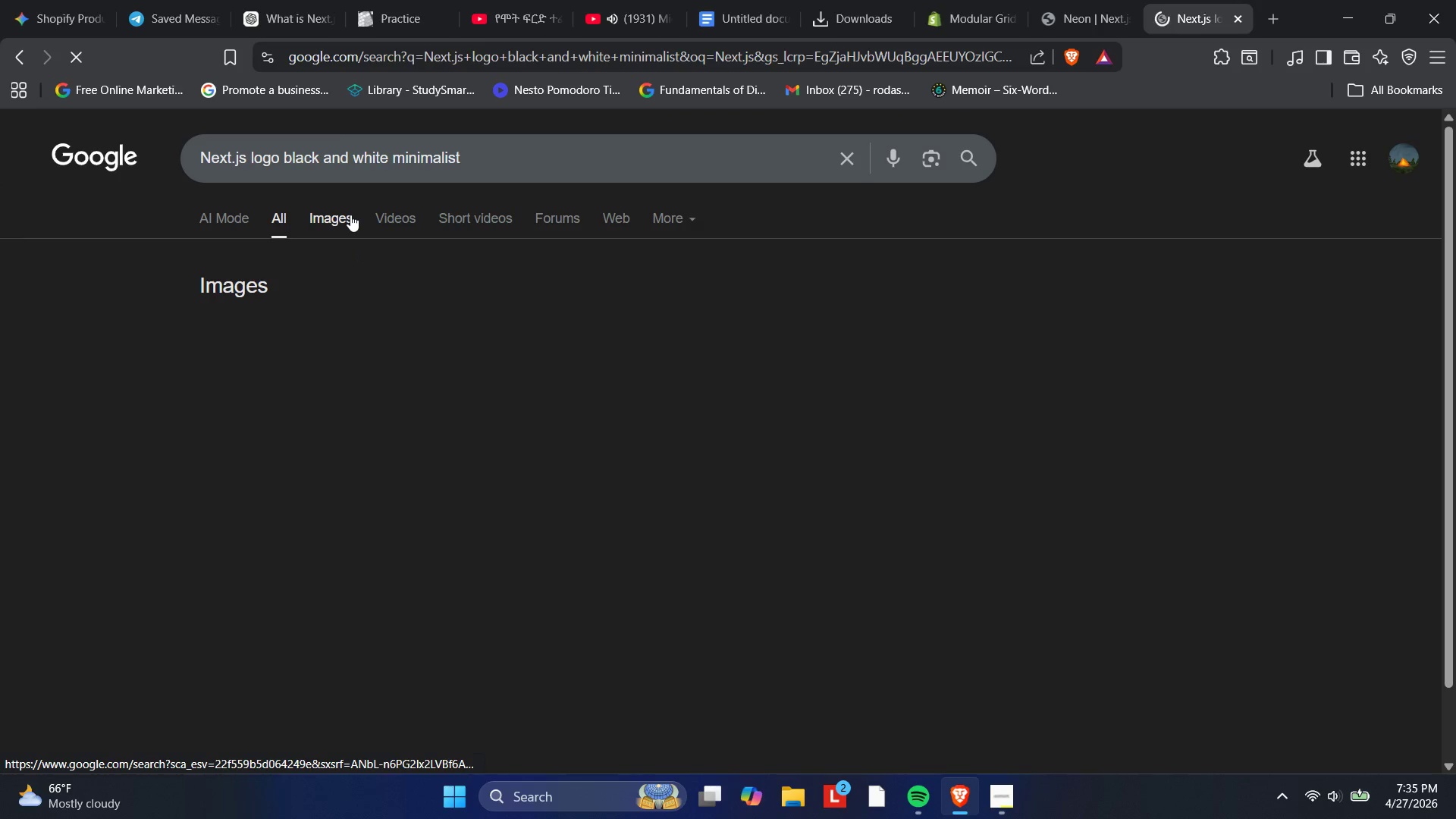 
wait(9.73)
 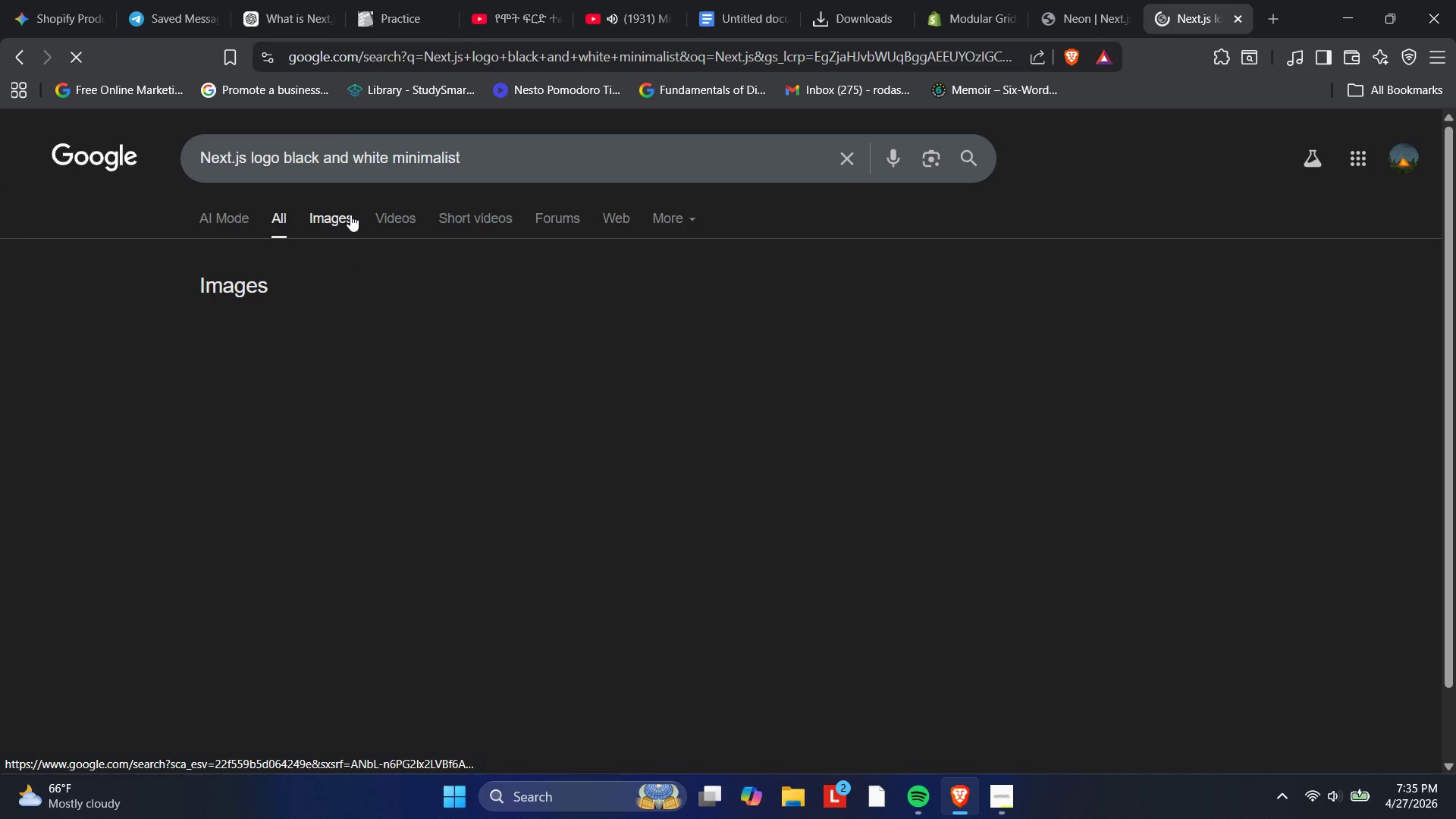 
left_click([513, 349])
 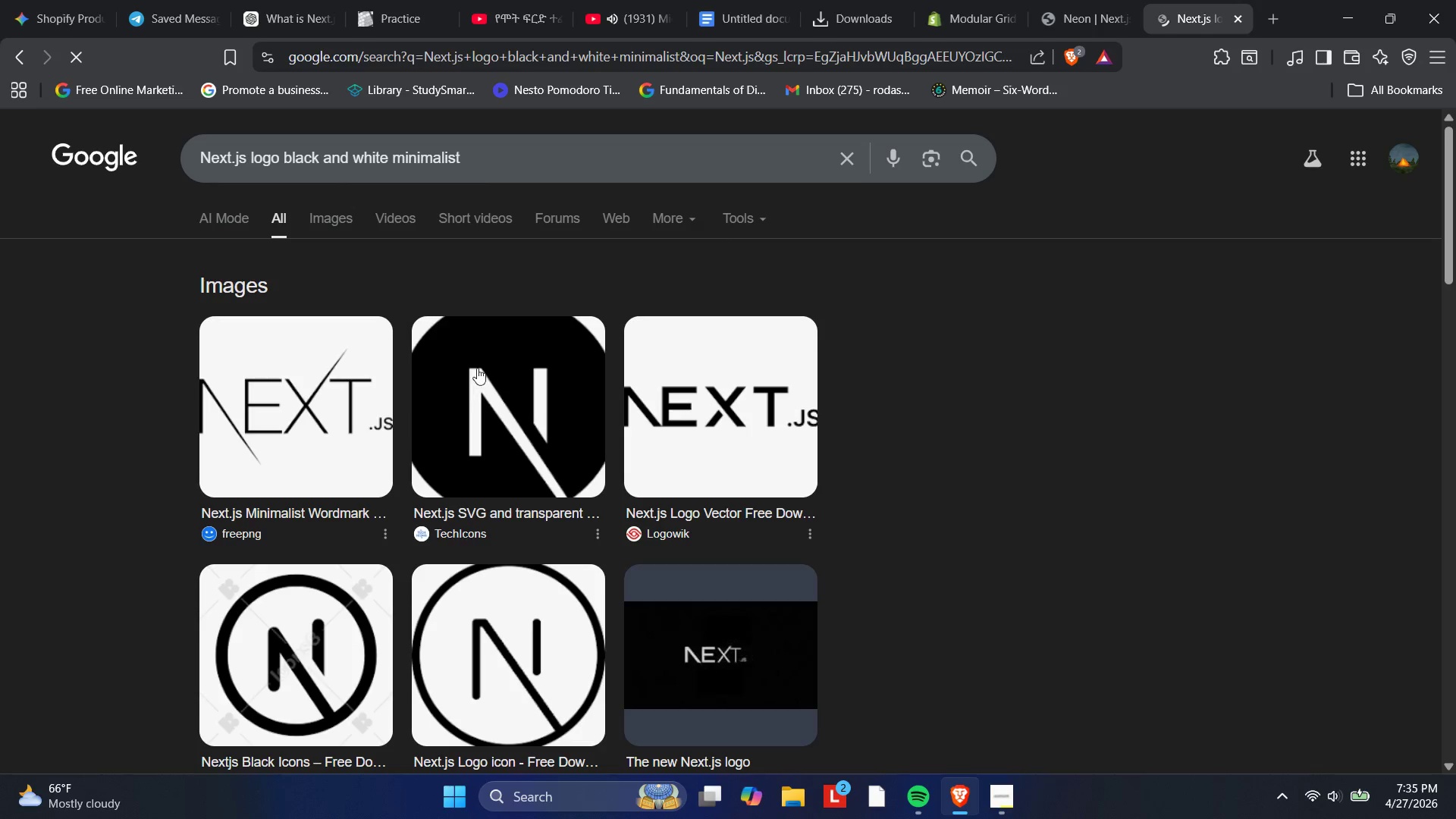 
wait(18.09)
 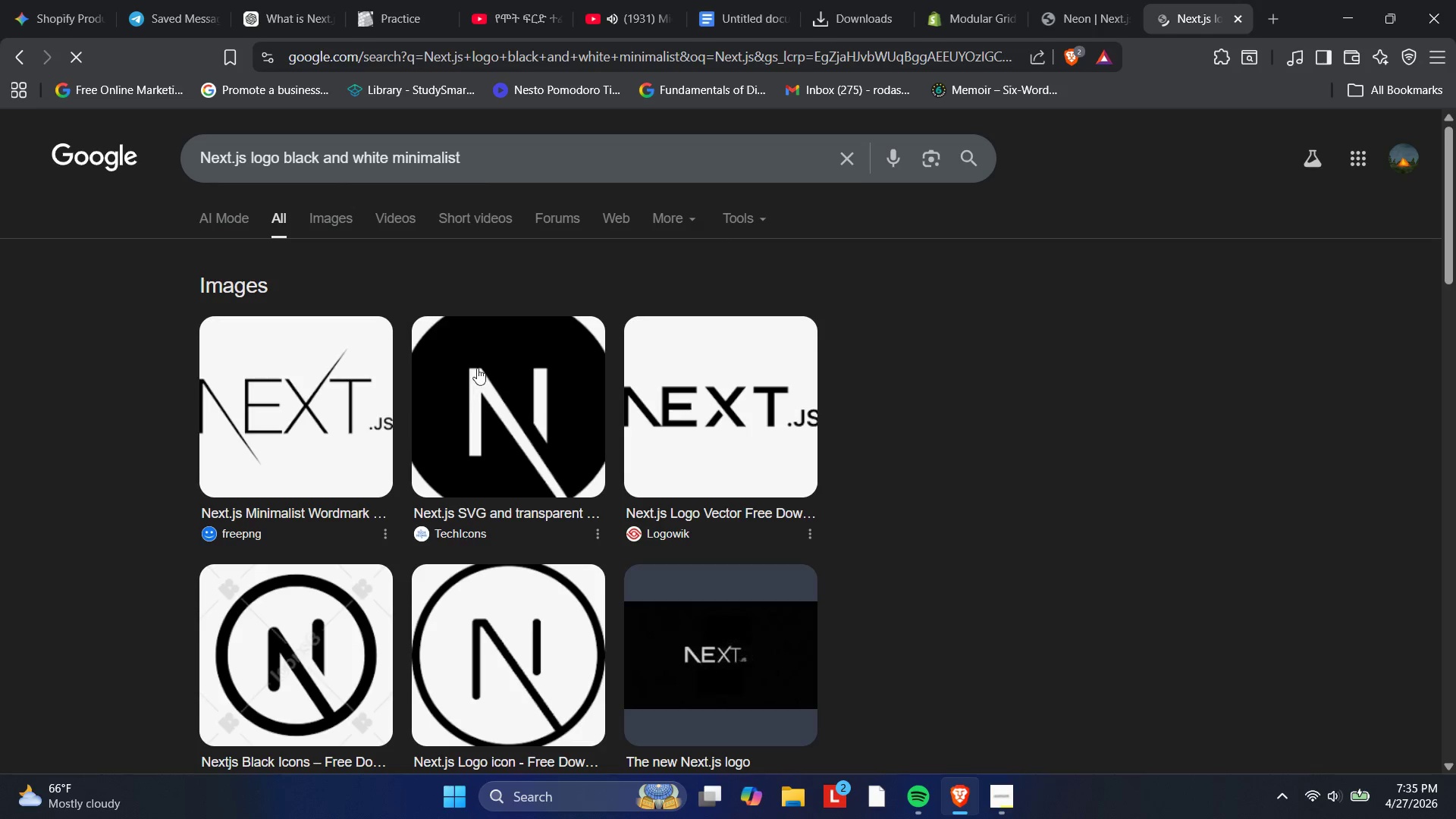 
scroll: coordinate [561, 294], scroll_direction: up, amount: 1.0
 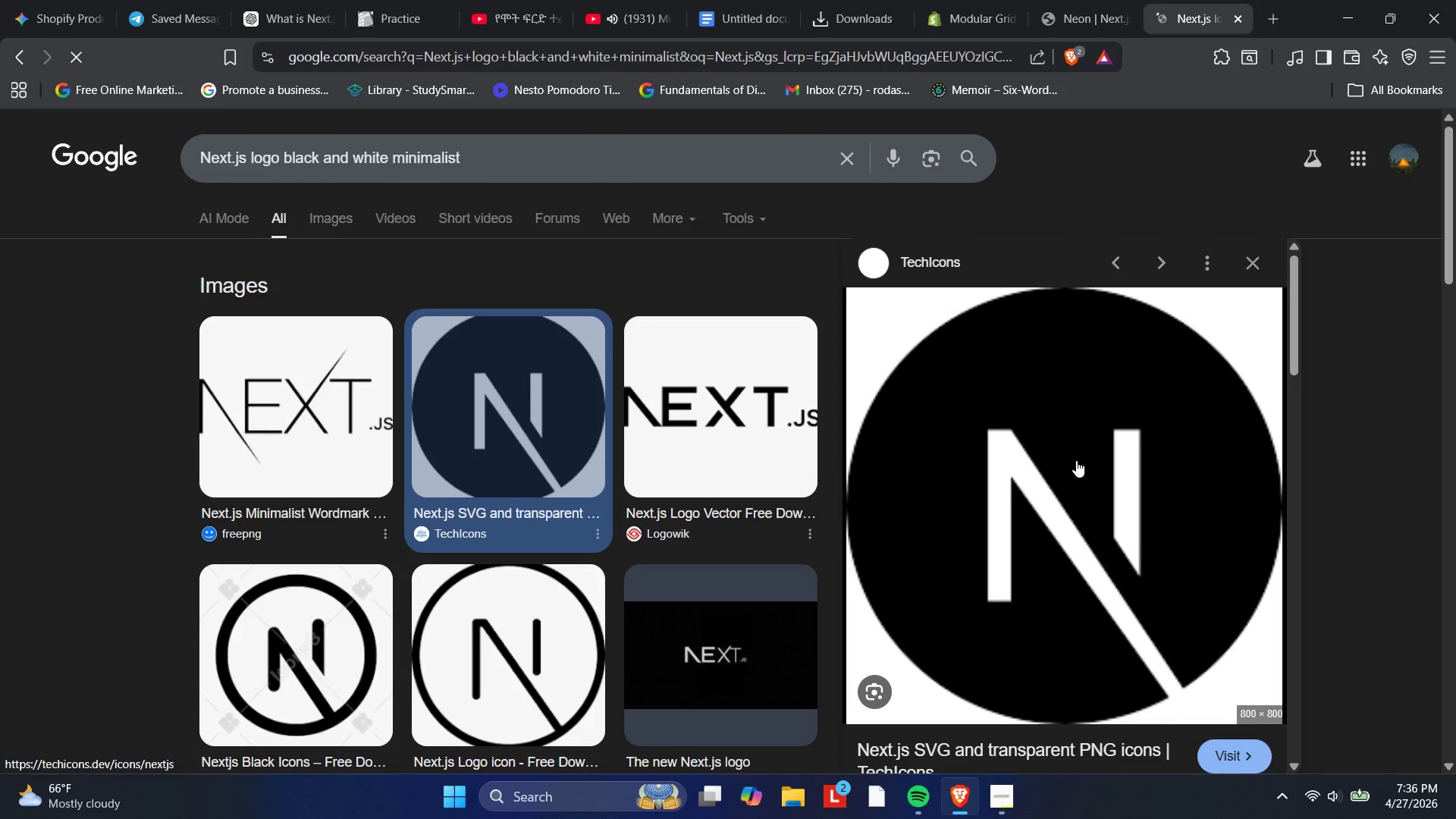 
right_click([1065, 472])
 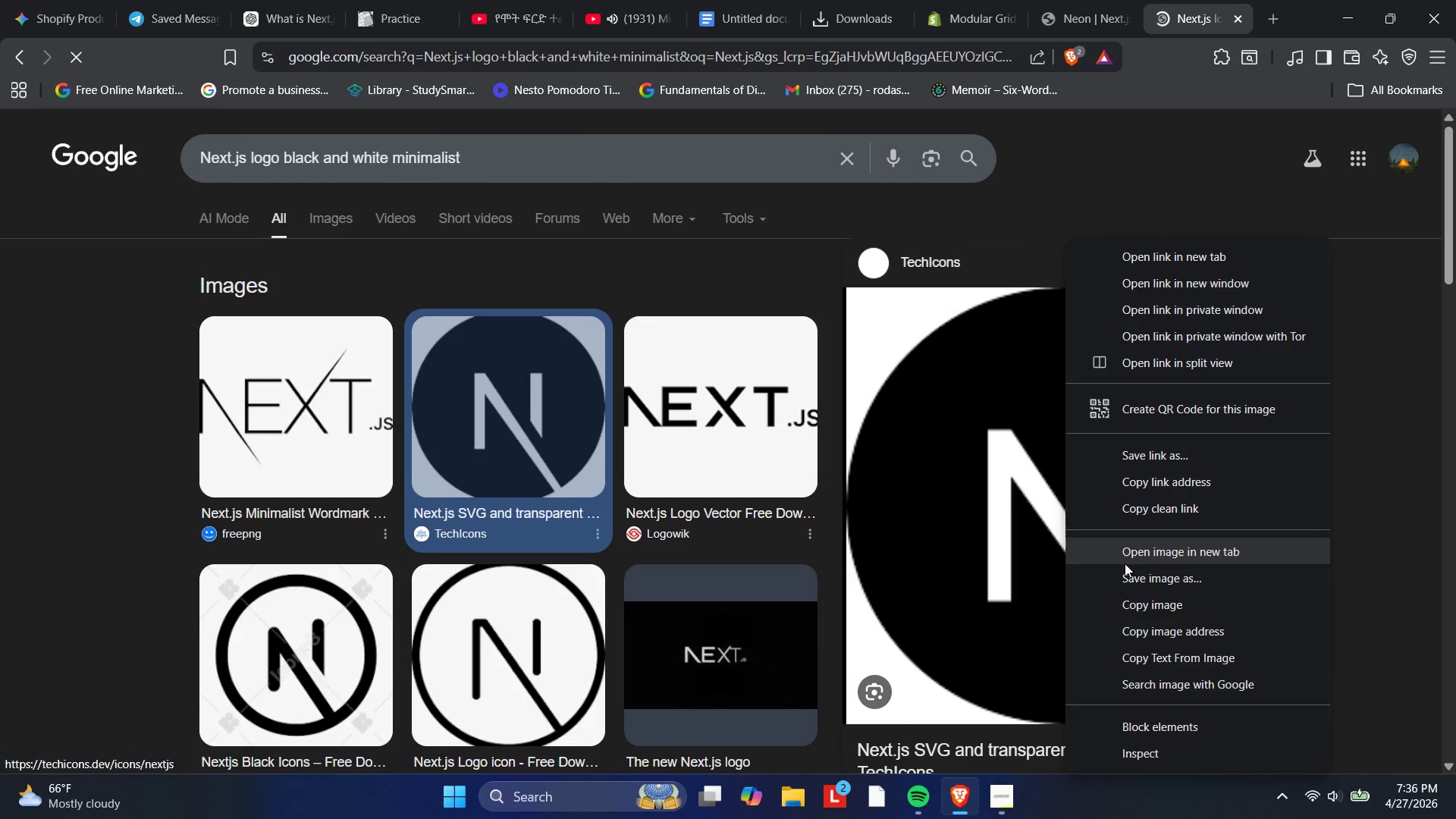 
left_click([1129, 576])
 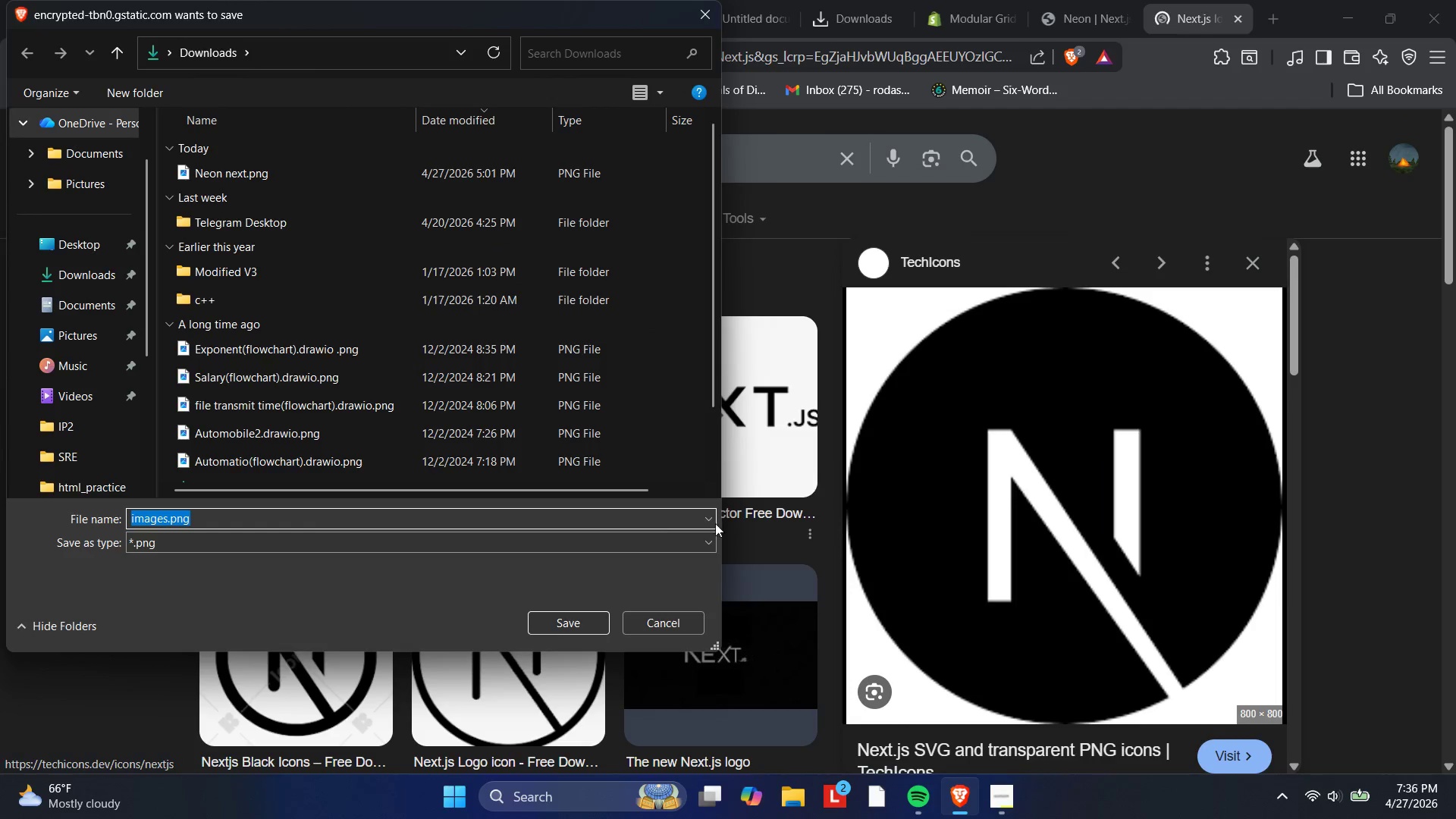 
key(Backspace)
type(nea)
key(Backspace)
type(on boilerplate)
 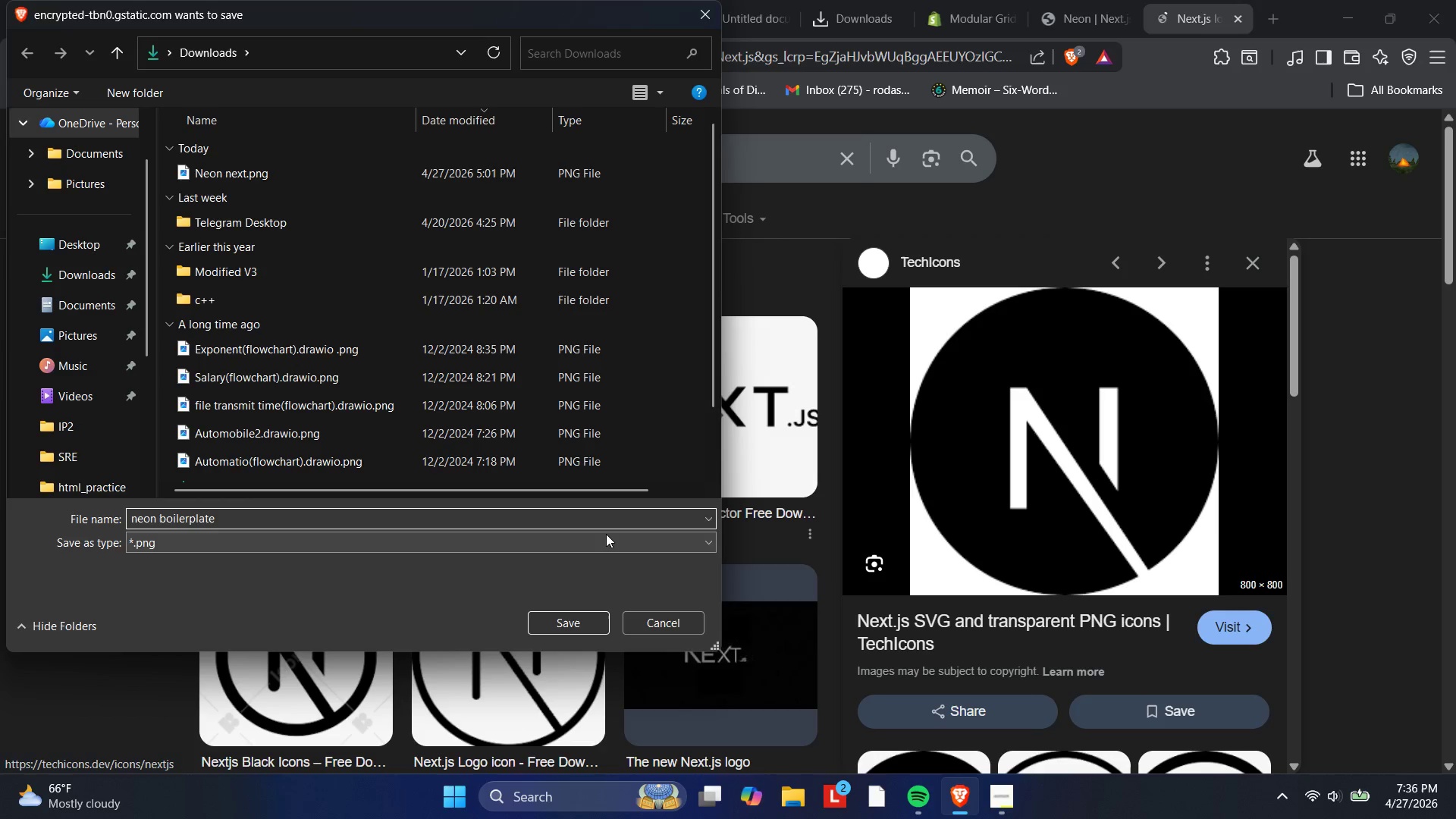 
key(Enter)
 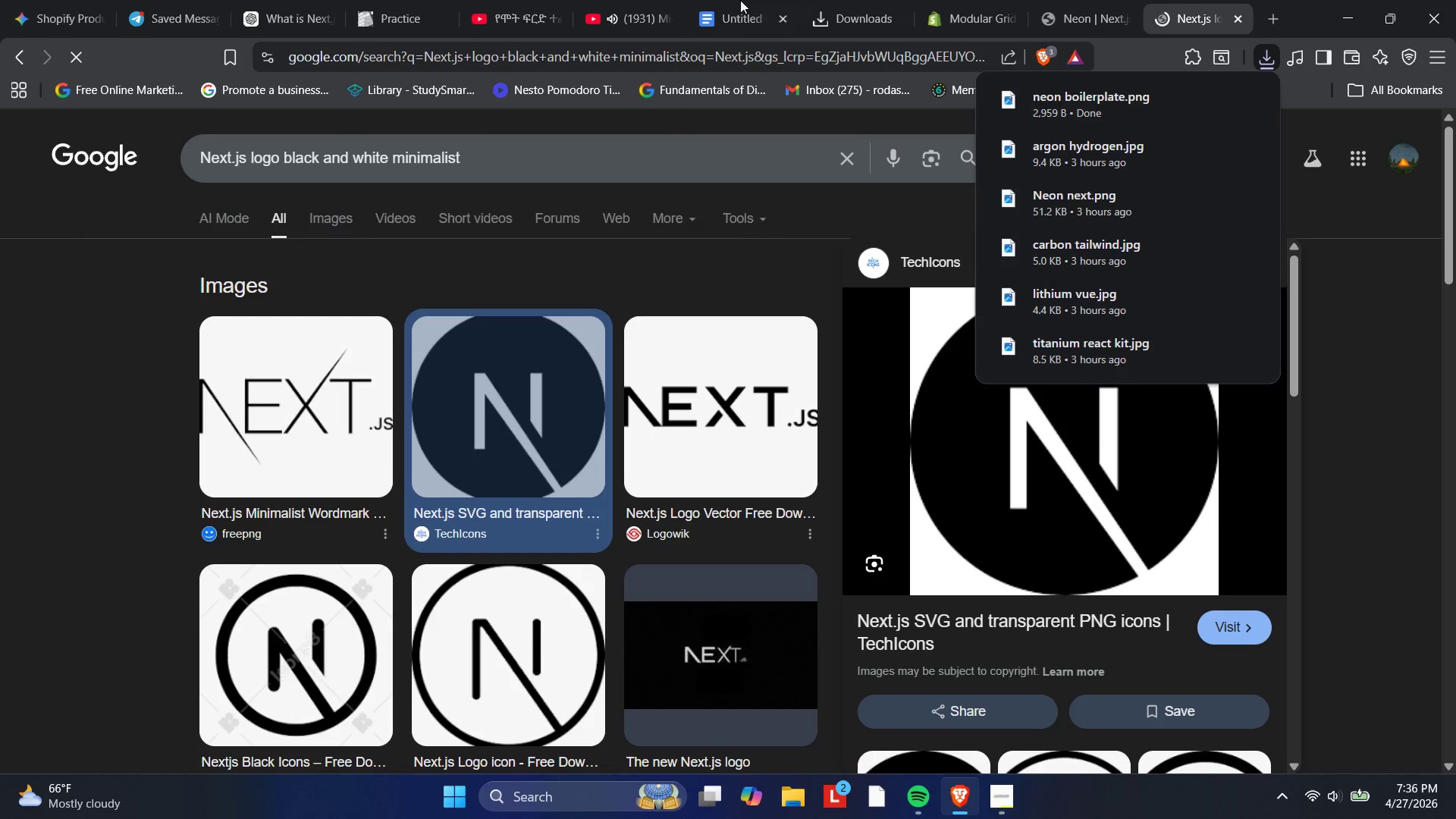 
left_click([983, 0])
 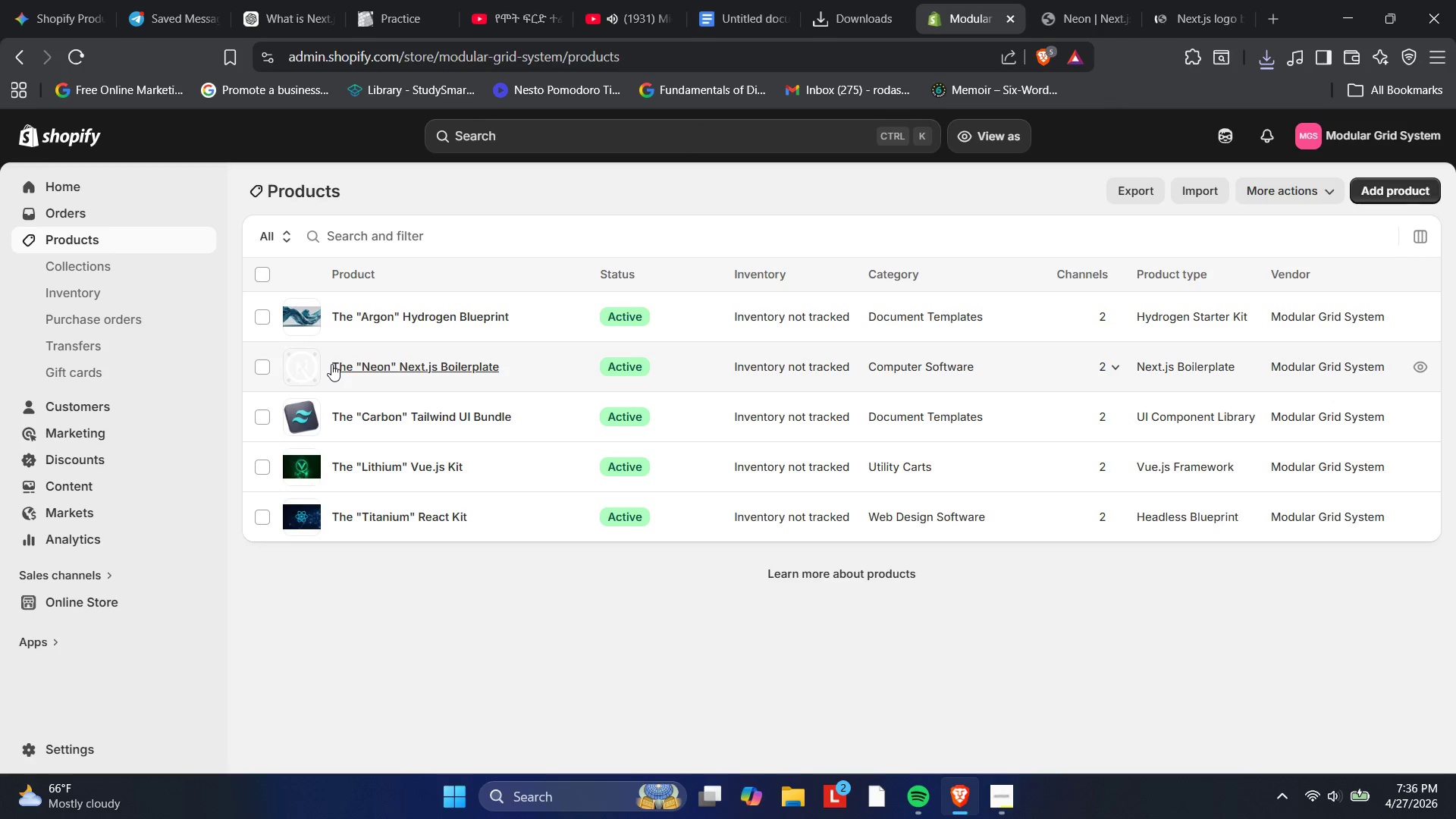 
left_click([315, 364])
 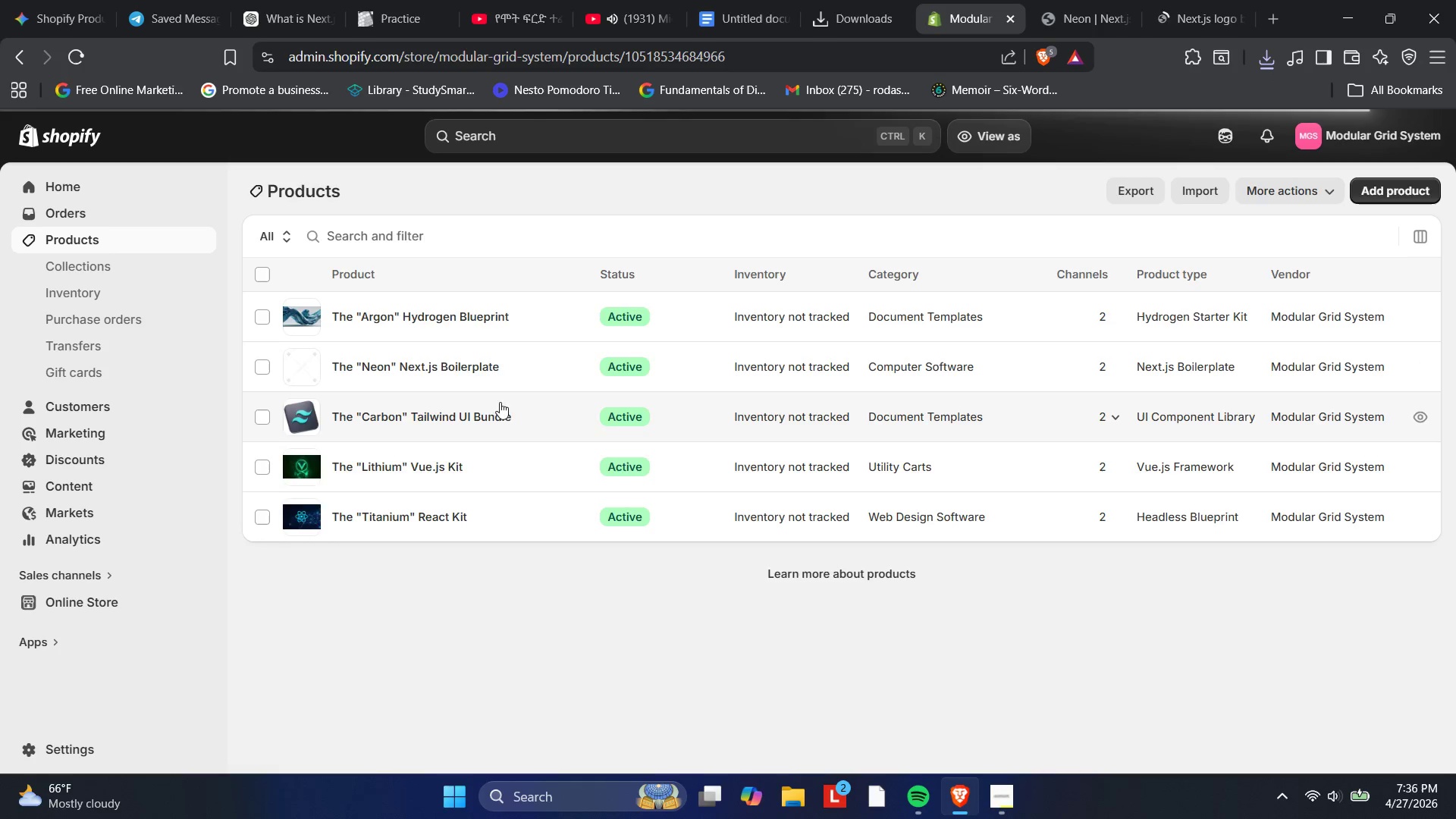 
wait(6.47)
 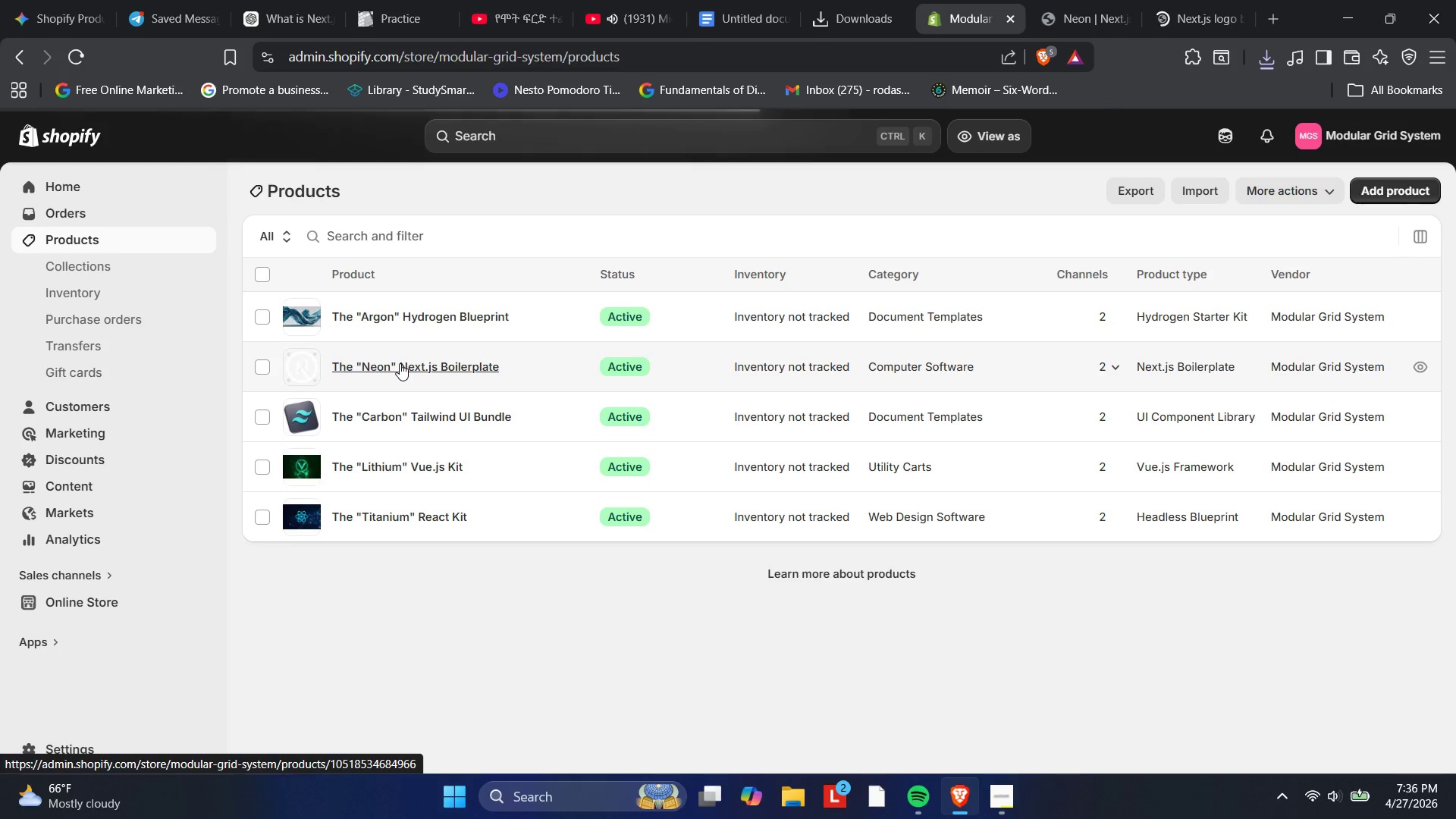 
scroll: coordinate [554, 495], scroll_direction: down, amount: 1.0
 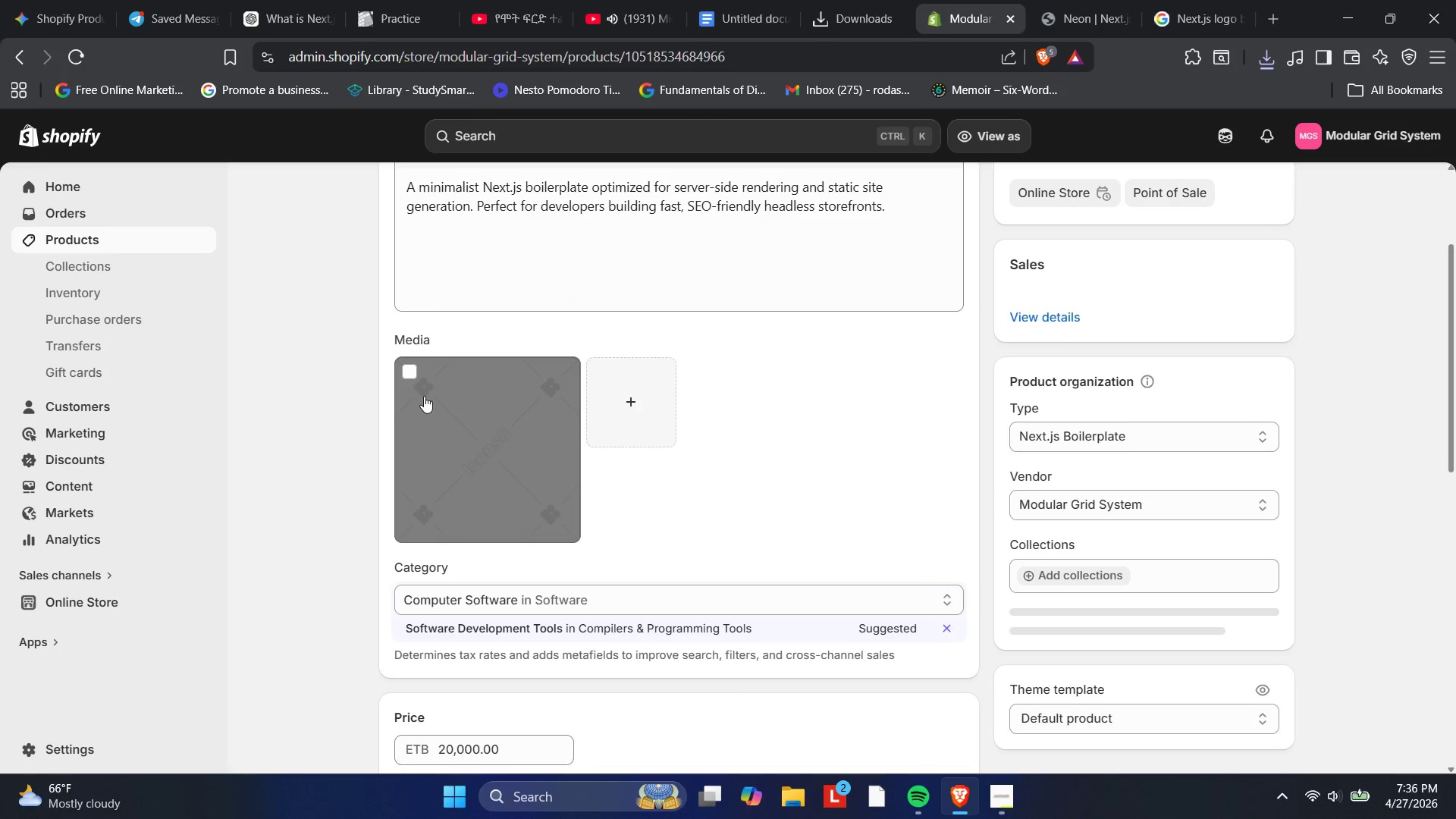 
left_click([407, 376])
 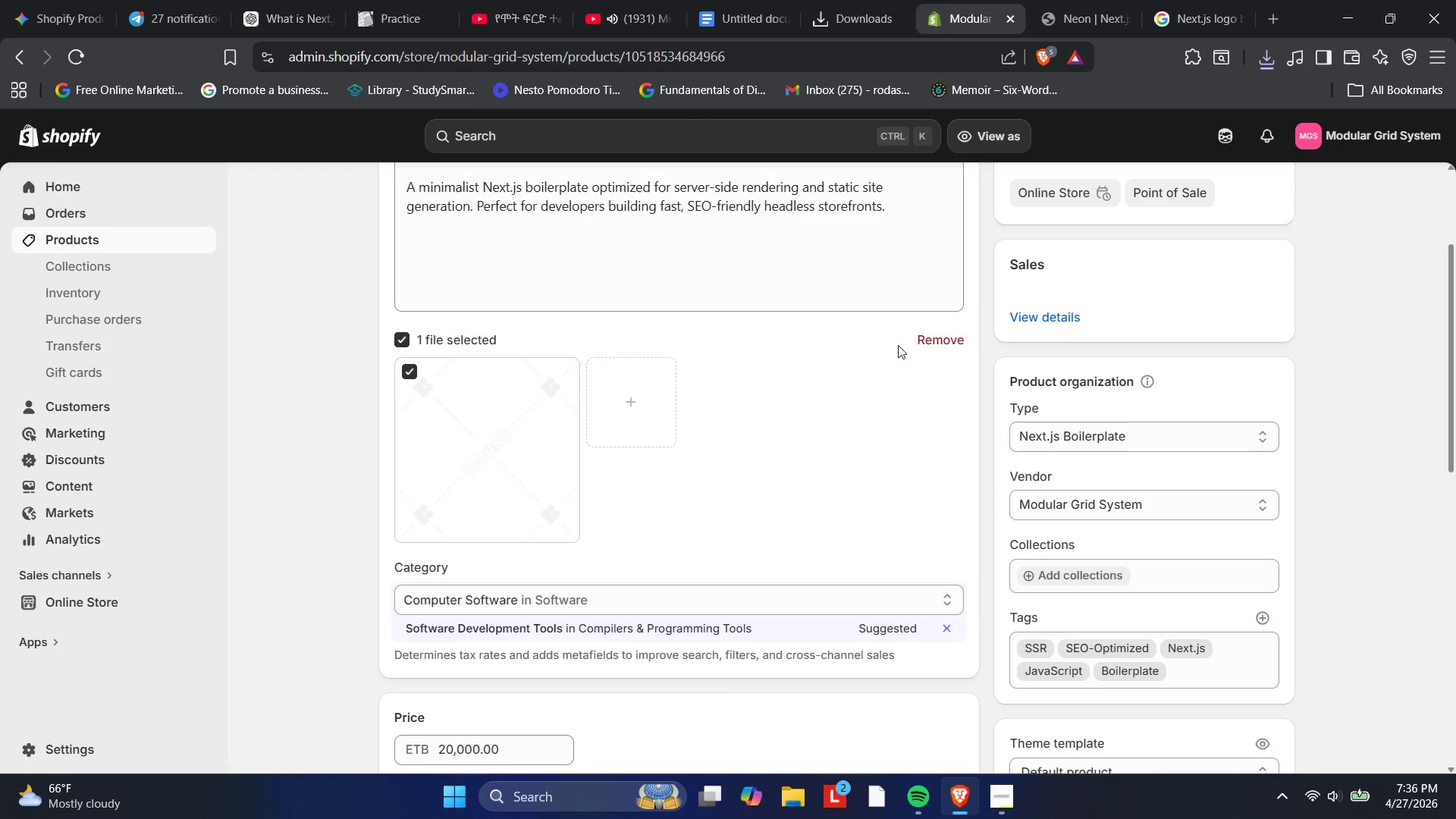 
left_click([930, 343])
 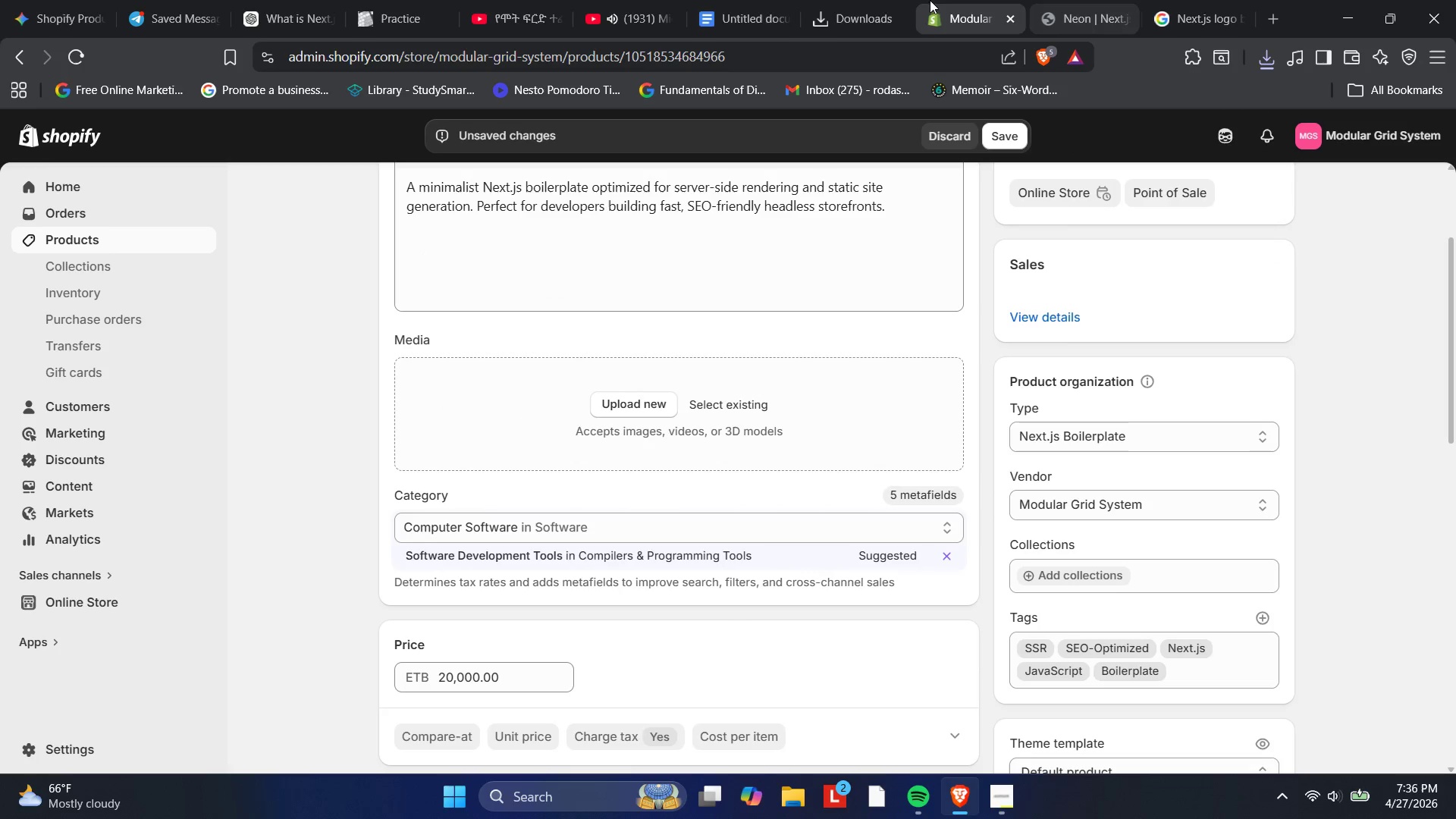 
left_click([864, 0])
 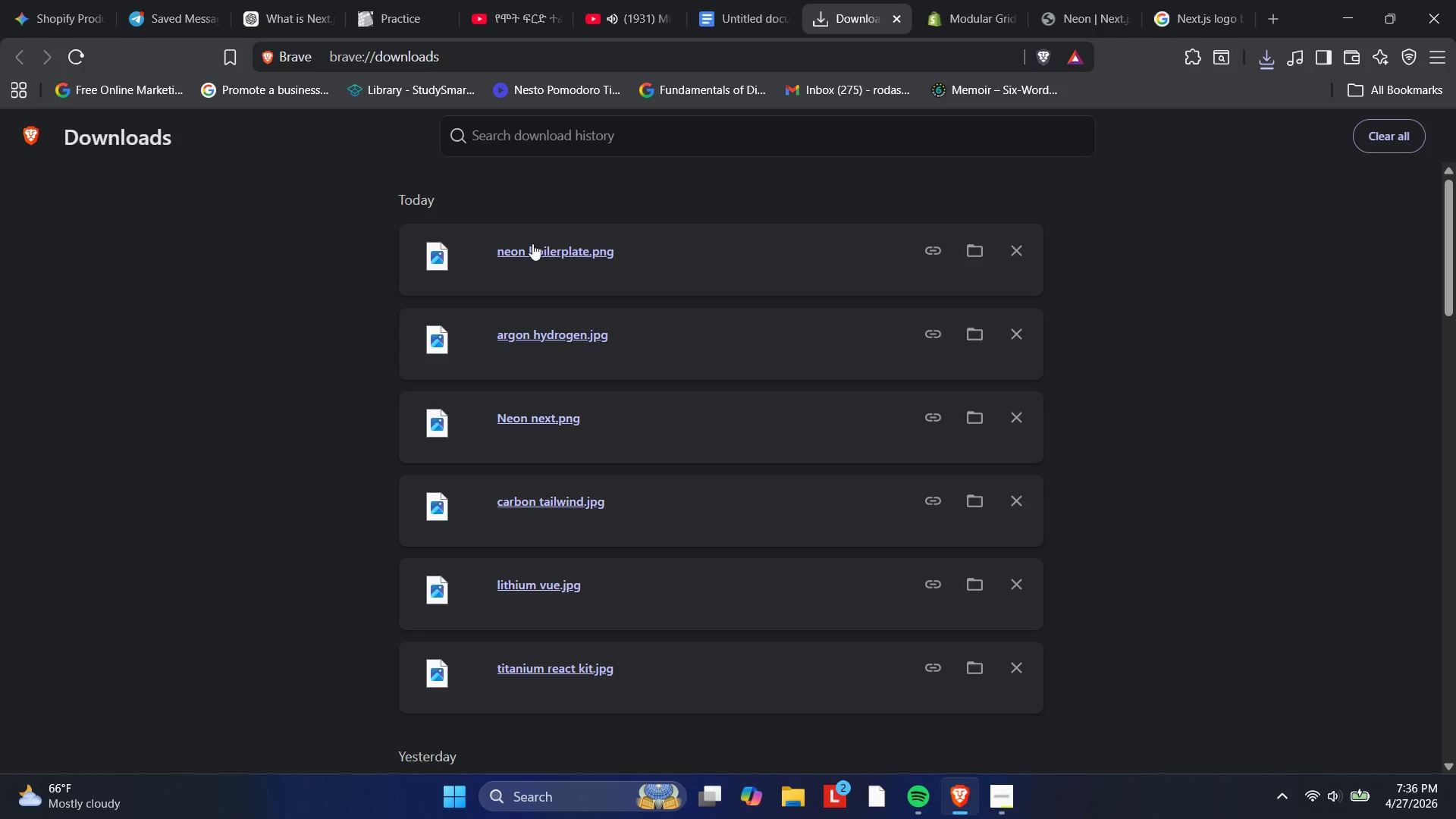 
left_click_drag(start_coordinate=[531, 251], to_coordinate=[428, 438])
 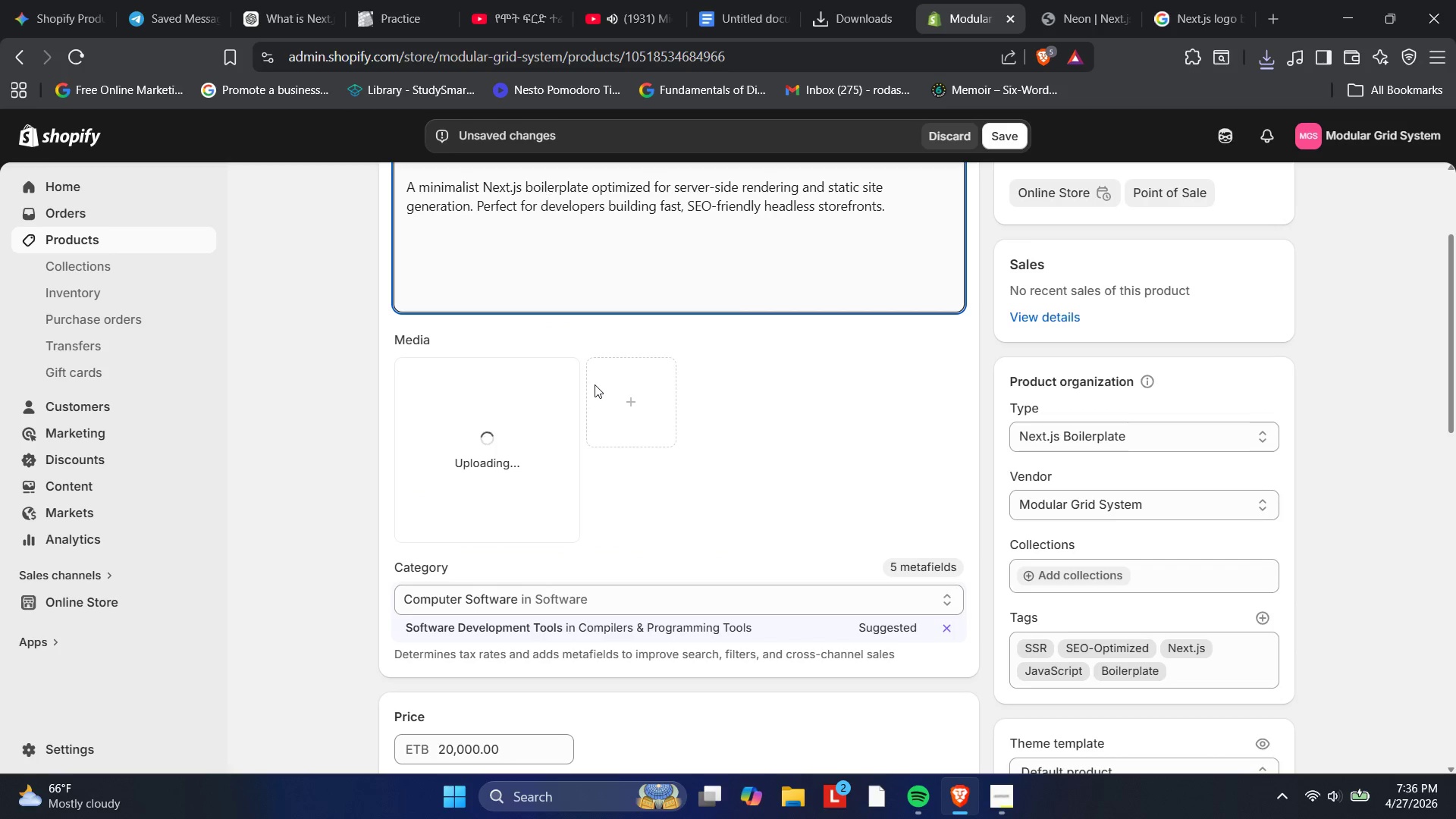 
left_click_drag(start_coordinate=[908, 638], to_coordinate=[965, 698])
 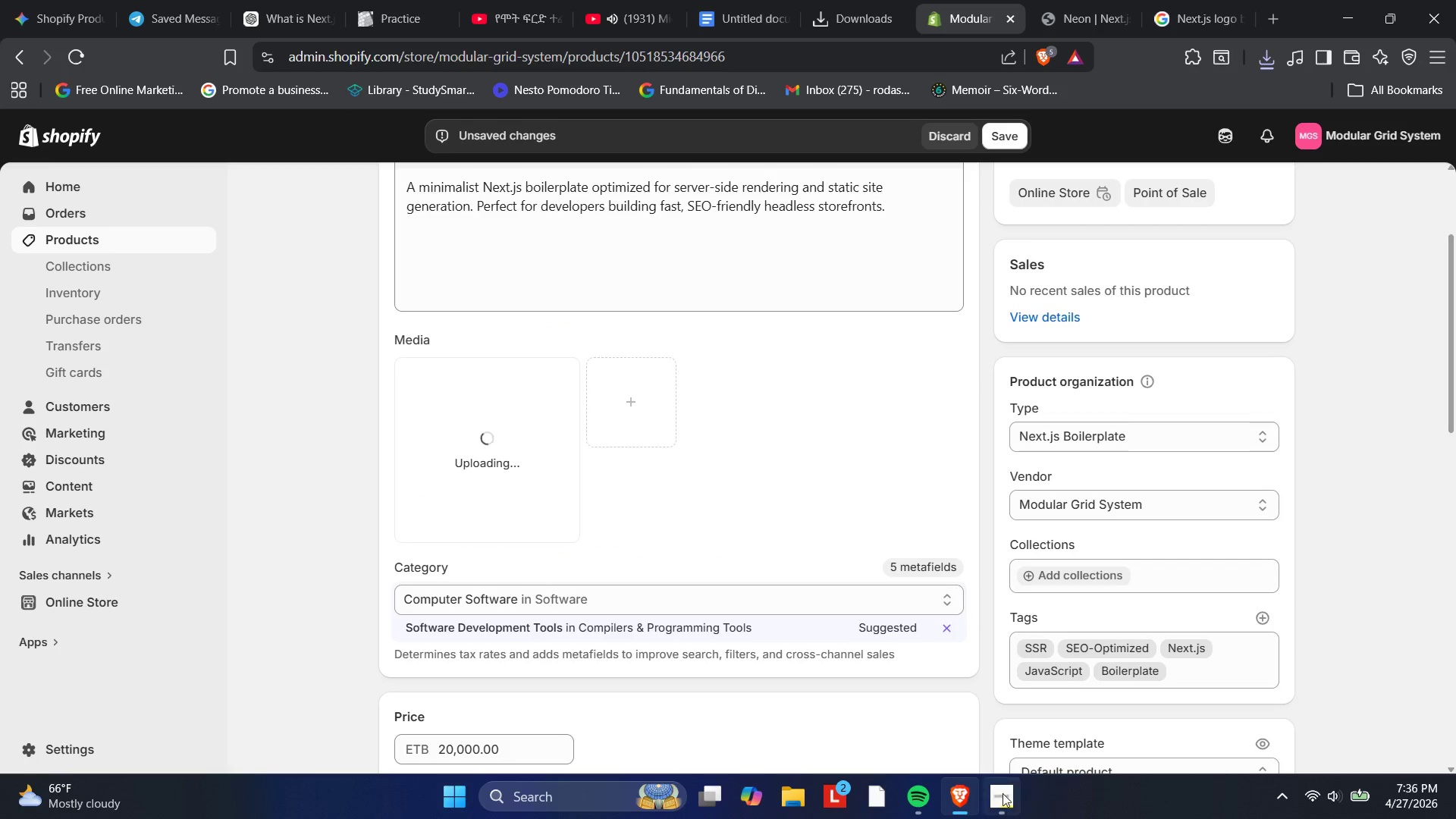 
left_click([999, 797])